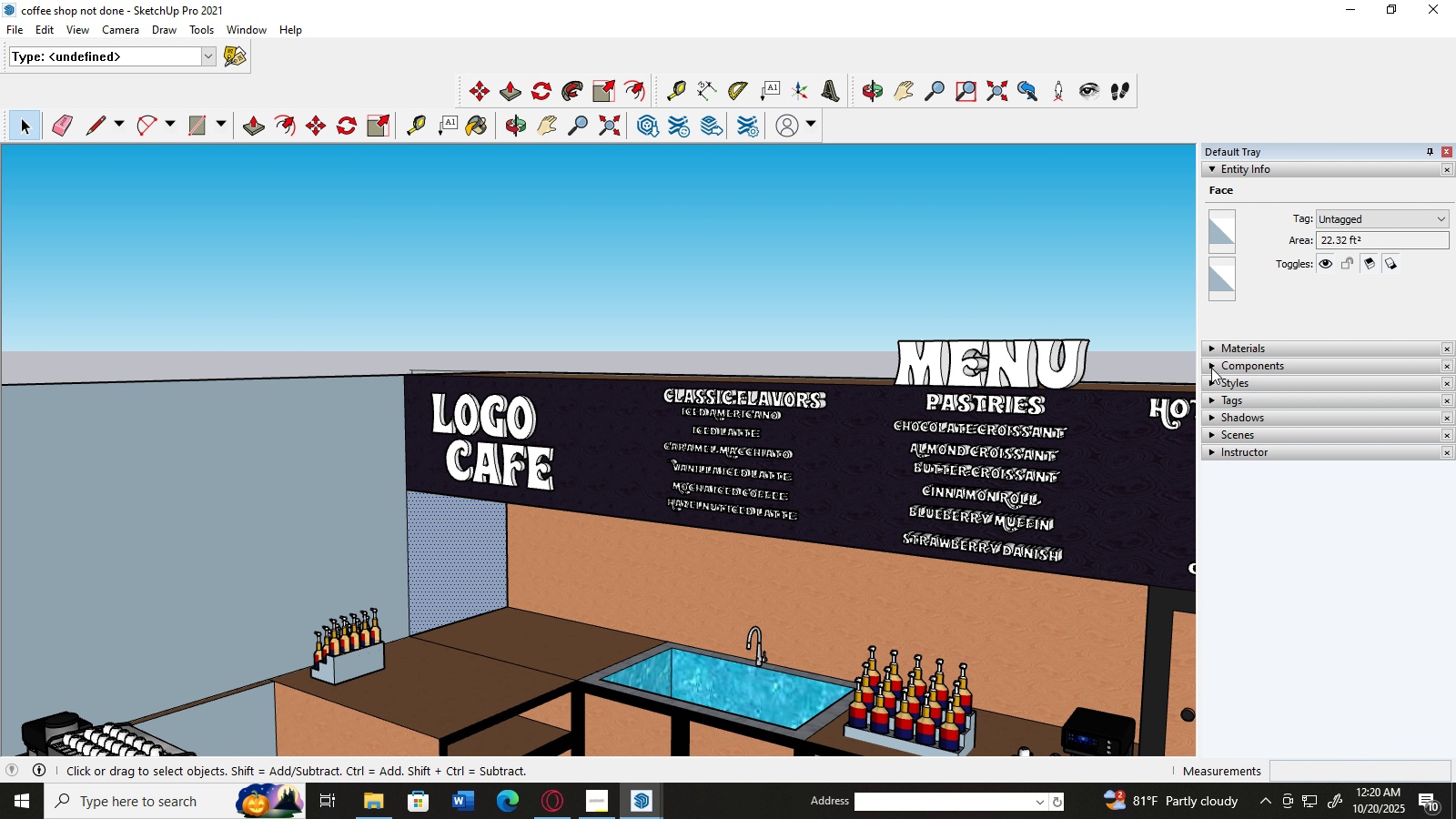 
left_click([1211, 368])
 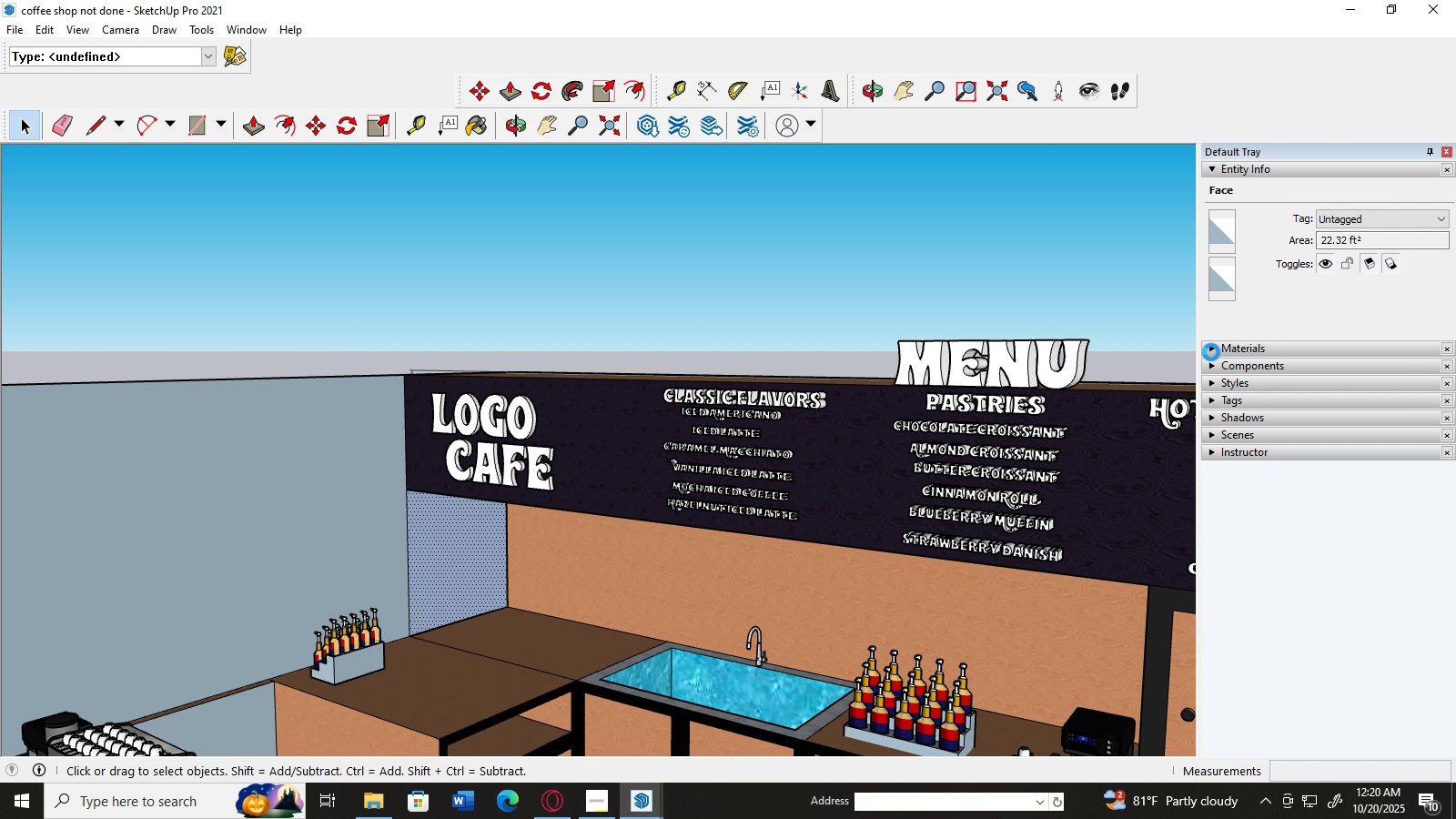 
left_click([1211, 352])
 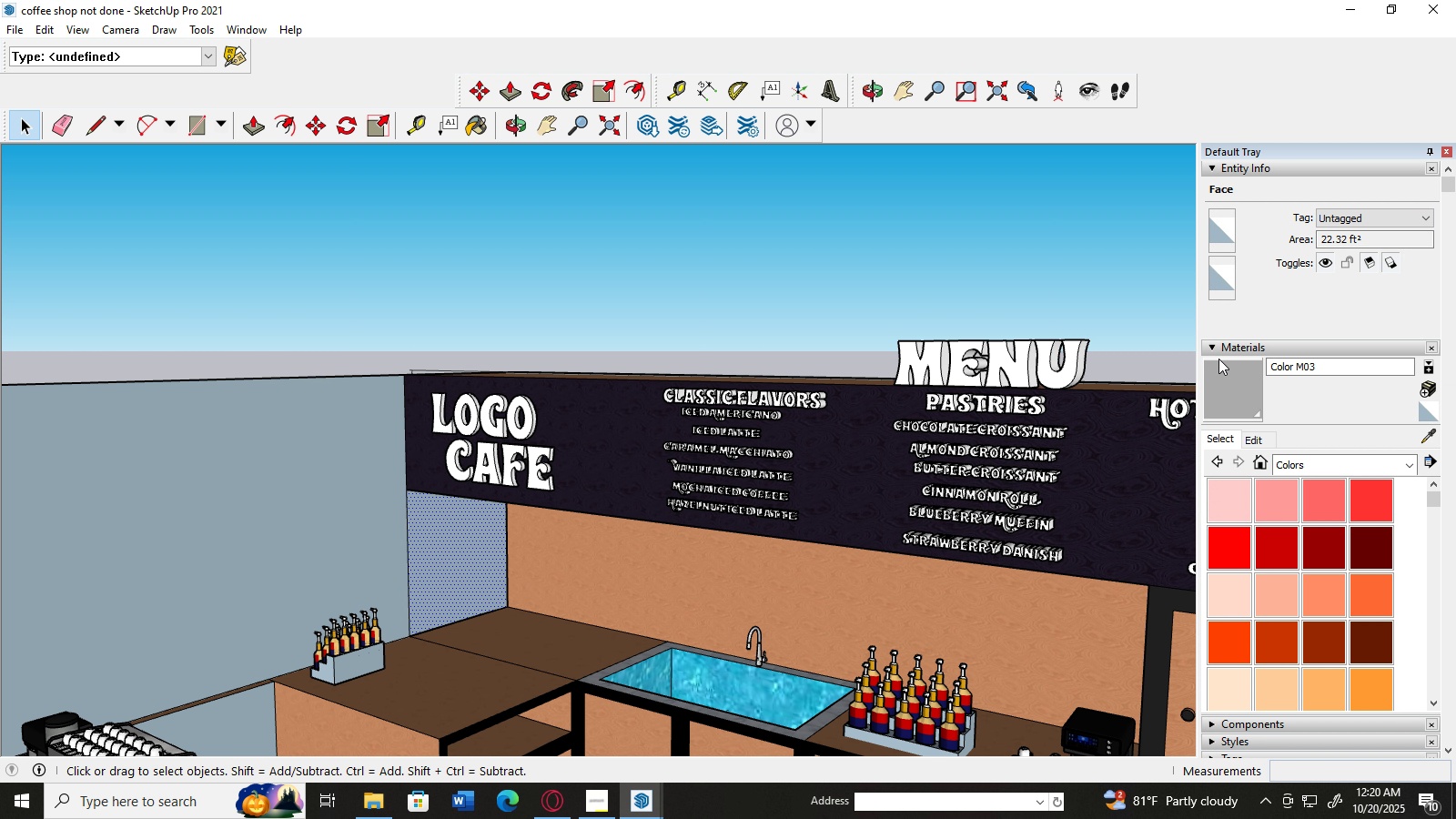 
left_click([1210, 345])
 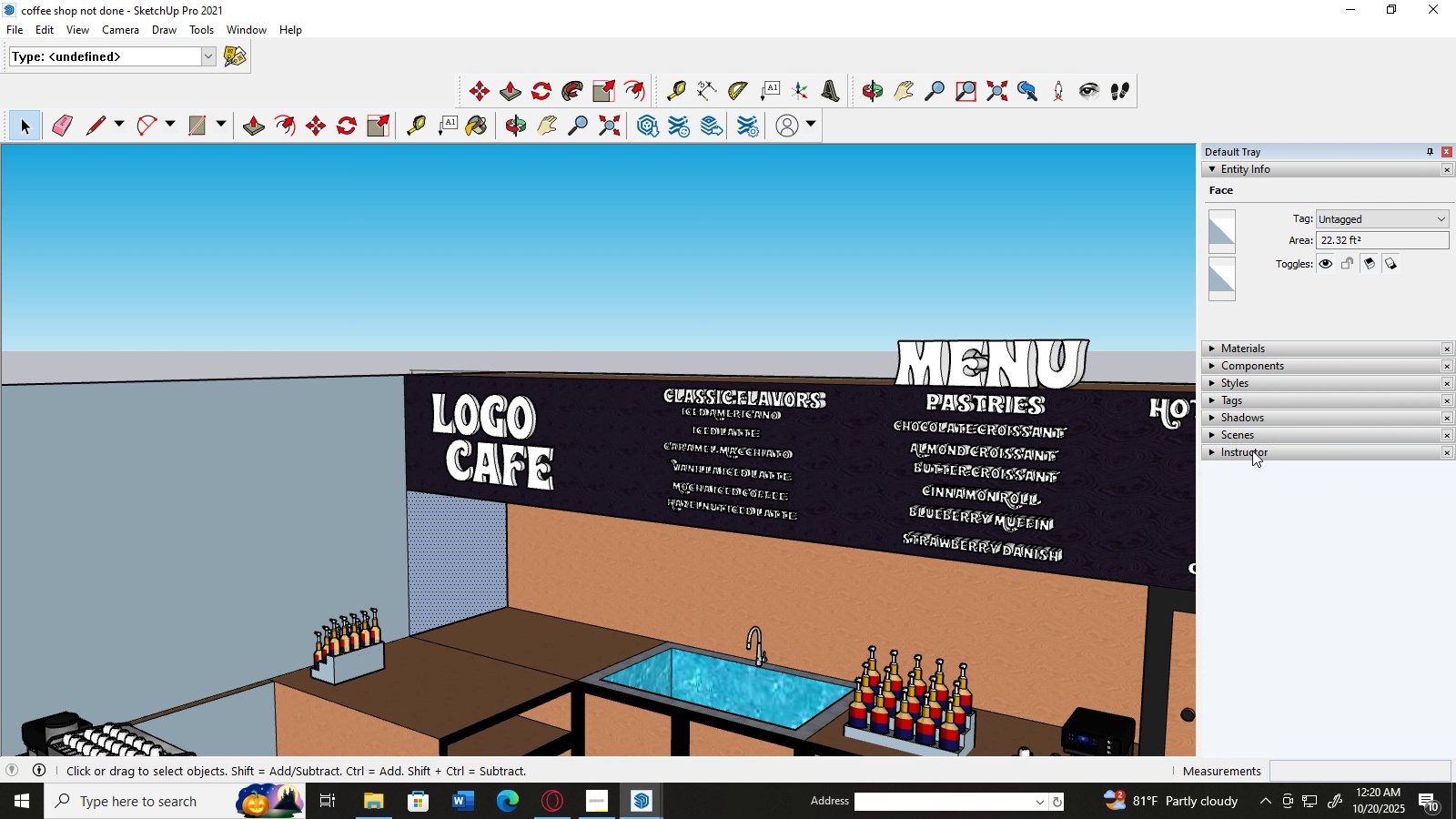 
scroll: coordinate [1294, 285], scroll_direction: up, amount: 1.0
 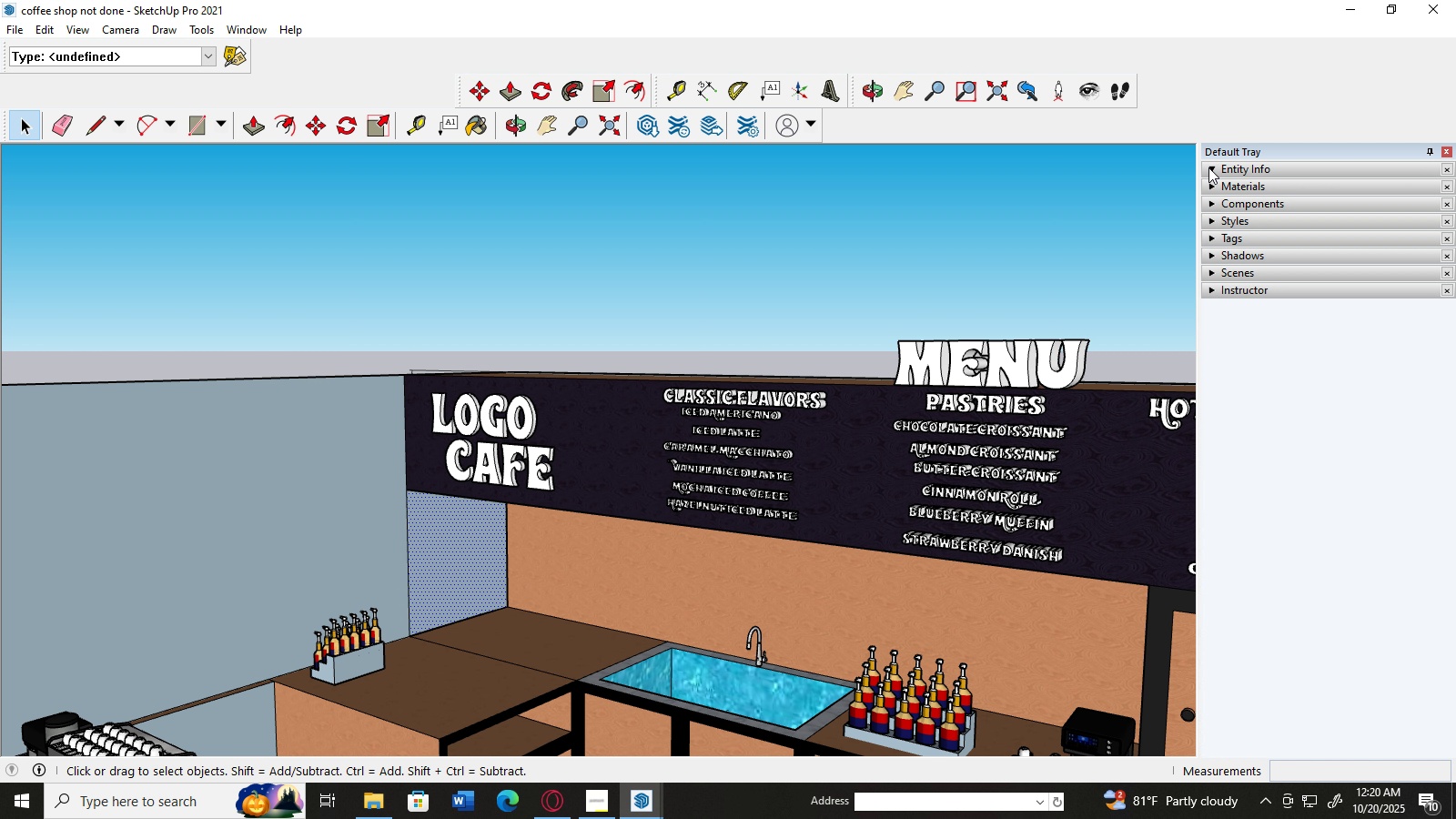 
left_click([1208, 167])
 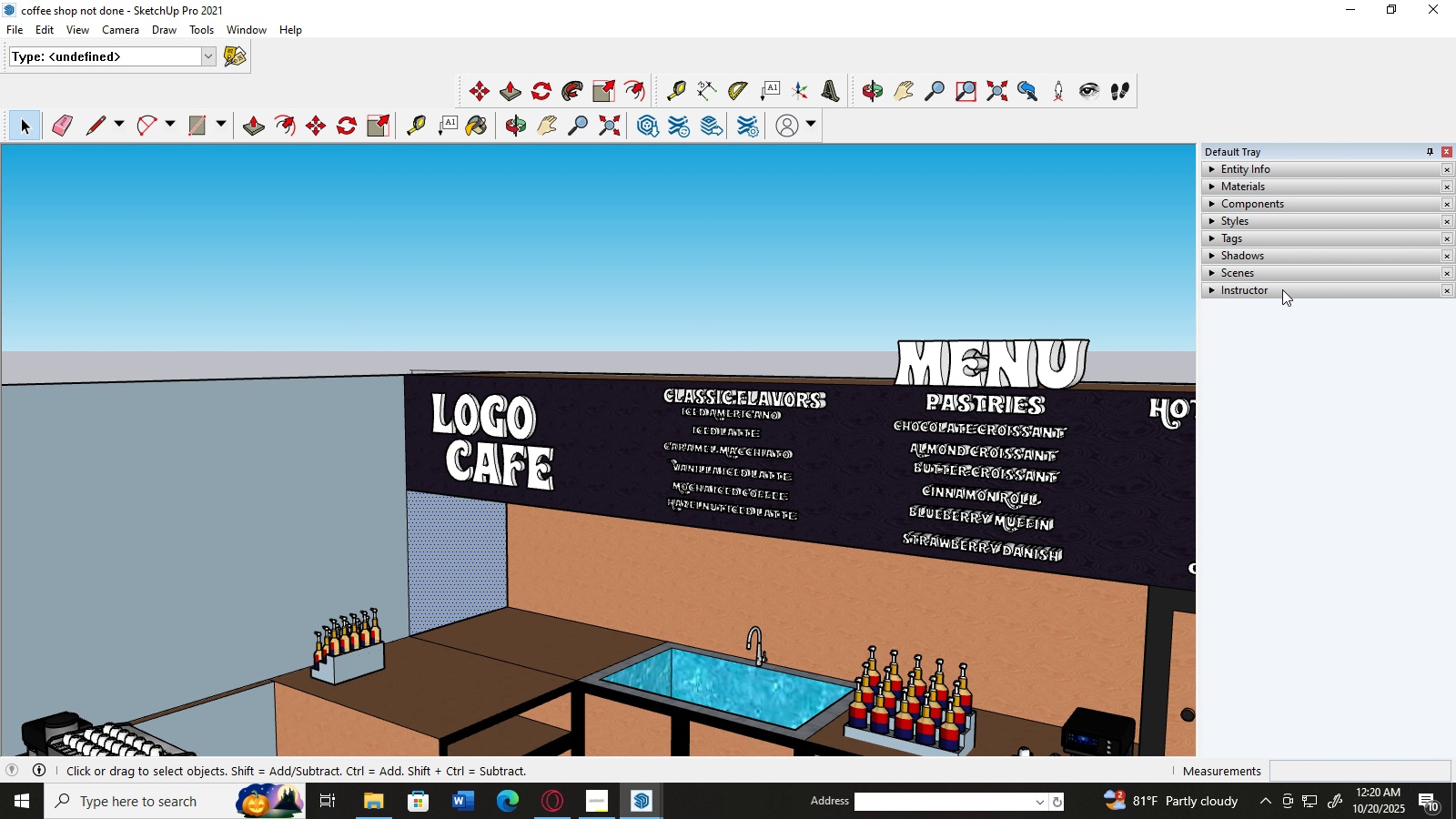 
scroll: coordinate [1282, 289], scroll_direction: up, amount: 2.0
 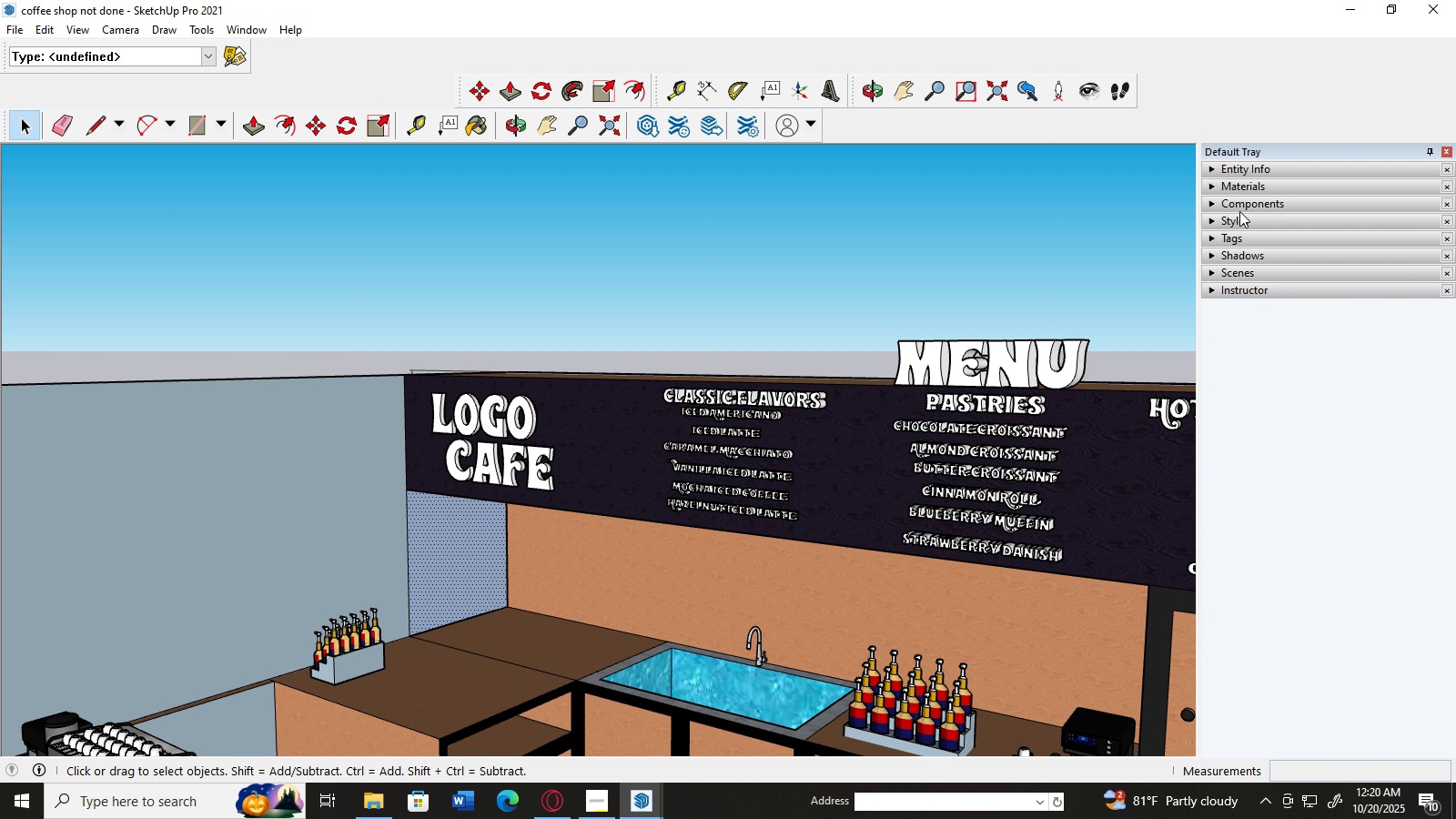 
mouse_move([1222, 216])
 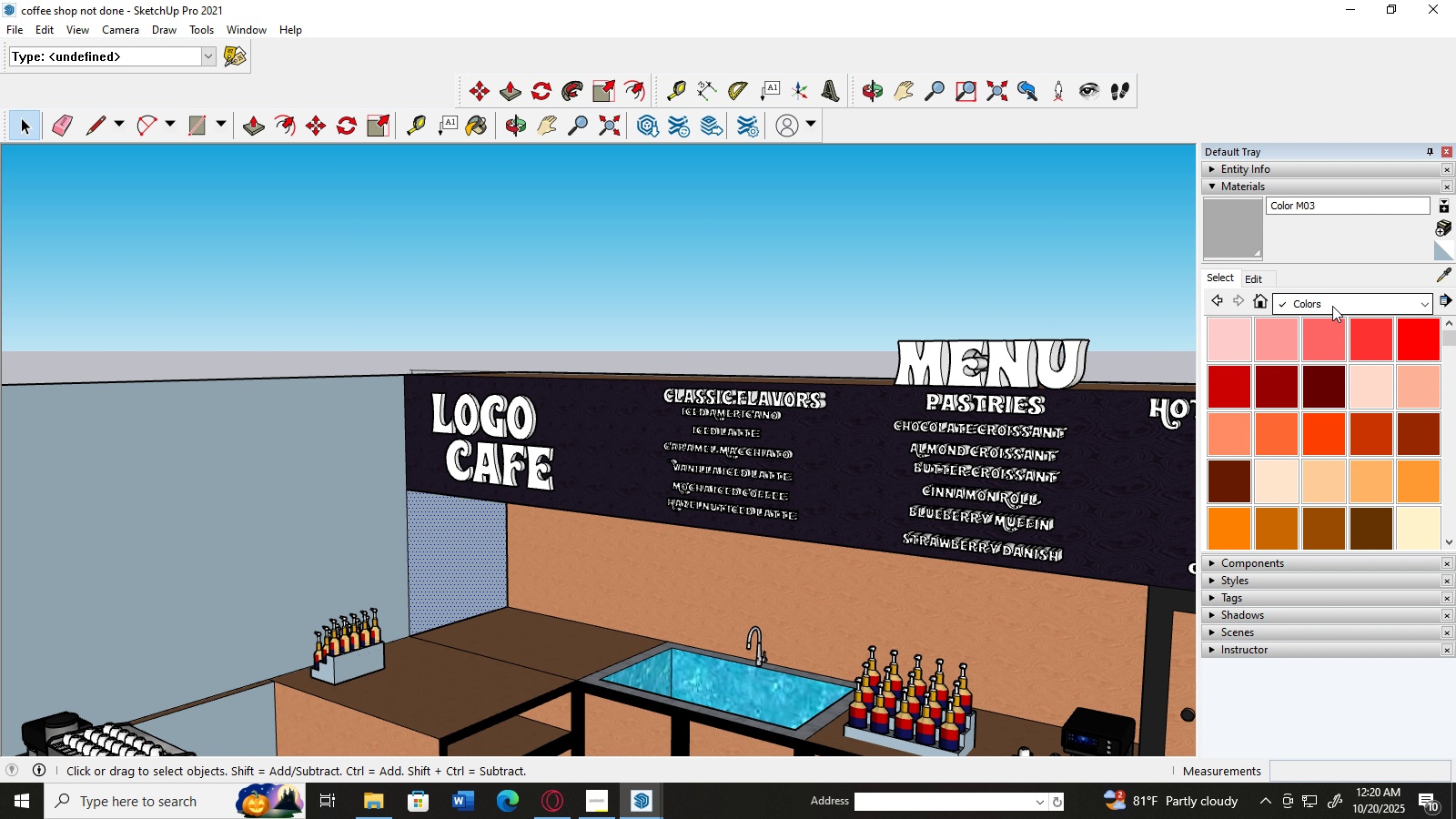 
left_click([1332, 306])
 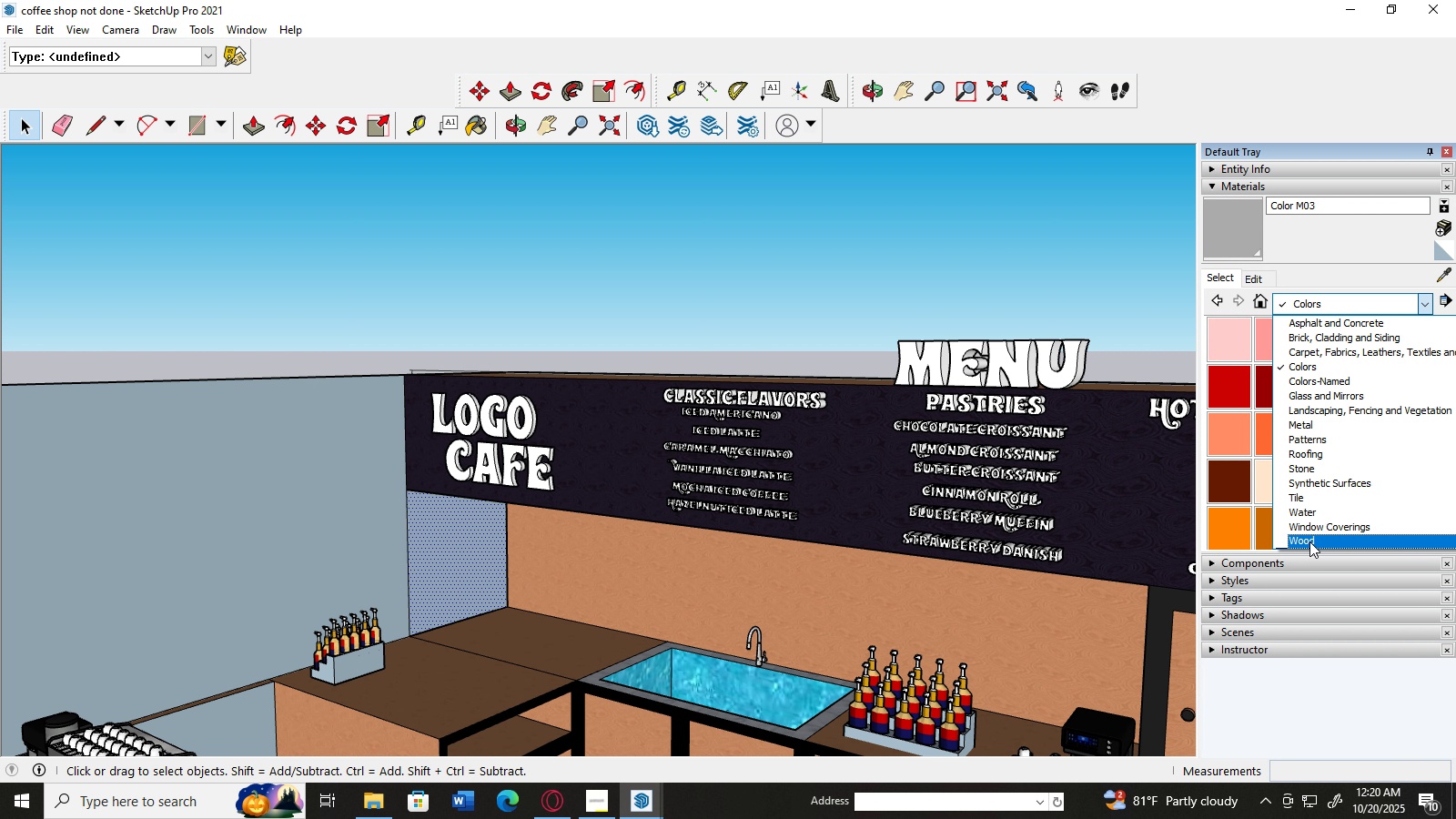 
left_click([1310, 541])
 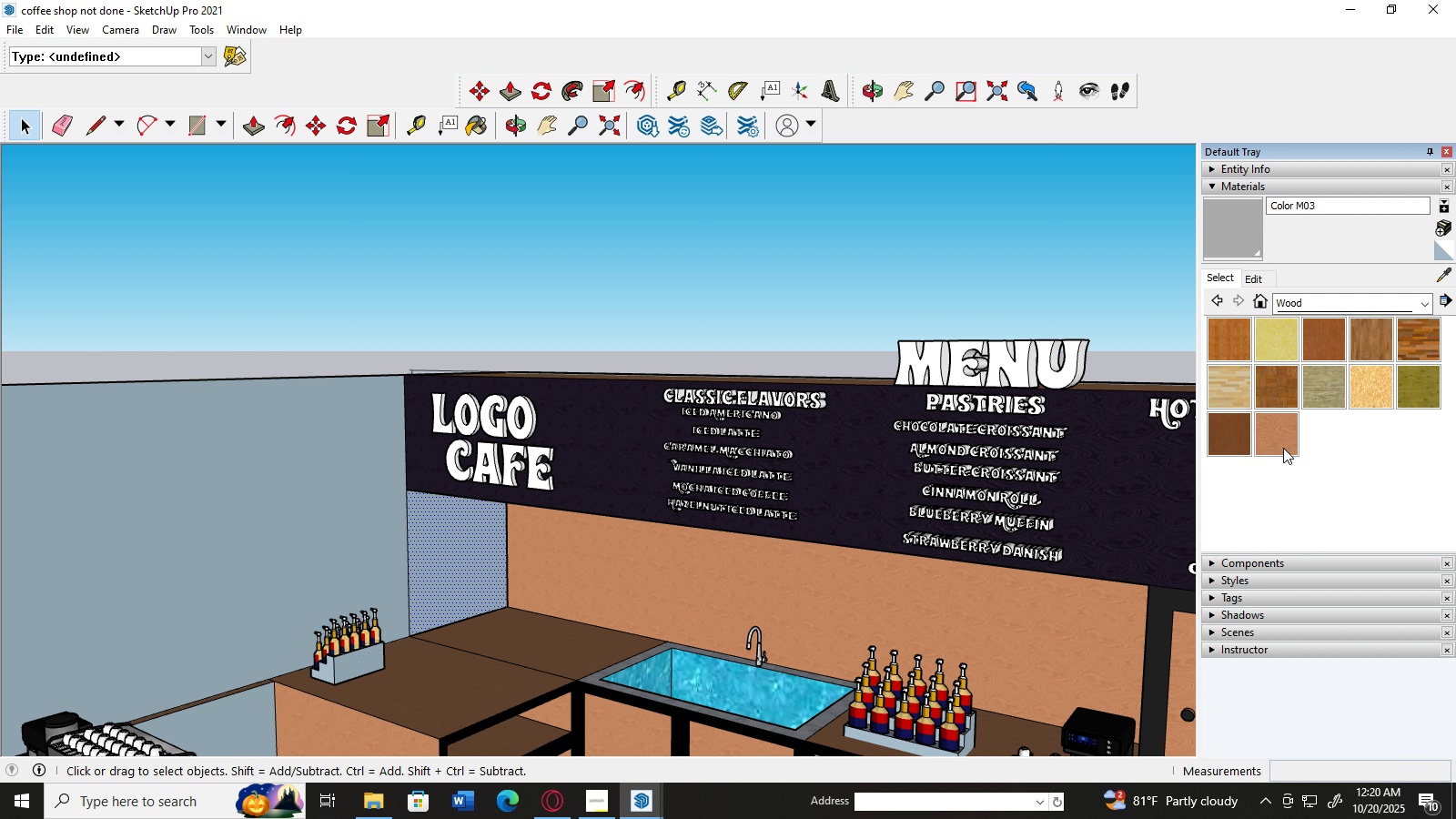 
left_click([1282, 445])
 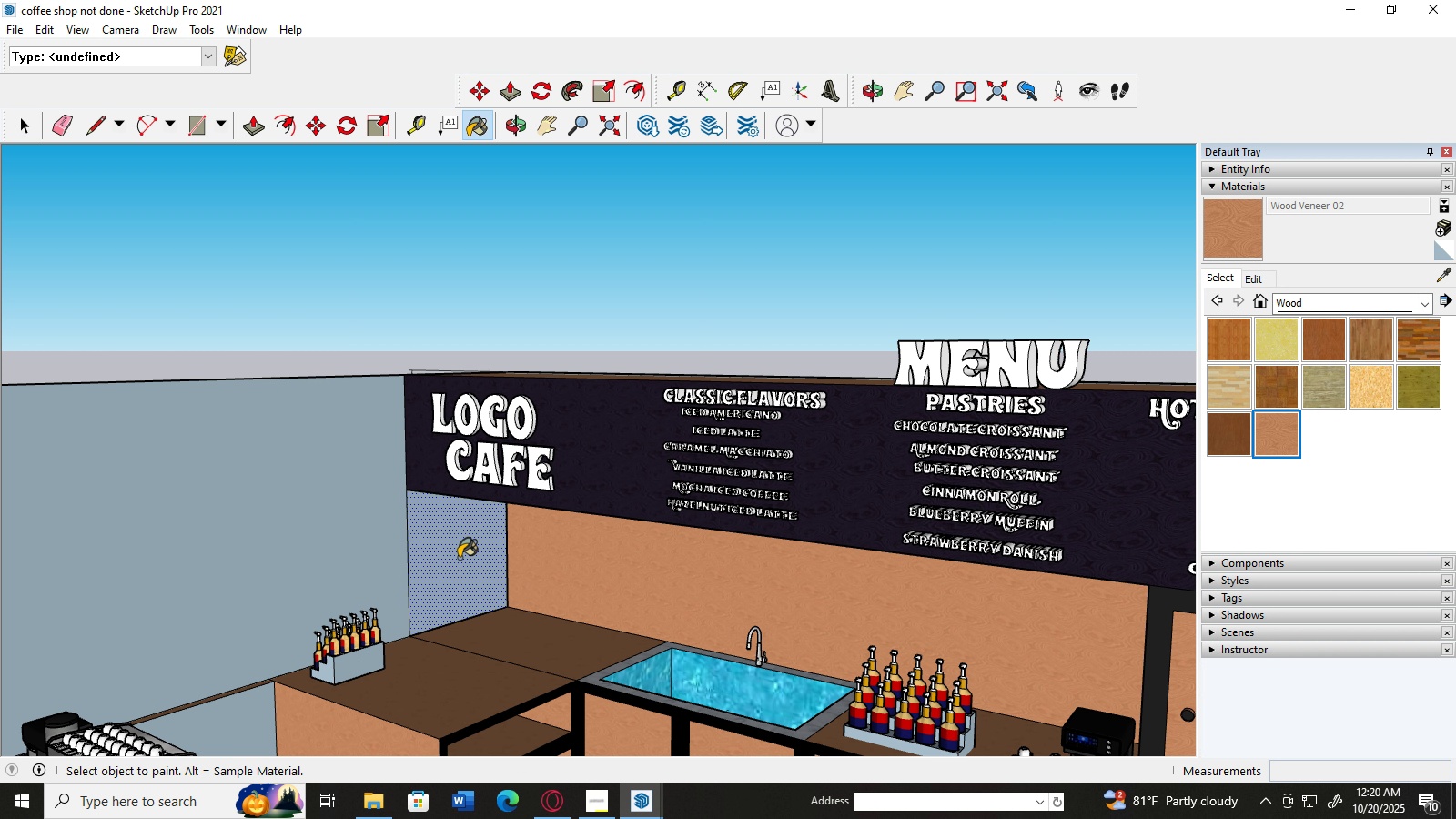 
left_click([459, 558])
 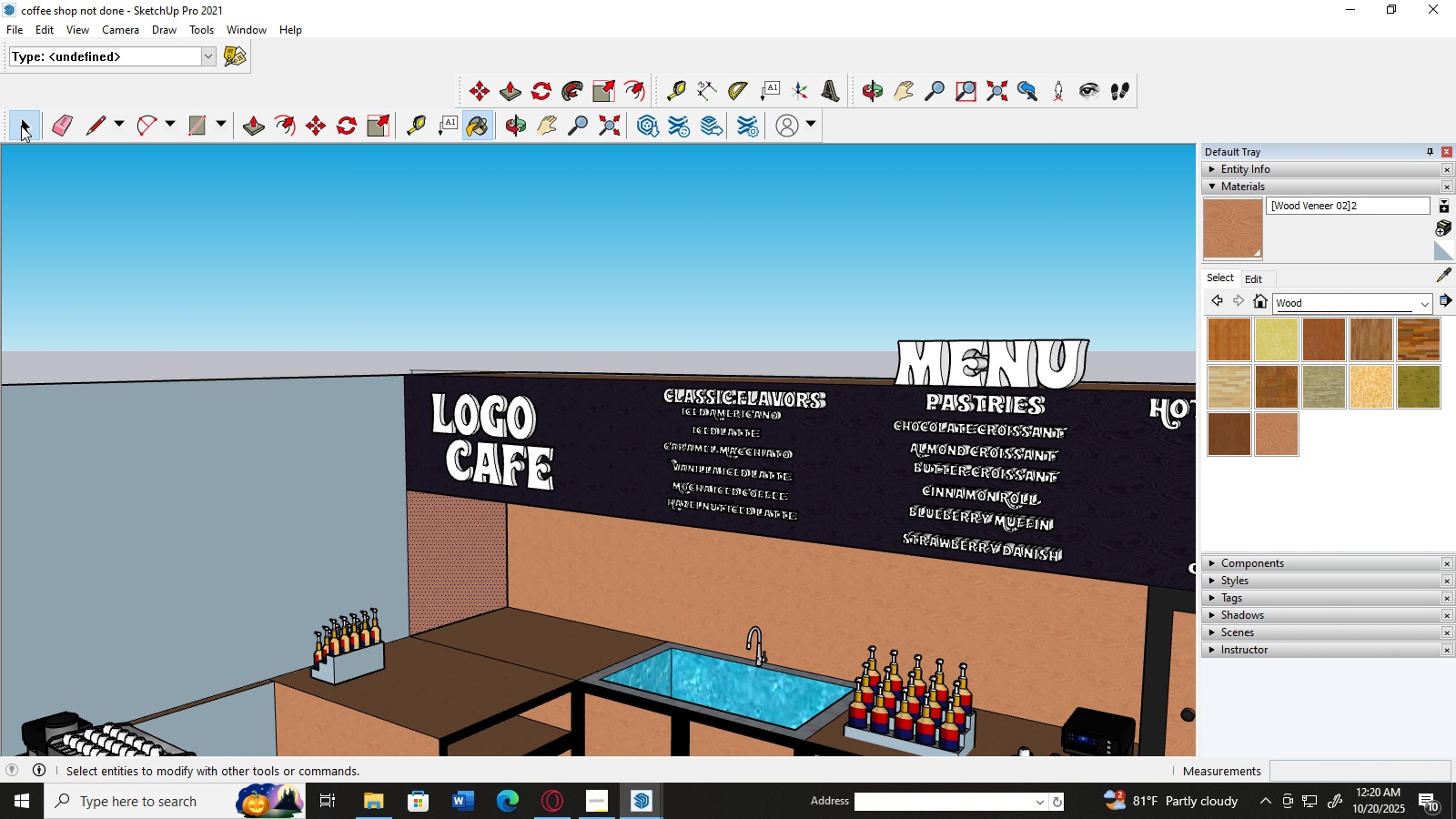 
left_click([21, 126])
 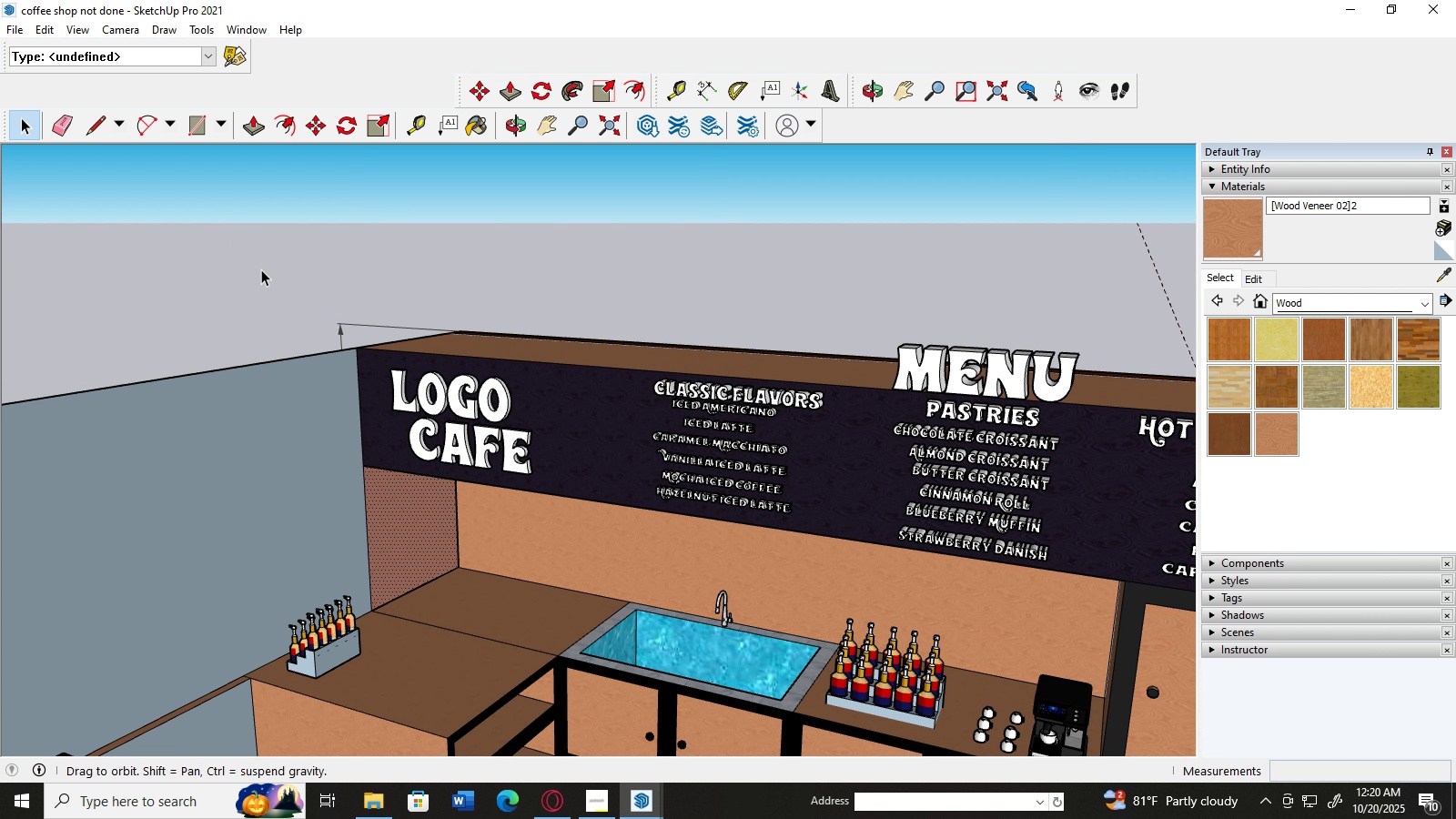 
scroll: coordinate [420, 273], scroll_direction: down, amount: 7.0
 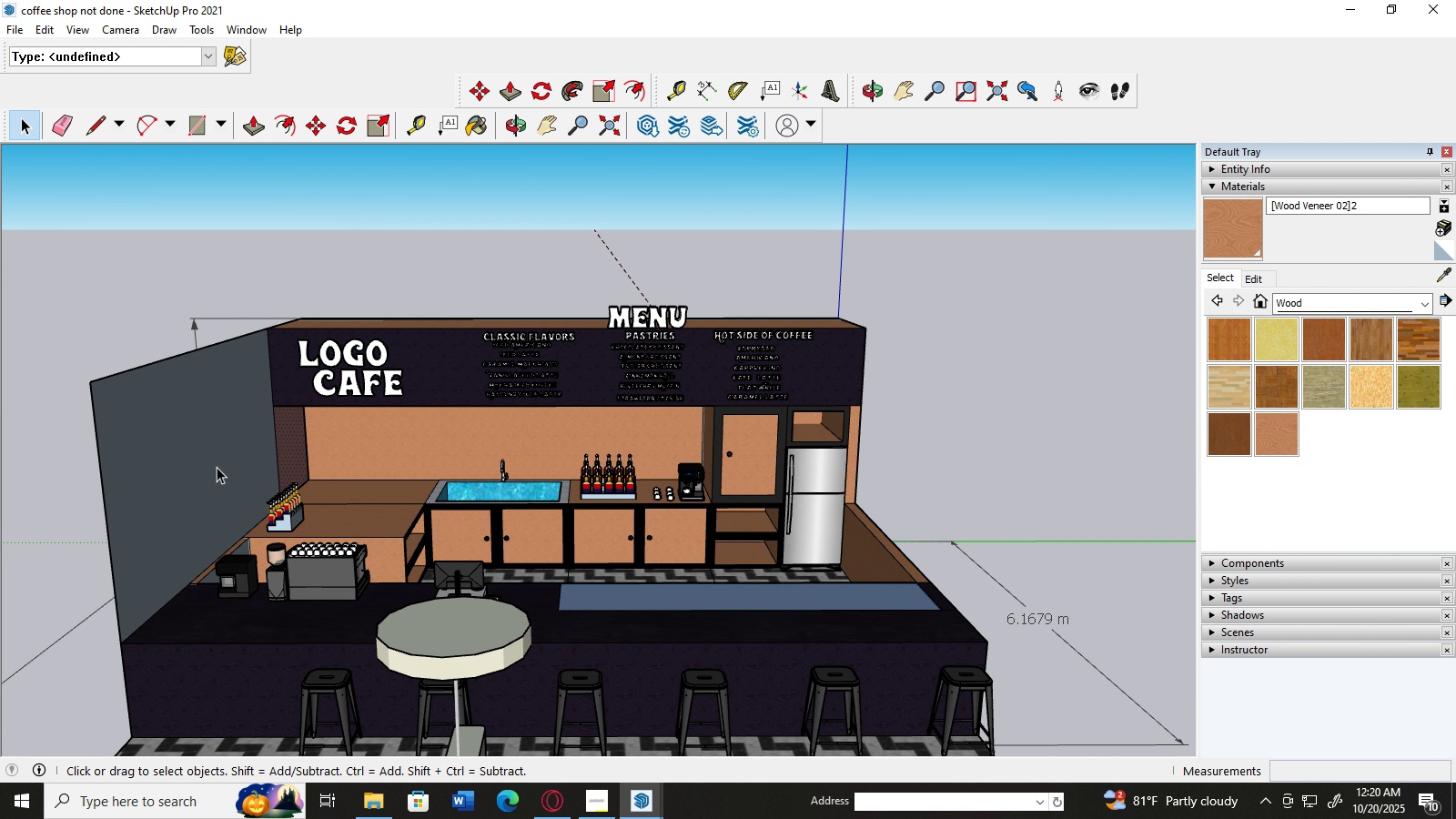 
left_click([193, 467])
 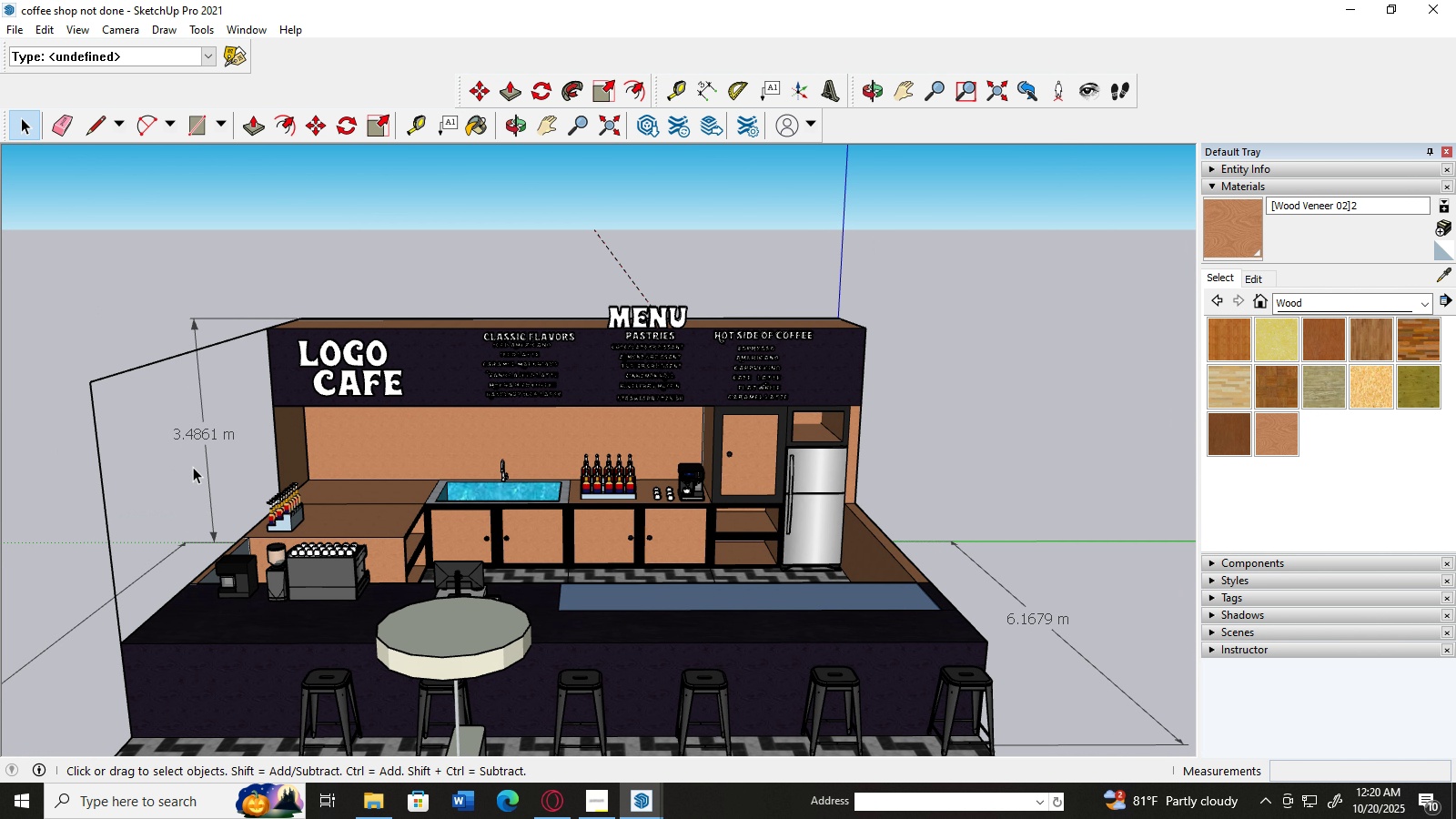 
key(Delete)
 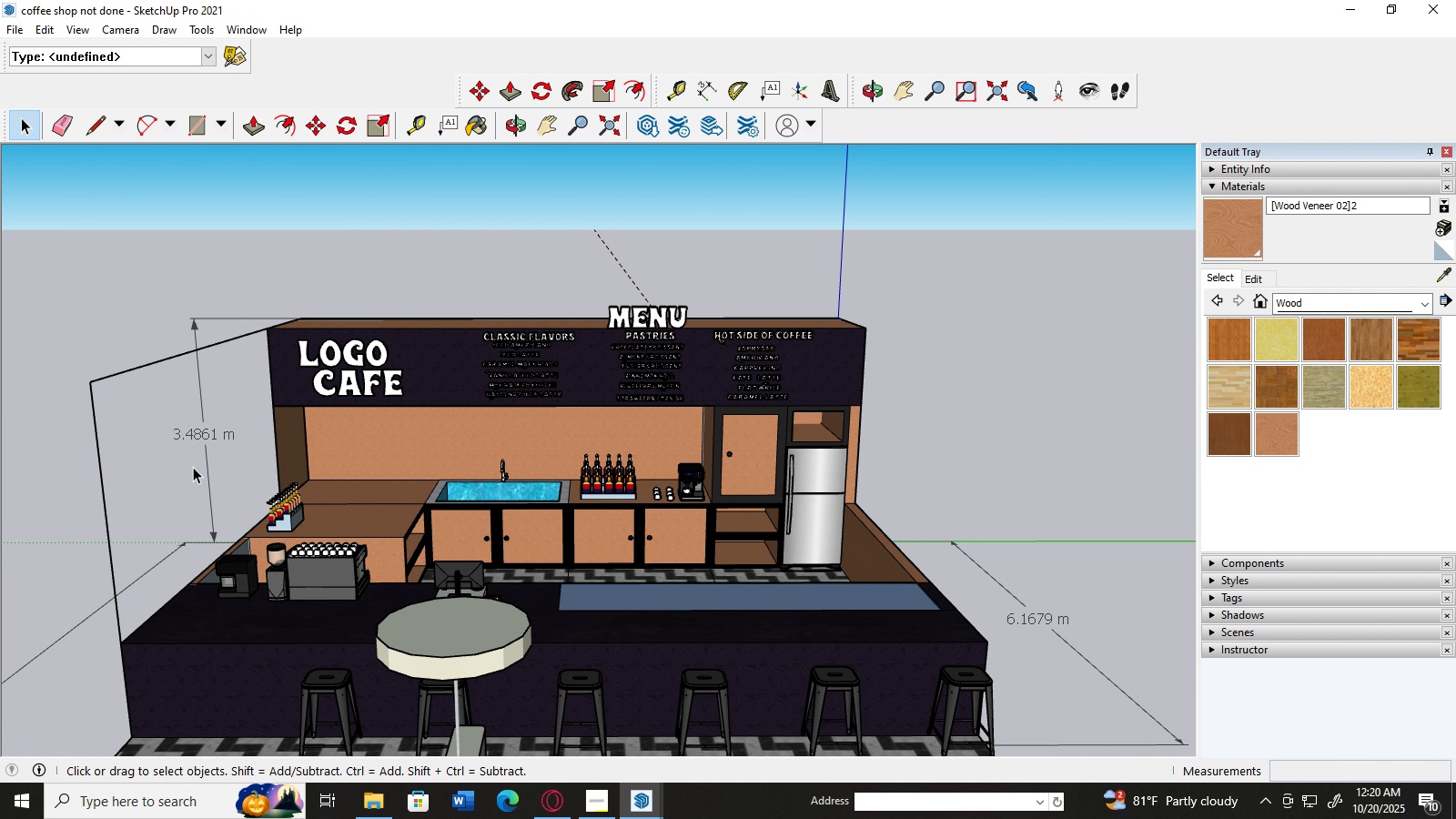 
scroll: coordinate [194, 467], scroll_direction: up, amount: 2.0
 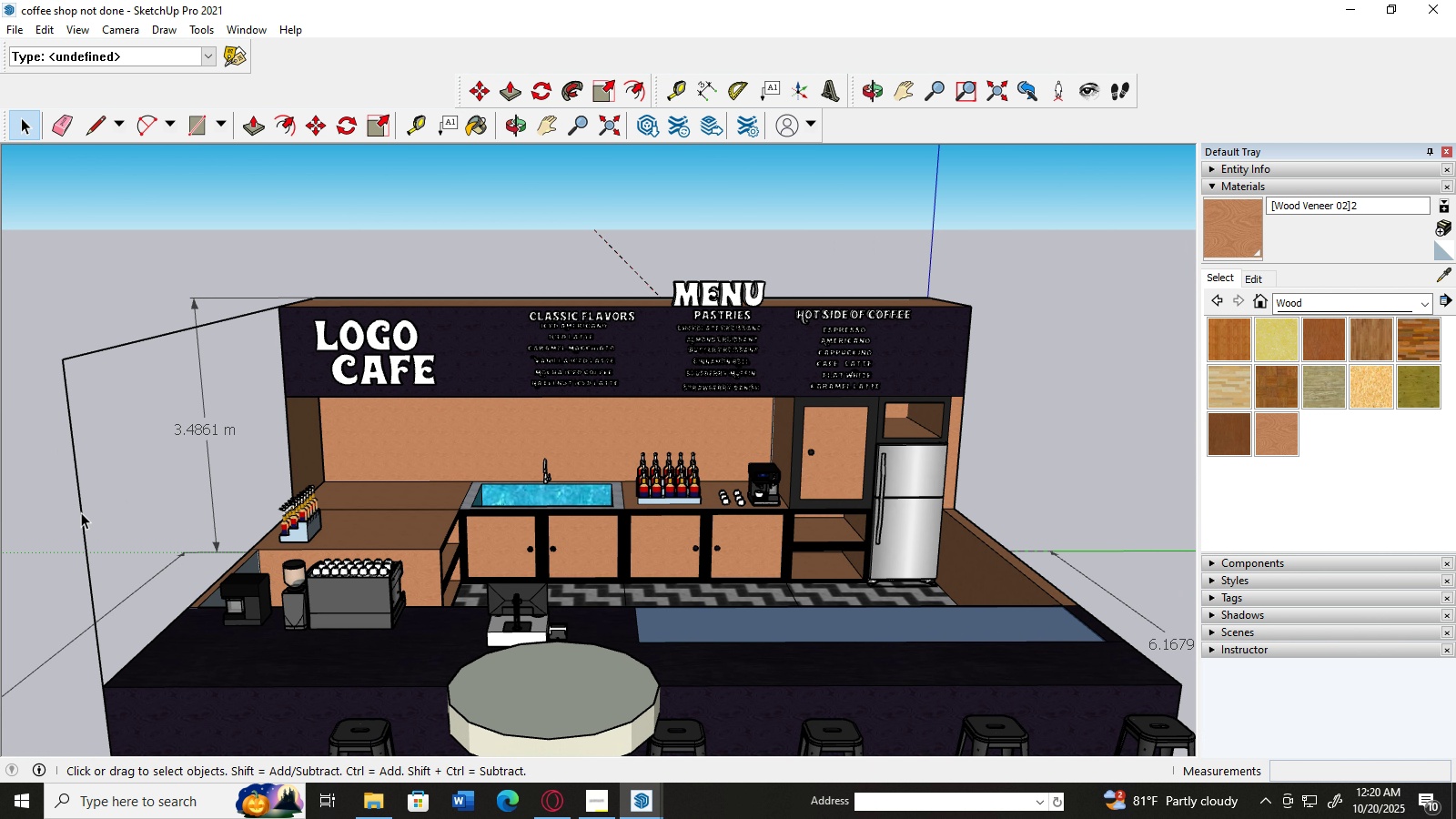 
left_click([81, 512])
 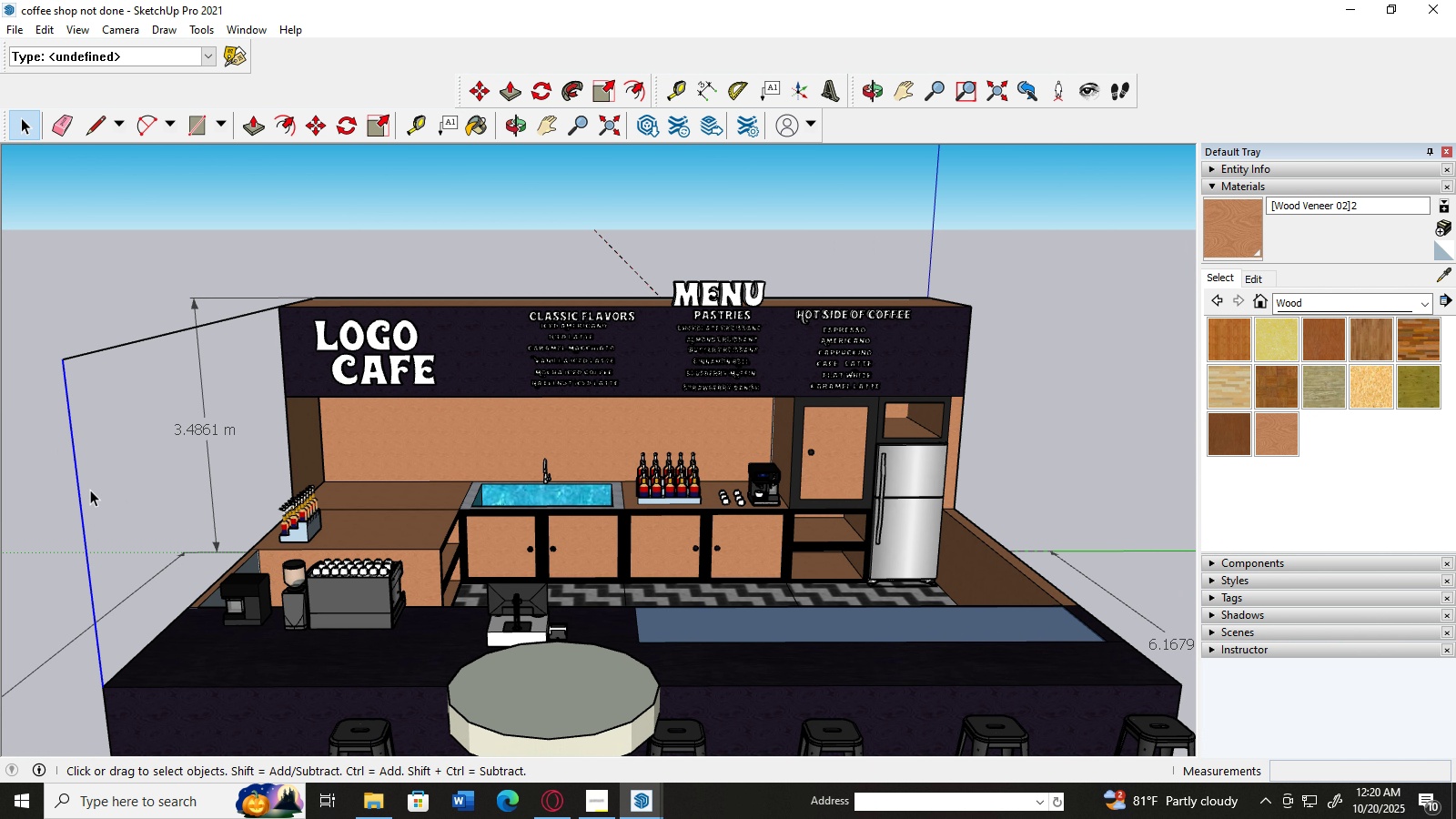 
key(Delete)
 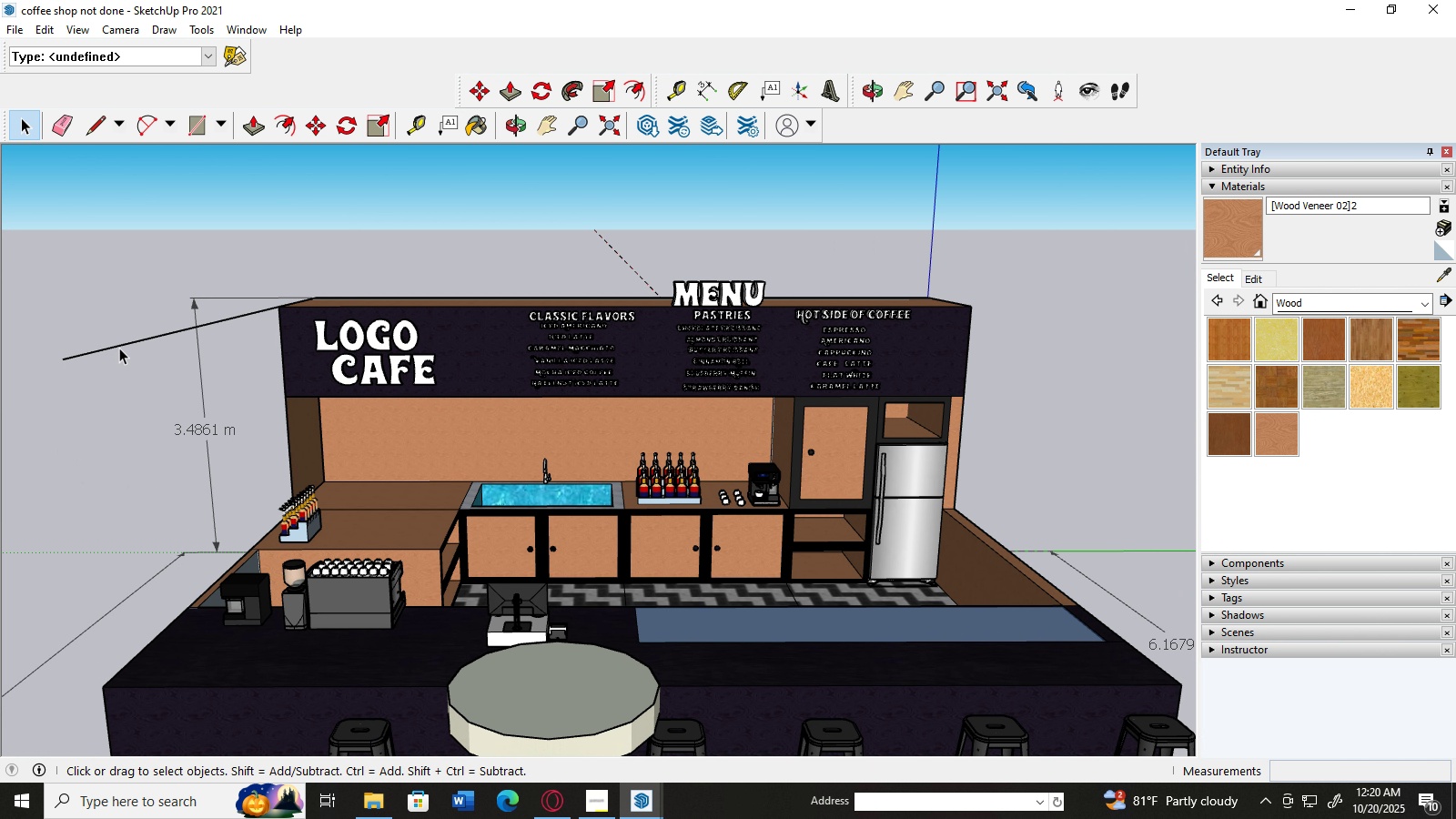 
left_click([119, 348])
 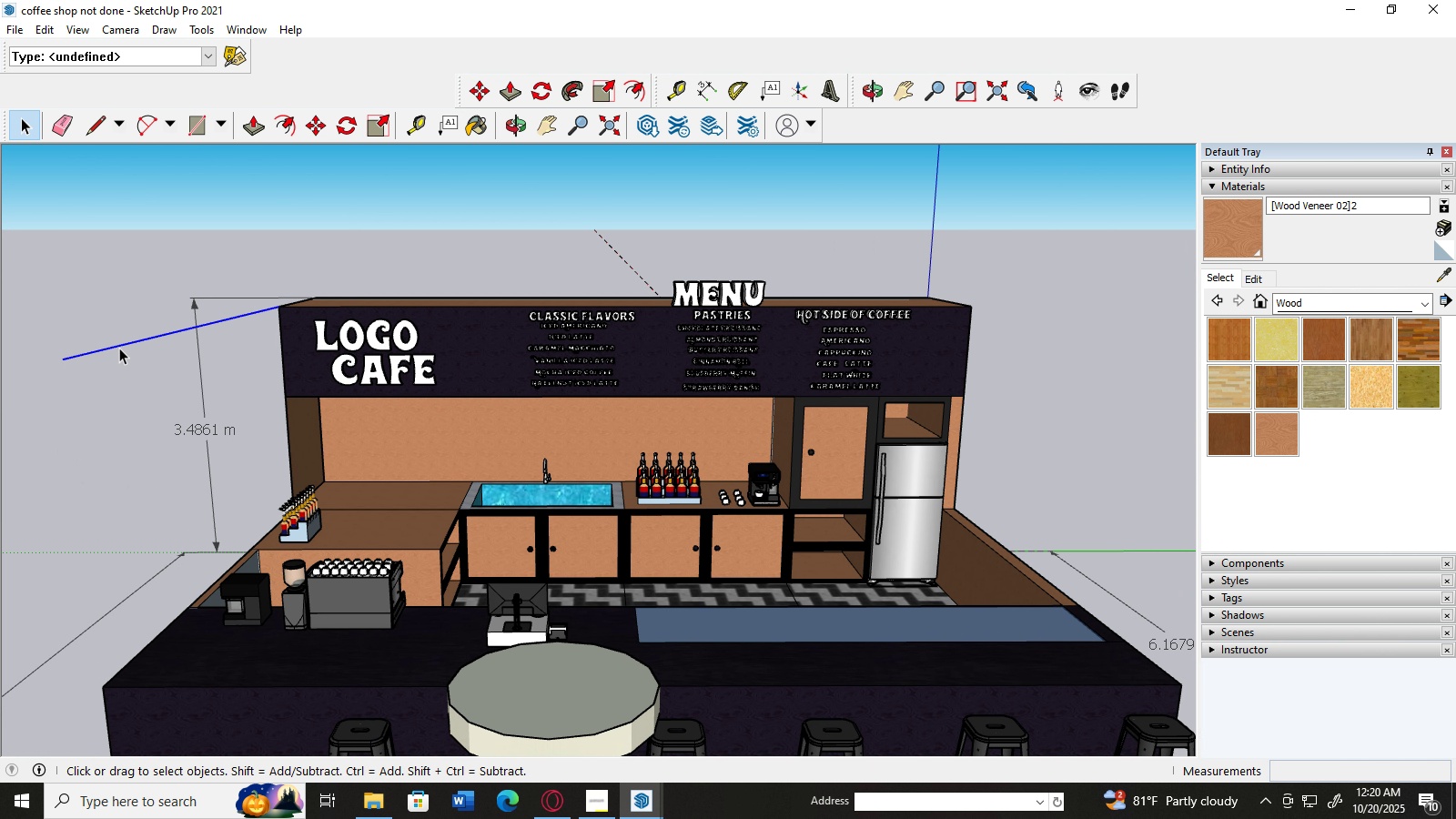 
key(Delete)
 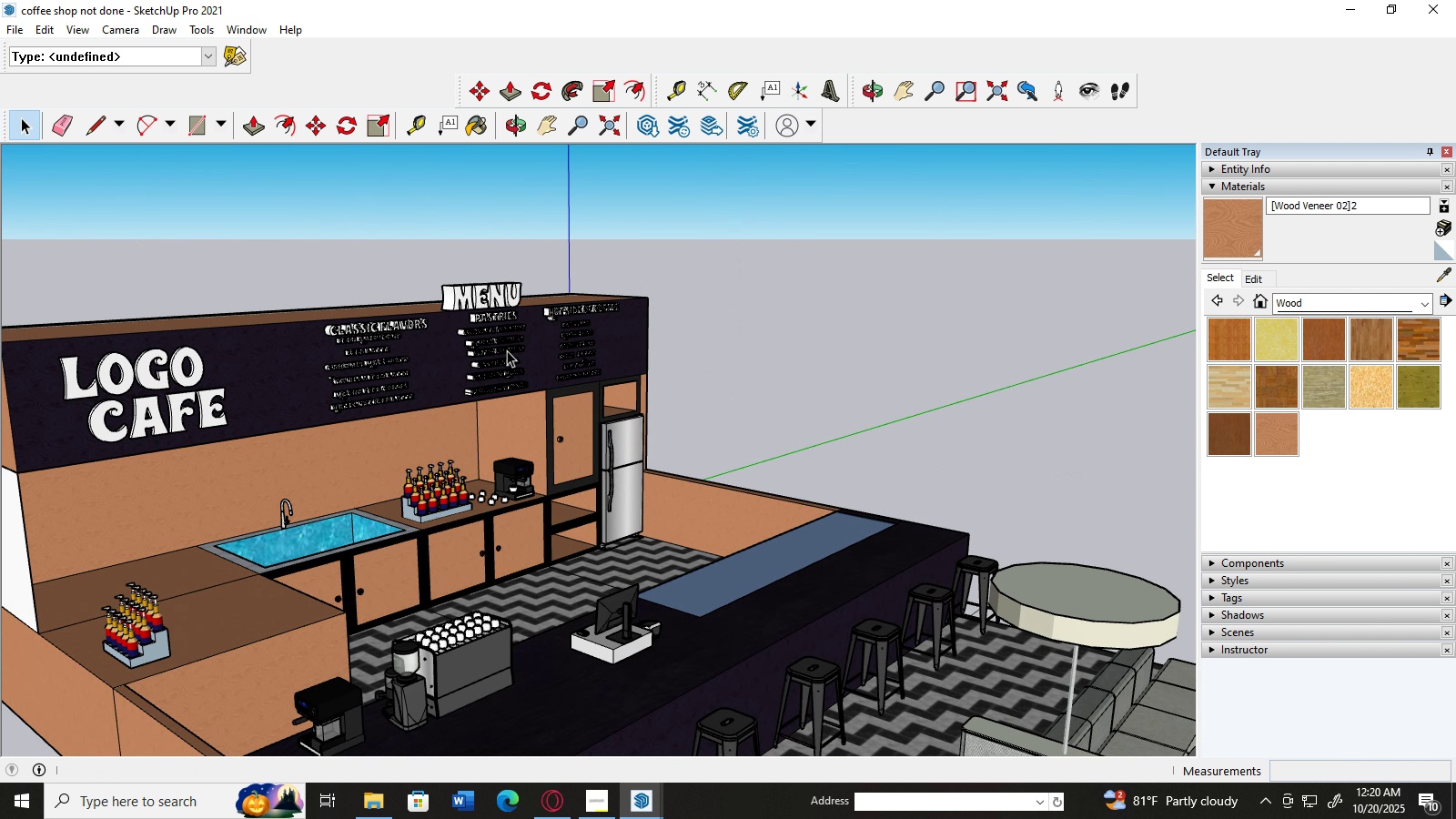 
scroll: coordinate [507, 350], scroll_direction: down, amount: 7.0
 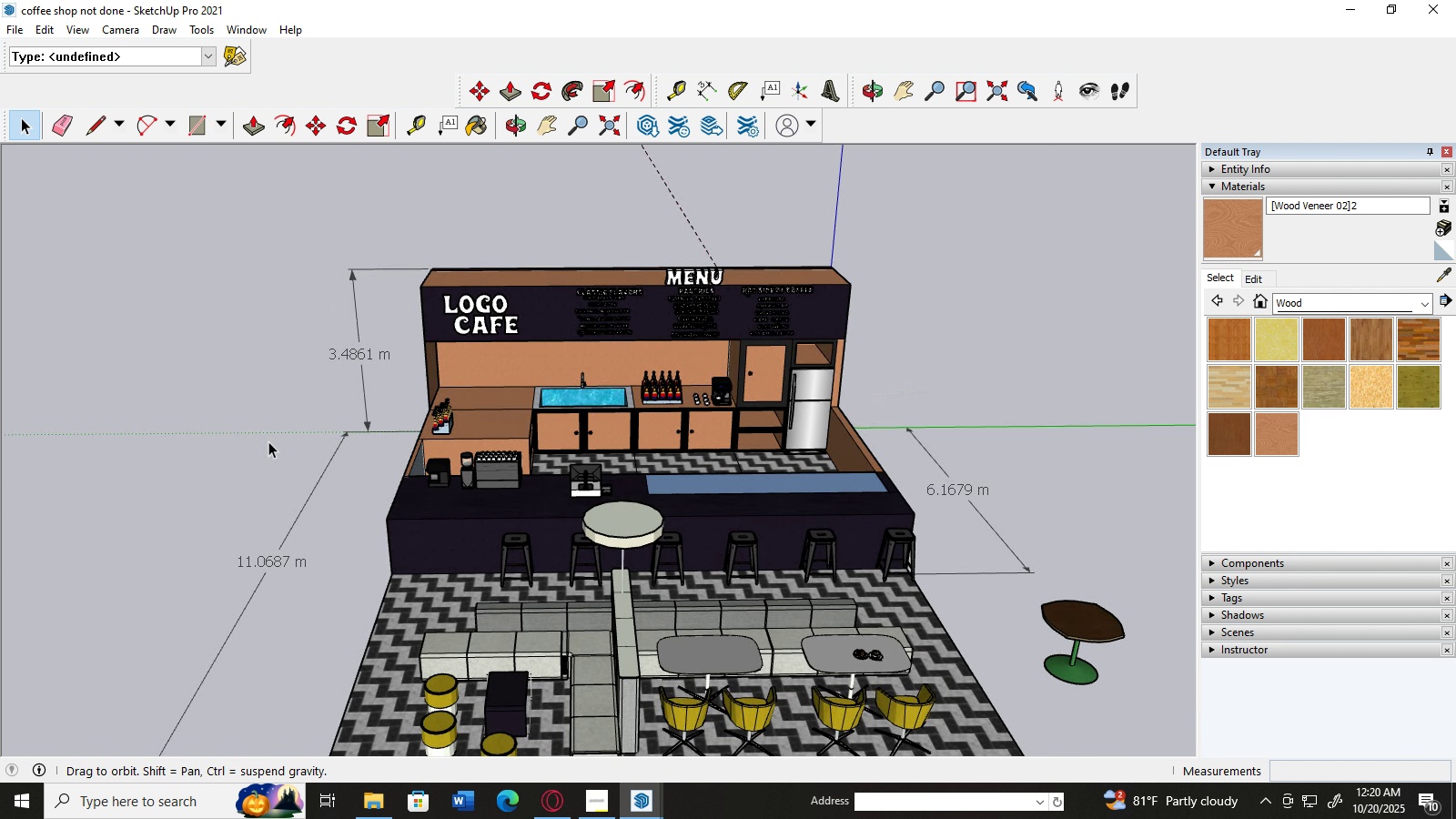 
scroll: coordinate [872, 470], scroll_direction: up, amount: 11.0
 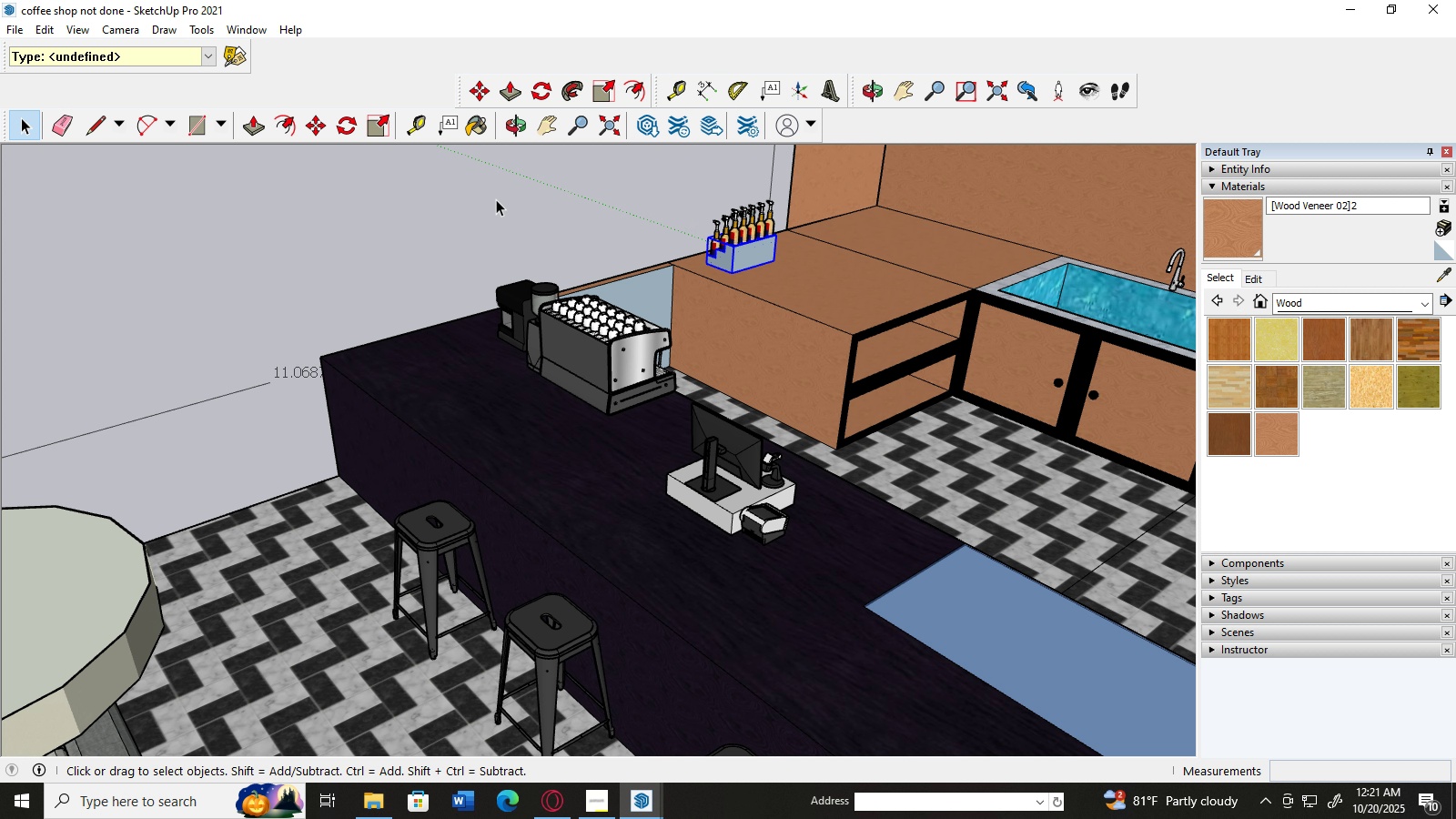 
left_click([500, 202])
 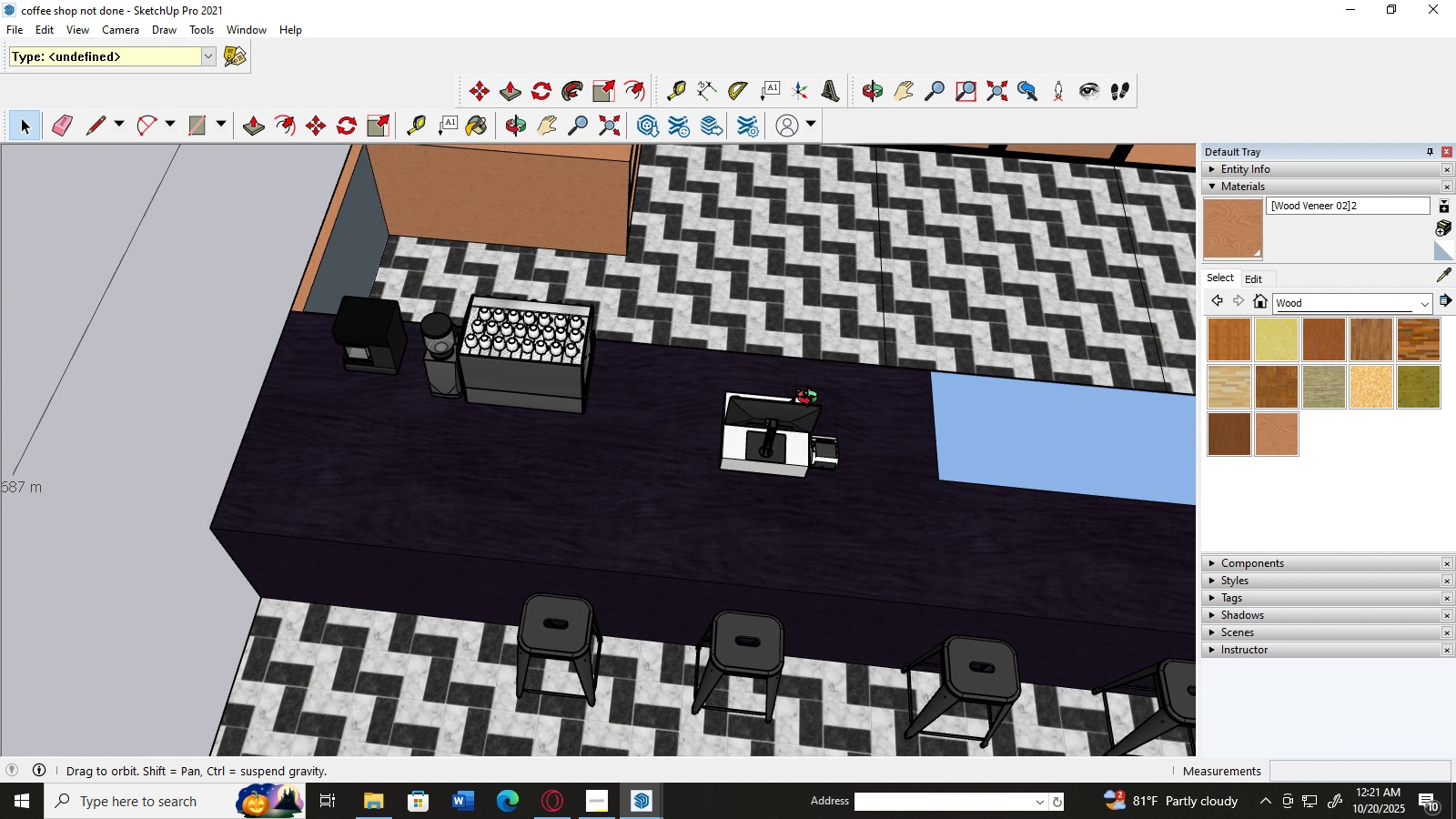 
scroll: coordinate [810, 390], scroll_direction: down, amount: 8.0
 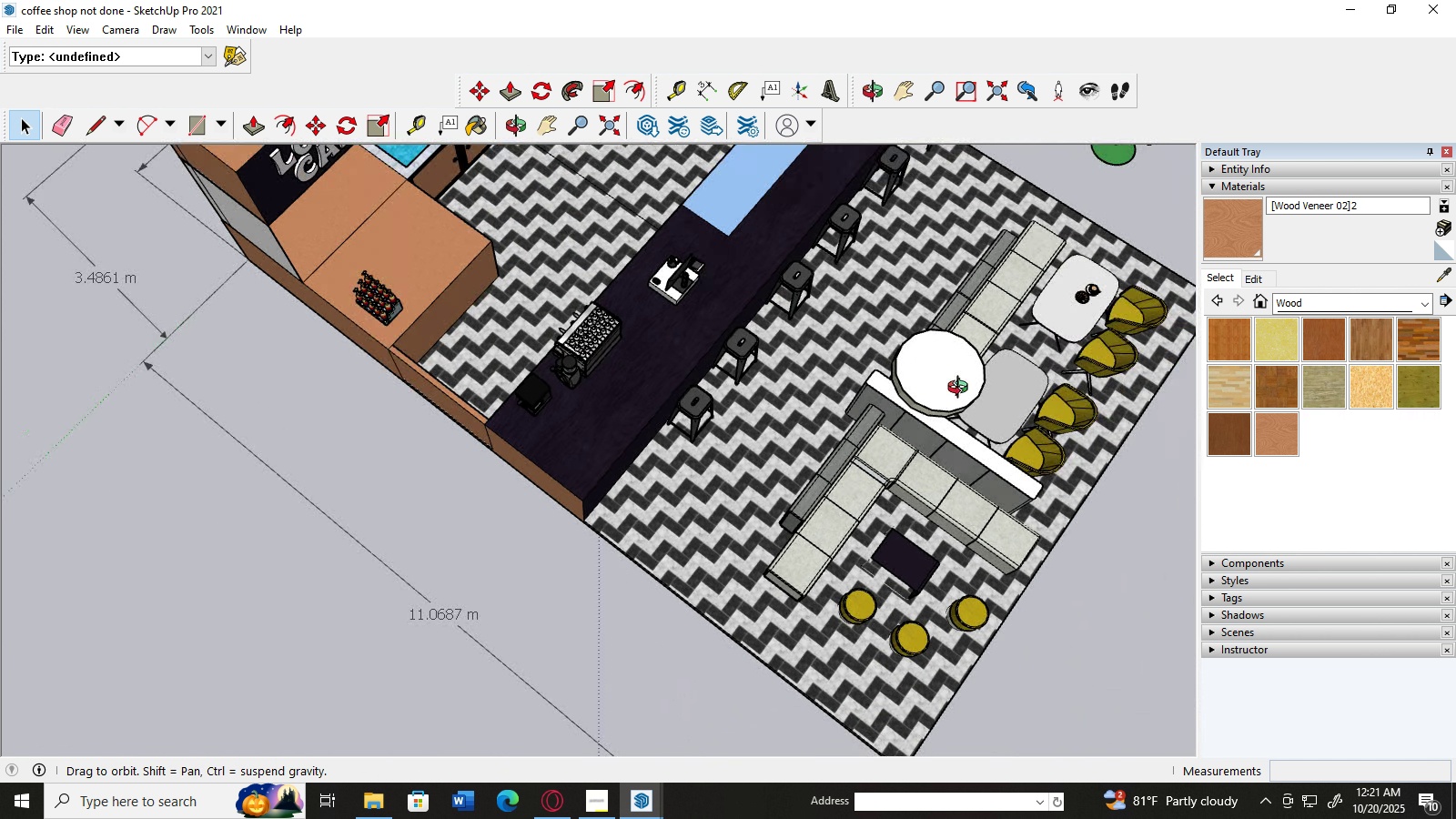 
scroll: coordinate [440, 406], scroll_direction: up, amount: 10.0
 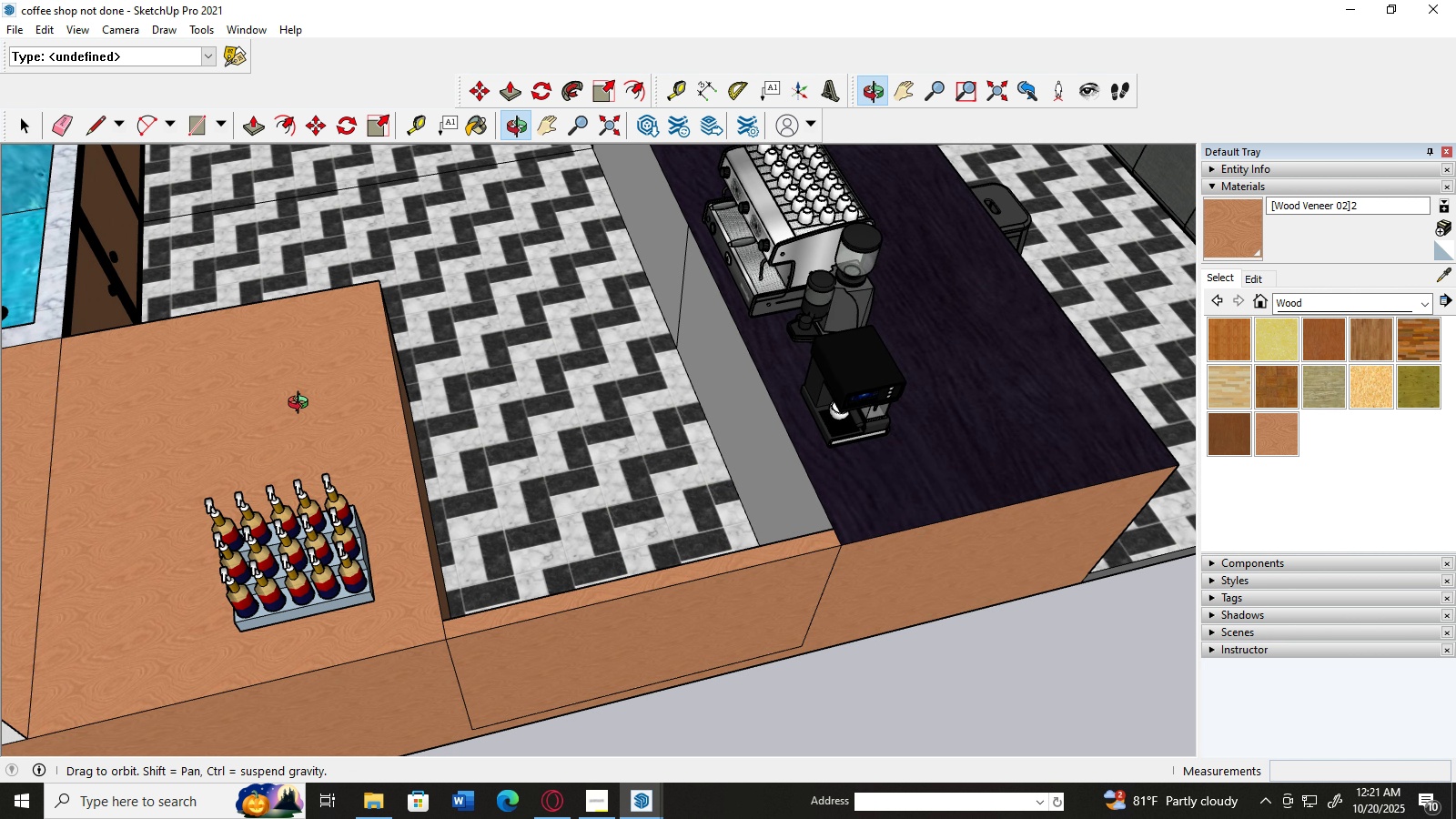 
wait(6.9)
 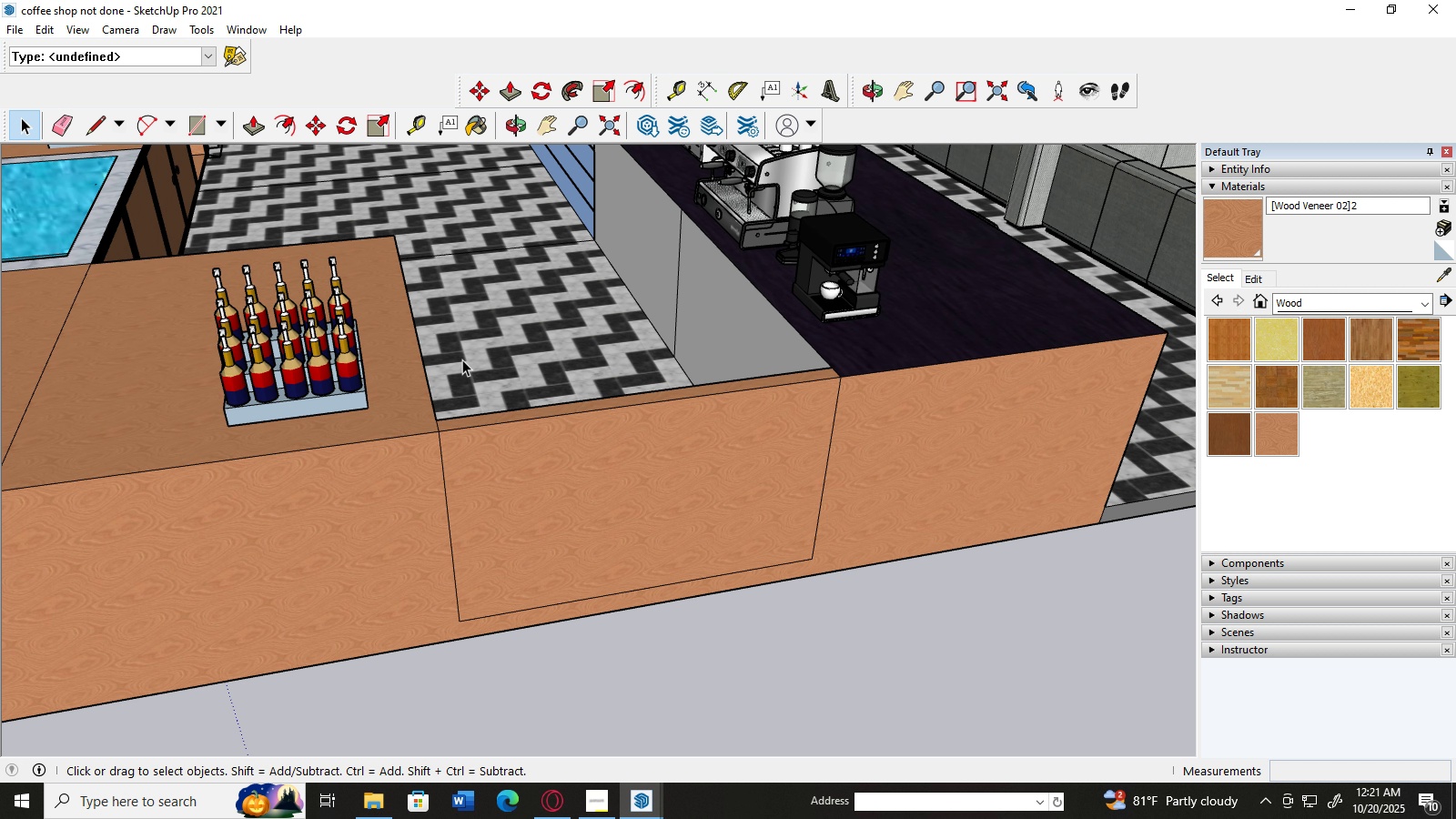 
left_click_drag(start_coordinate=[174, 499], to_coordinate=[402, 640])
 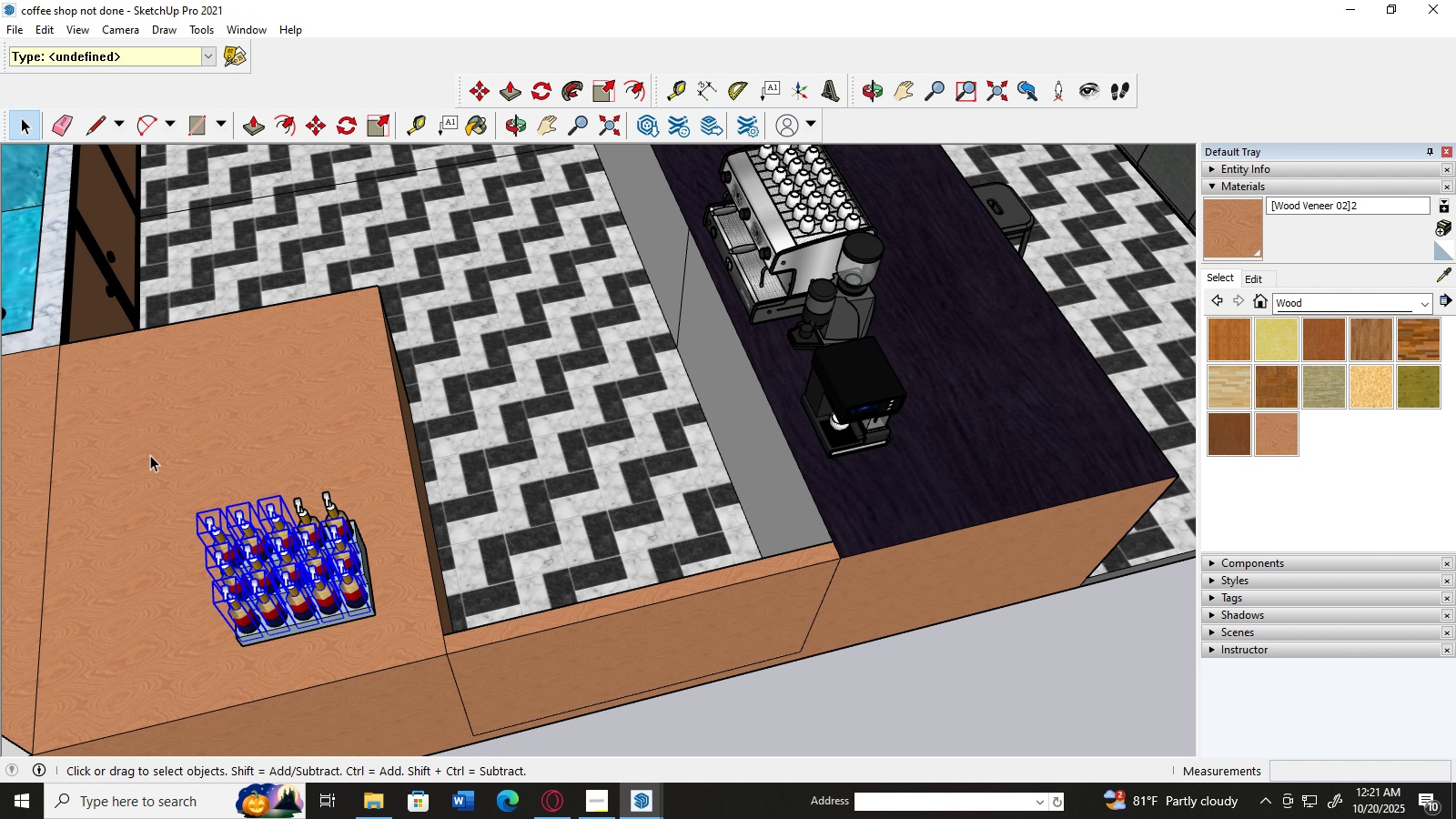 
left_click_drag(start_coordinate=[149, 454], to_coordinate=[405, 664])
 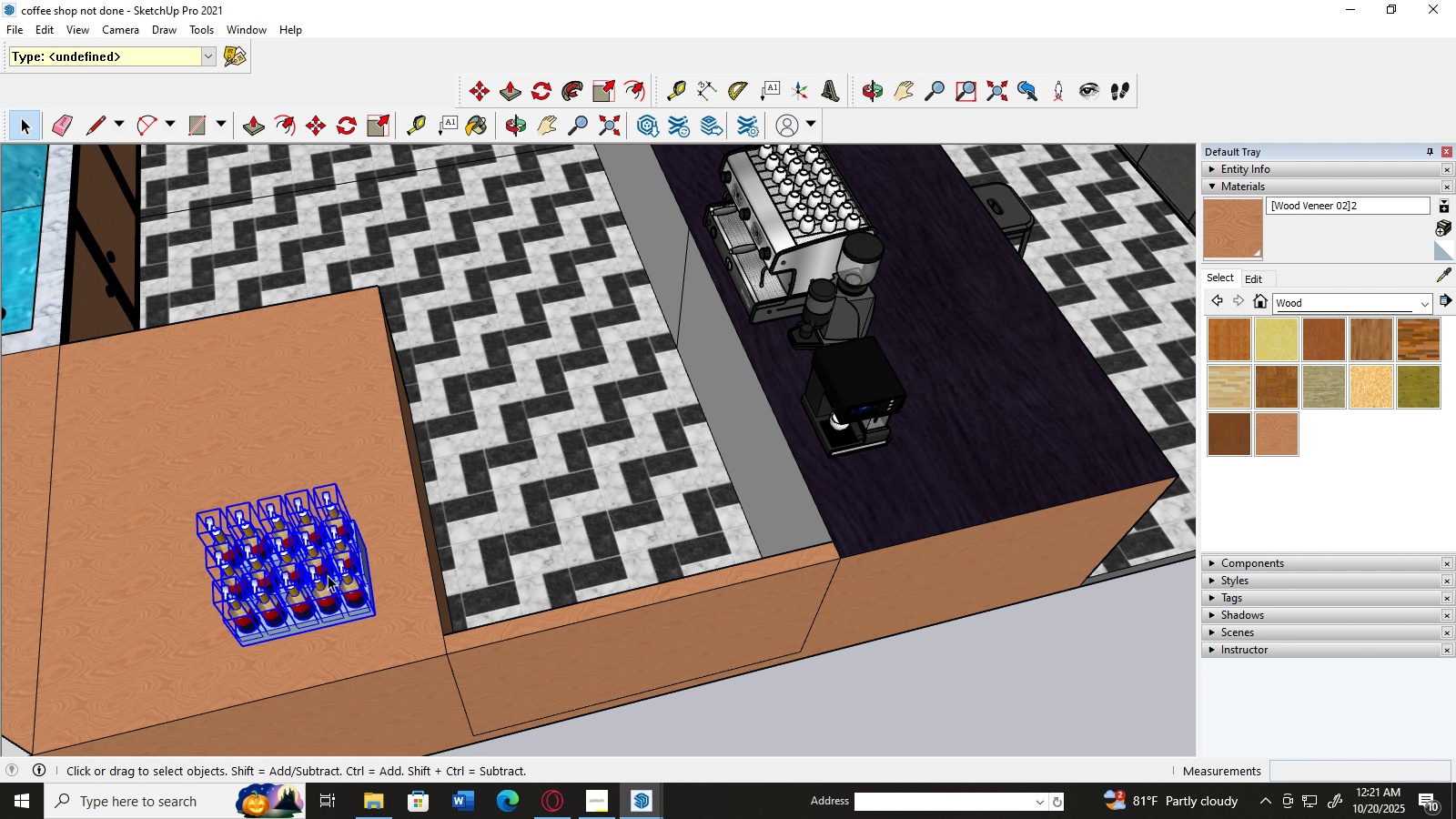 
right_click([324, 574])
 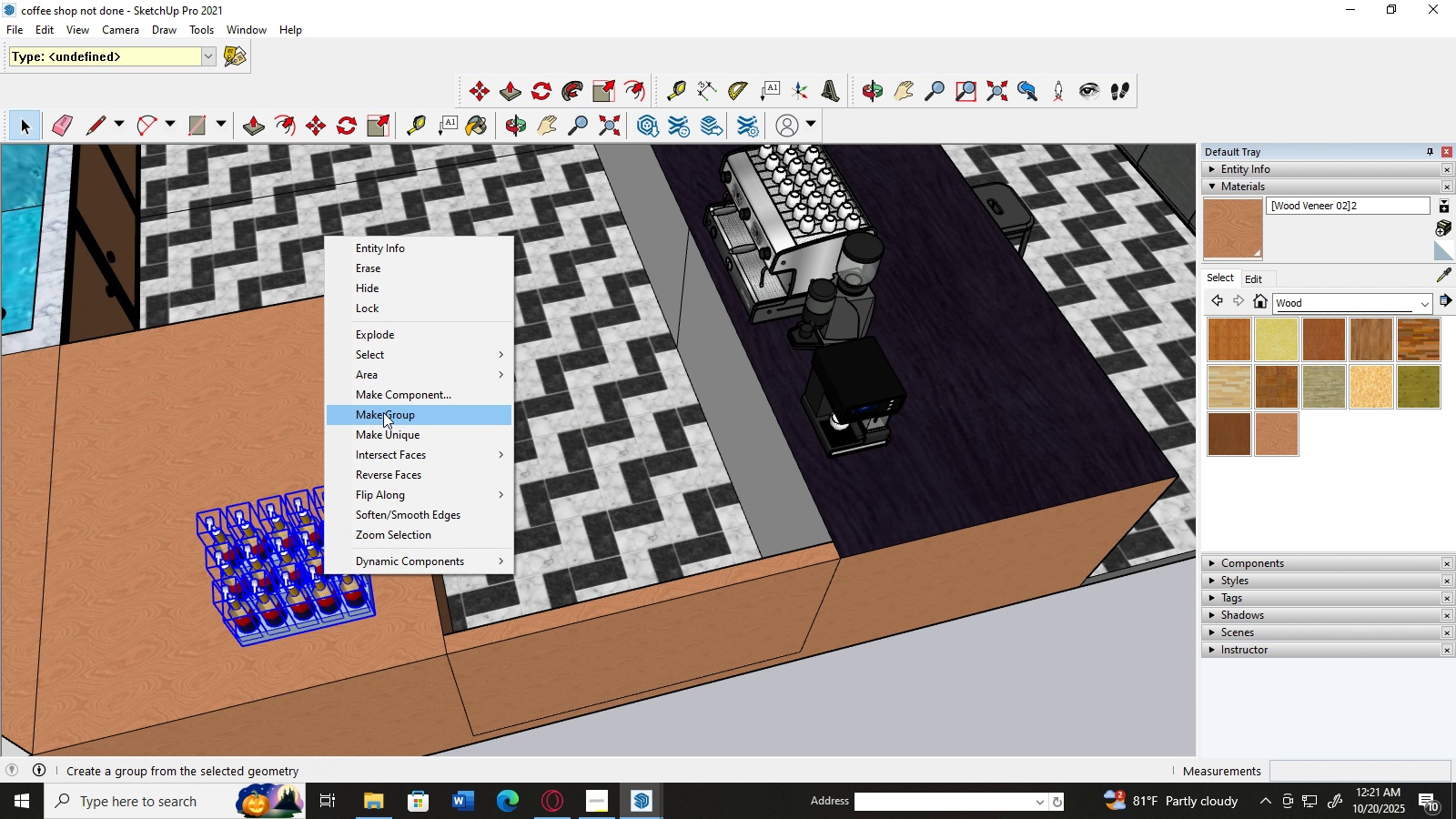 
left_click([383, 413])
 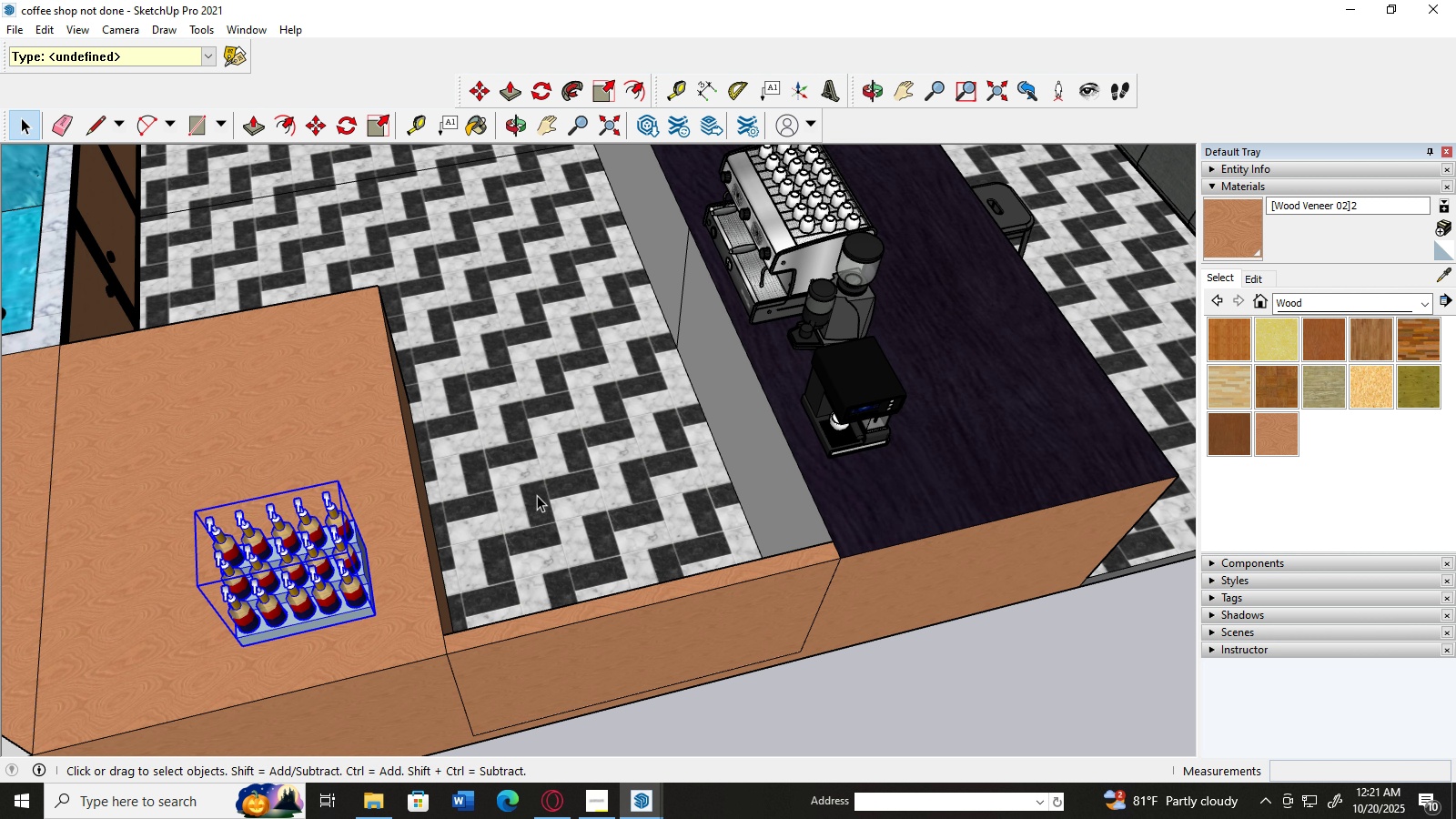 
scroll: coordinate [537, 495], scroll_direction: up, amount: 1.0
 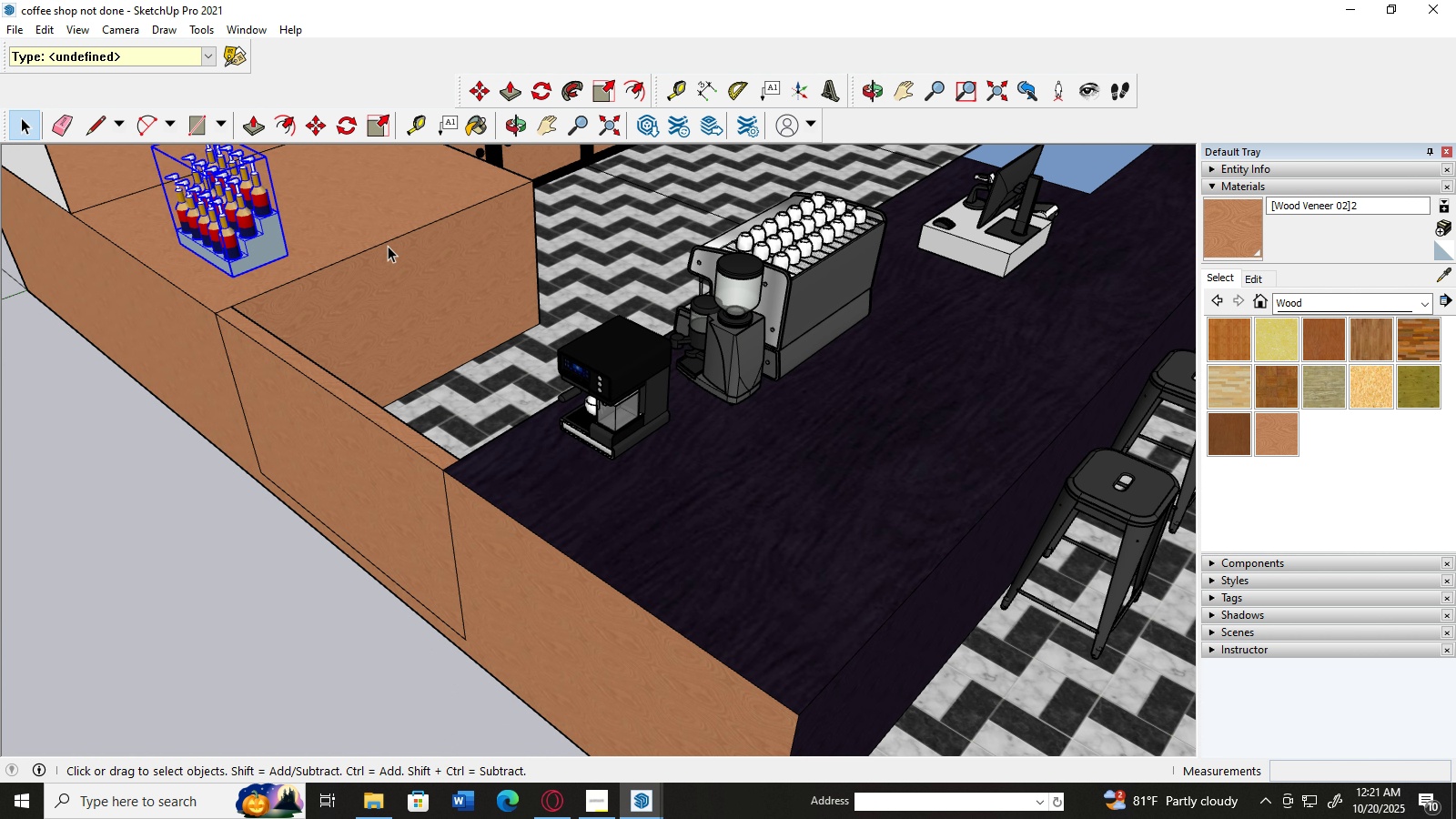 
scroll: coordinate [420, 402], scroll_direction: down, amount: 13.0
 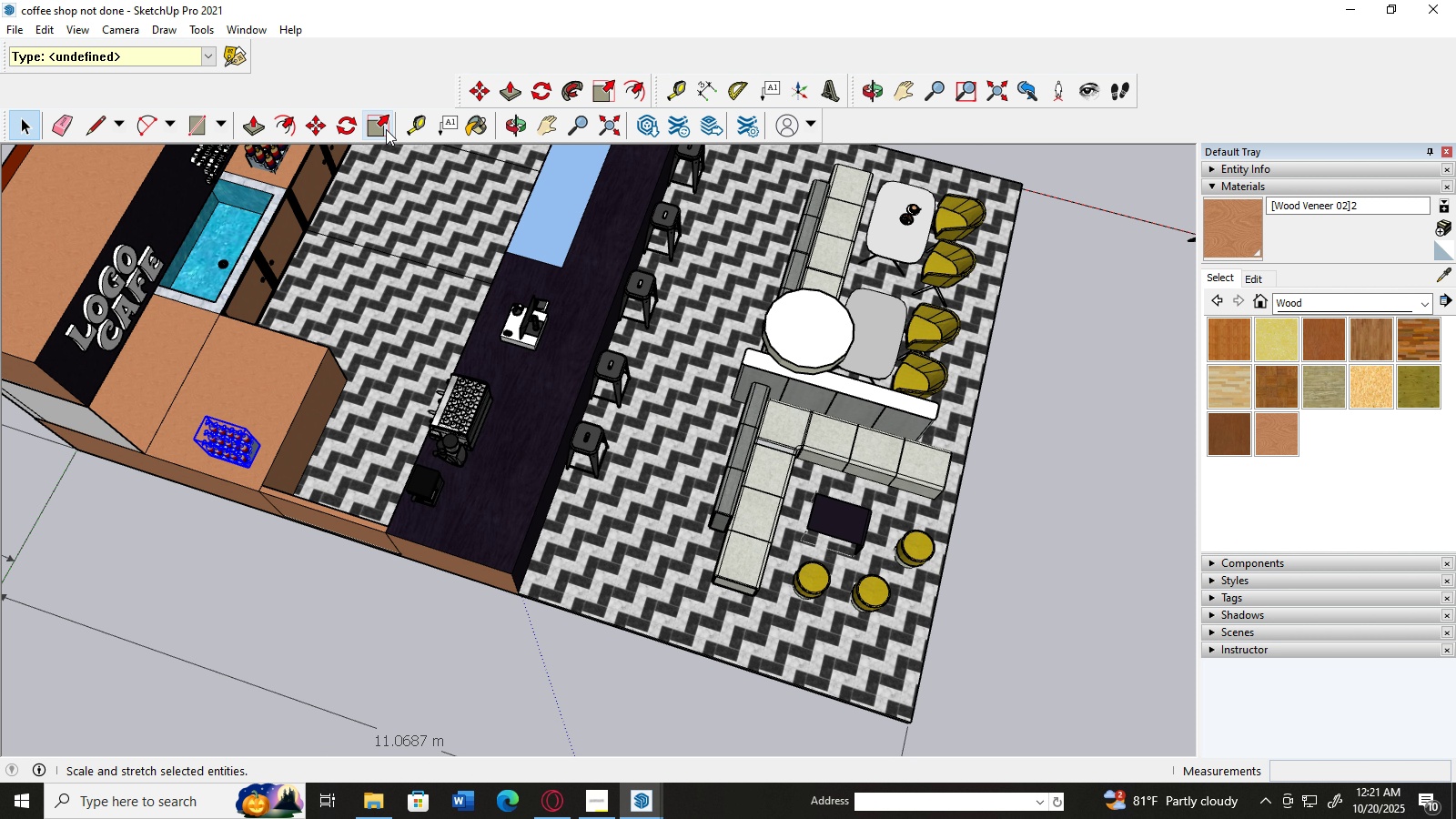 
wait(6.21)
 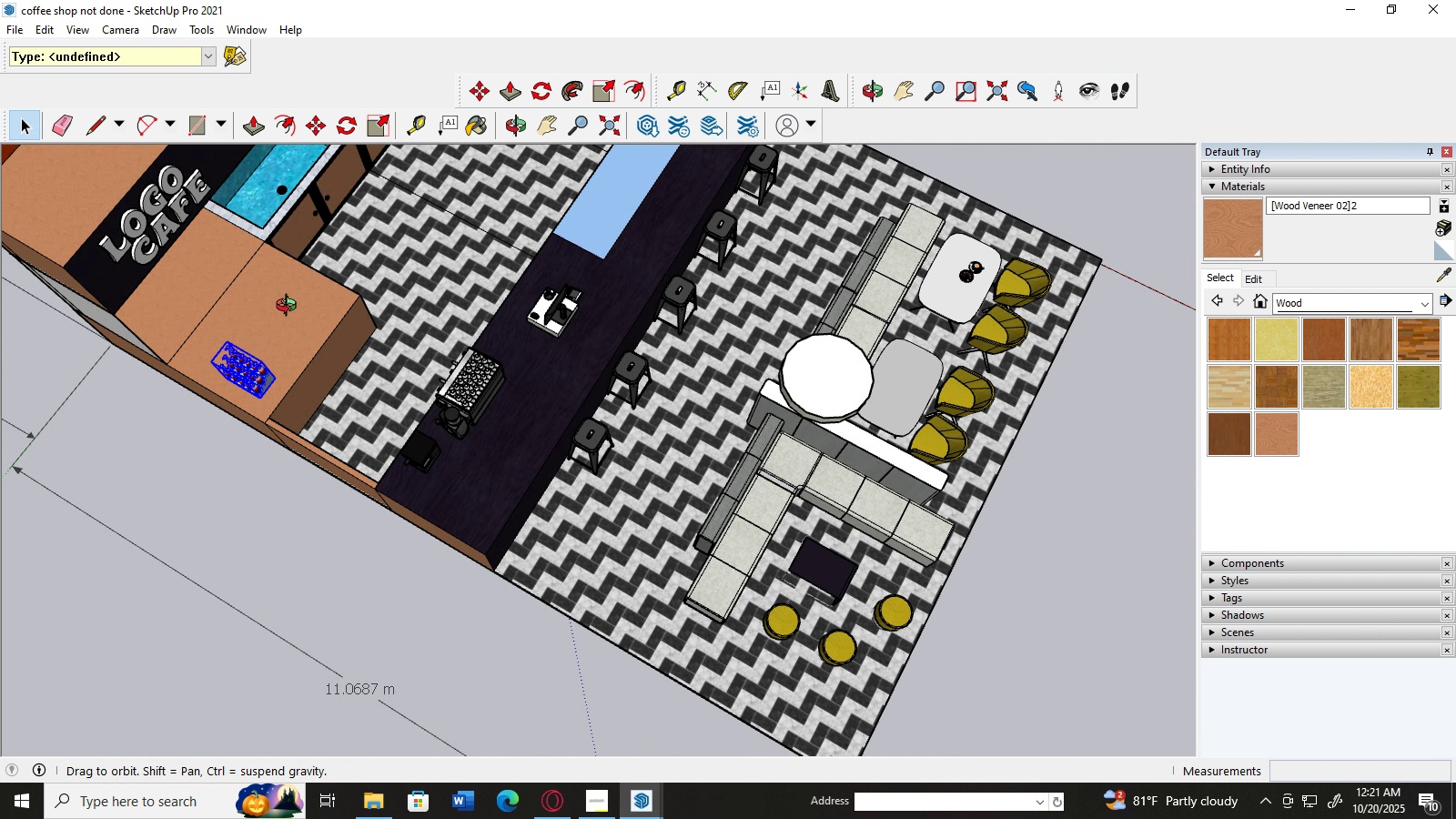 
left_click([346, 120])
 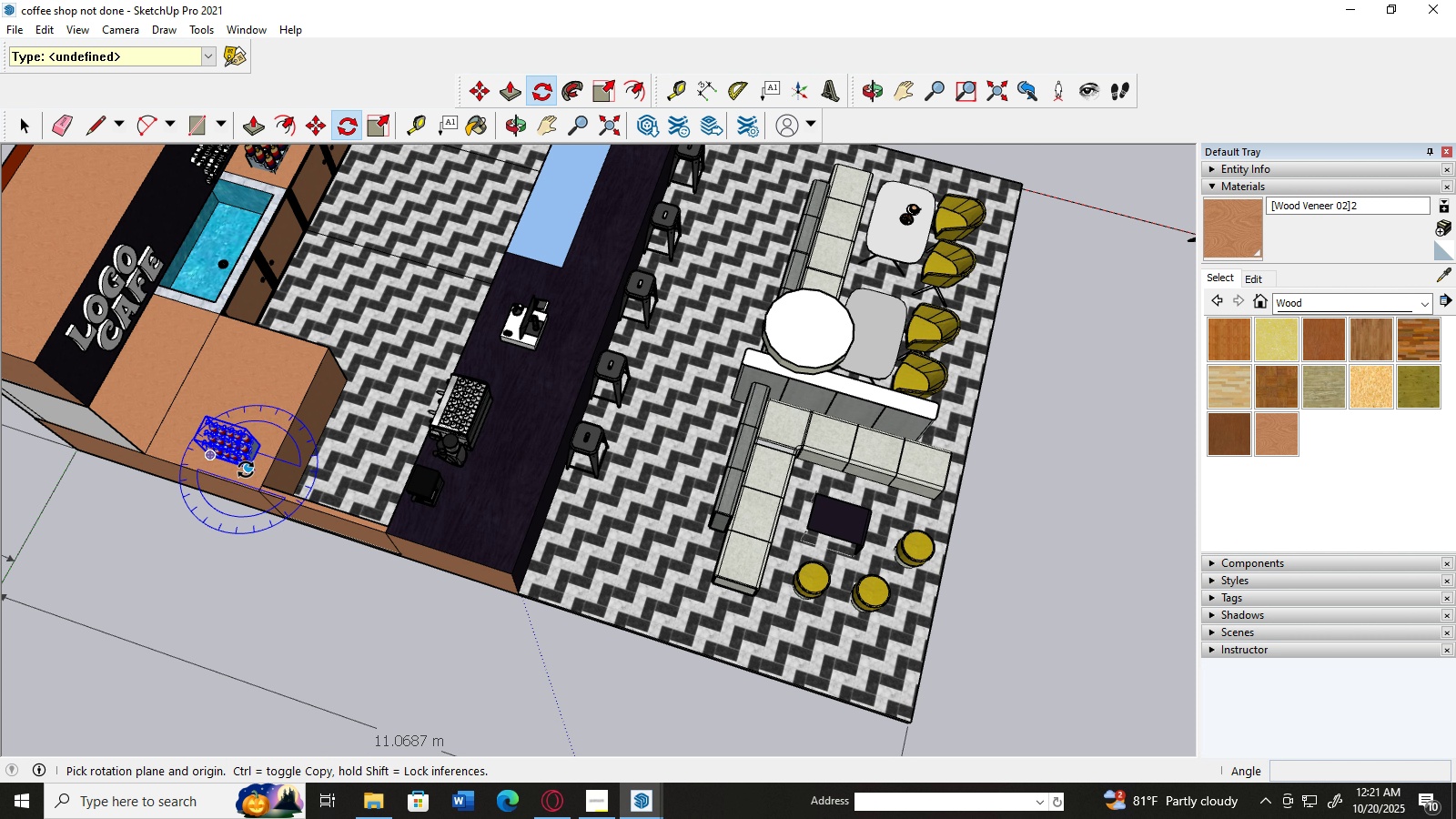 
left_click([246, 470])
 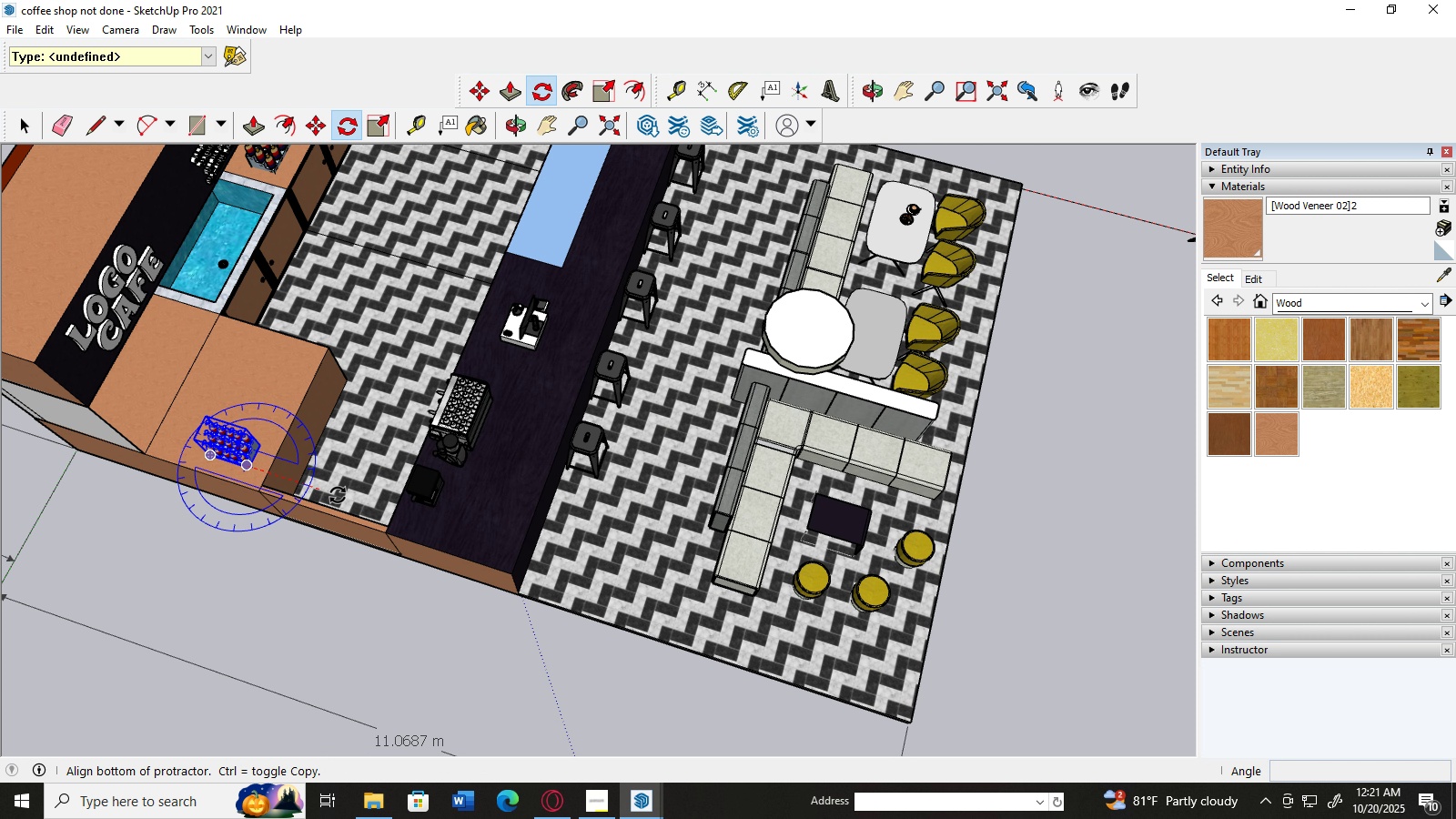 
left_click([340, 495])
 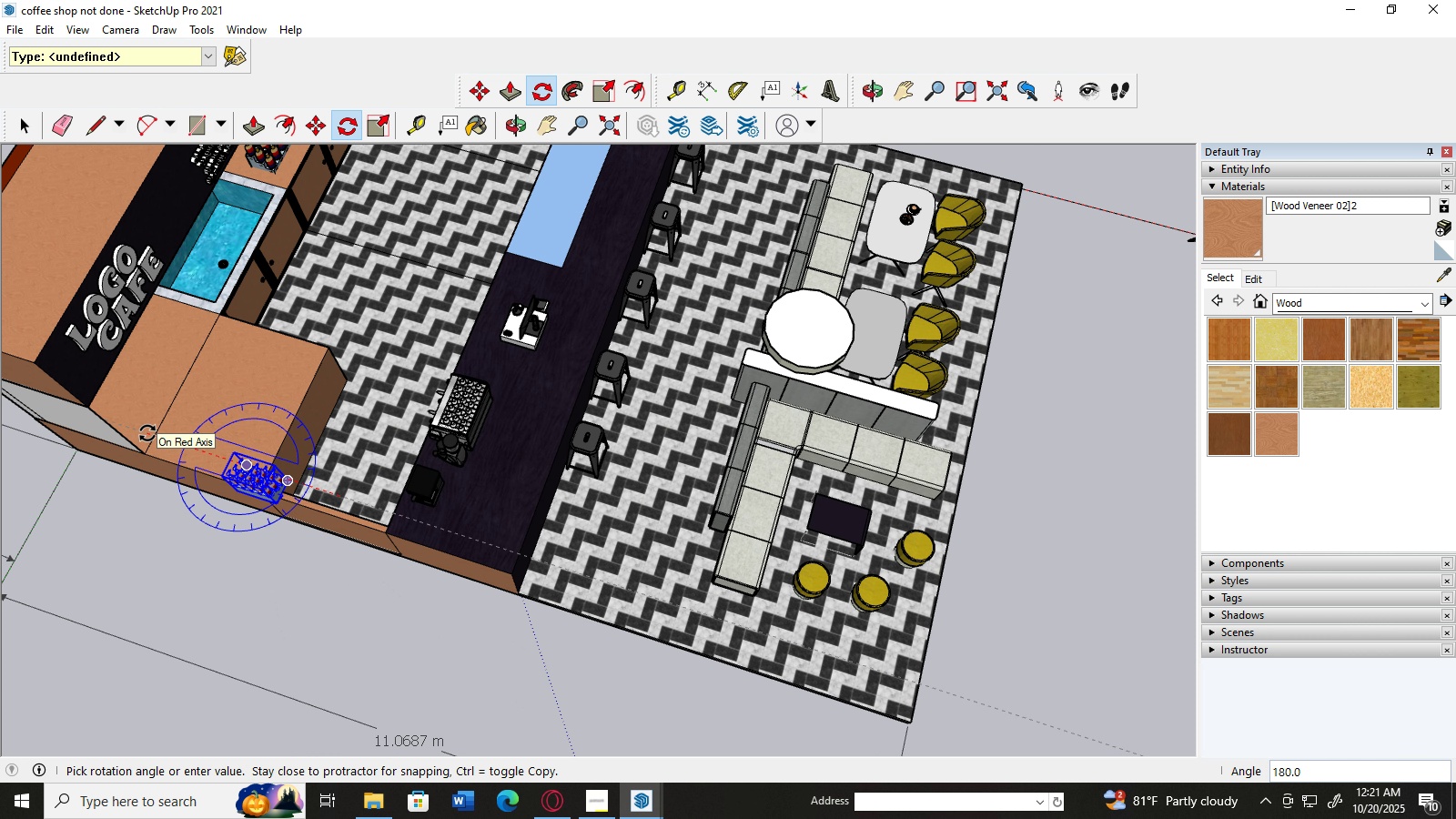 
left_click([147, 433])
 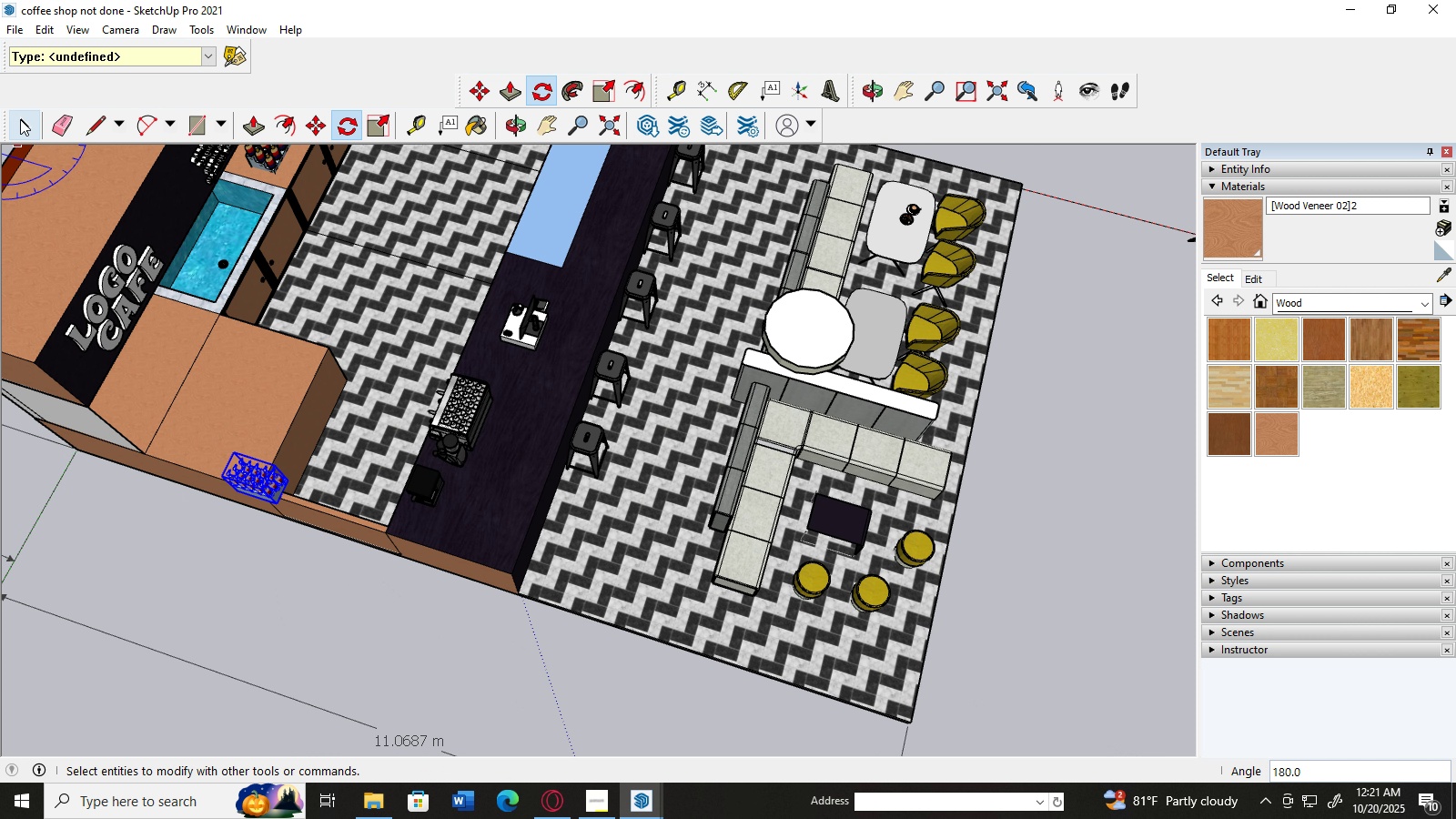 
left_click([20, 119])
 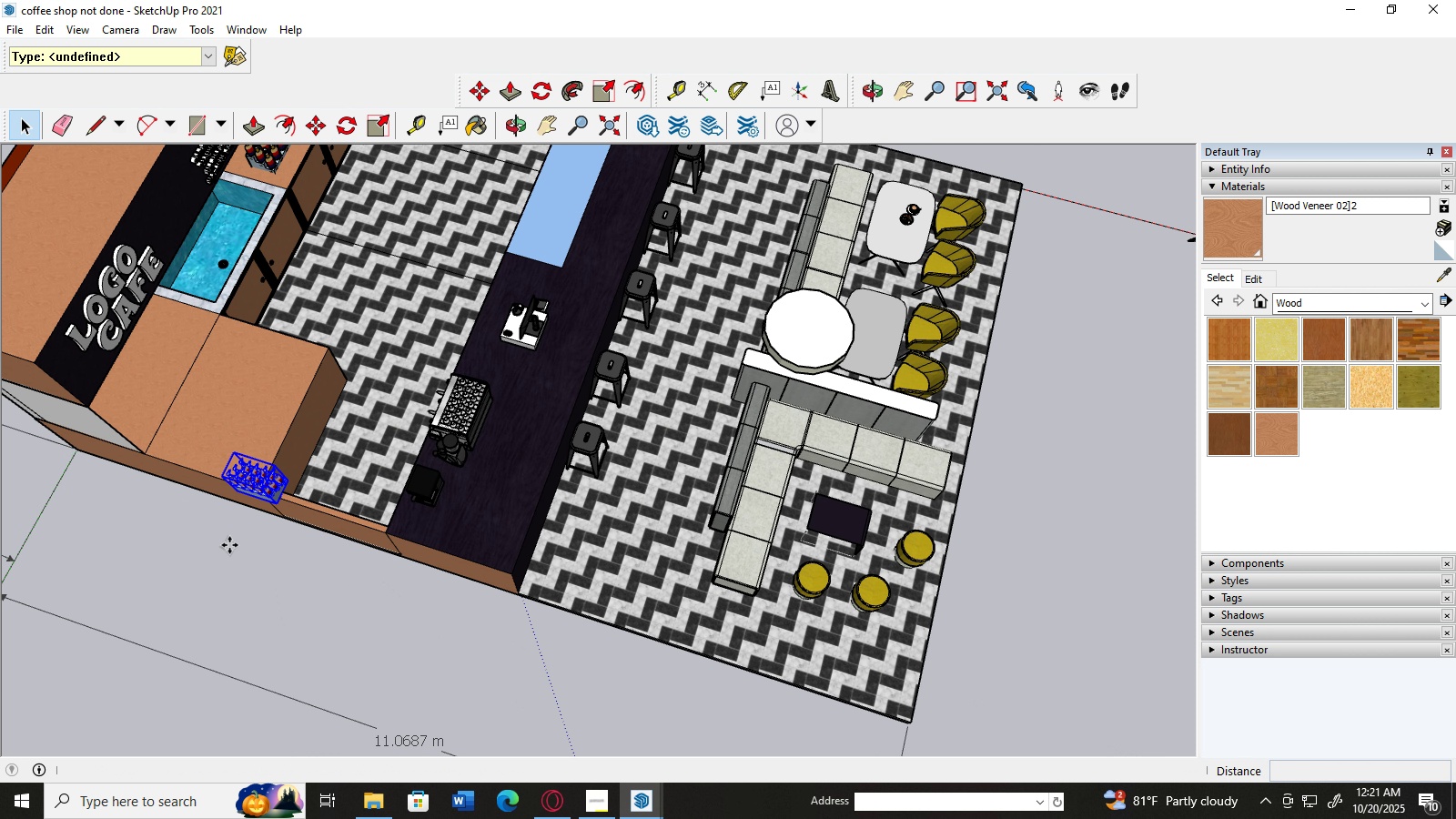 
key(M)
 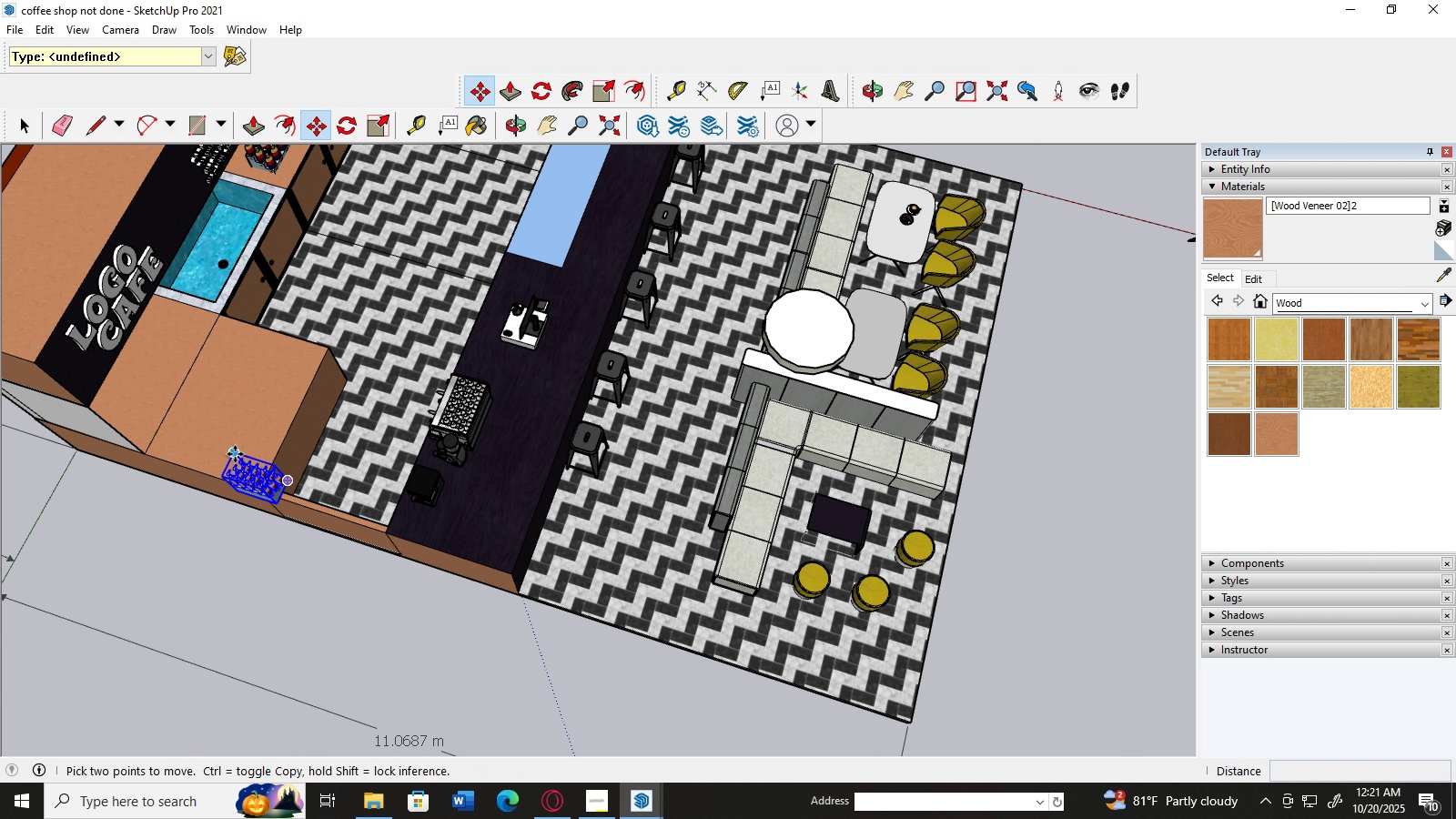 
left_click_drag(start_coordinate=[235, 453], to_coordinate=[194, 389])
 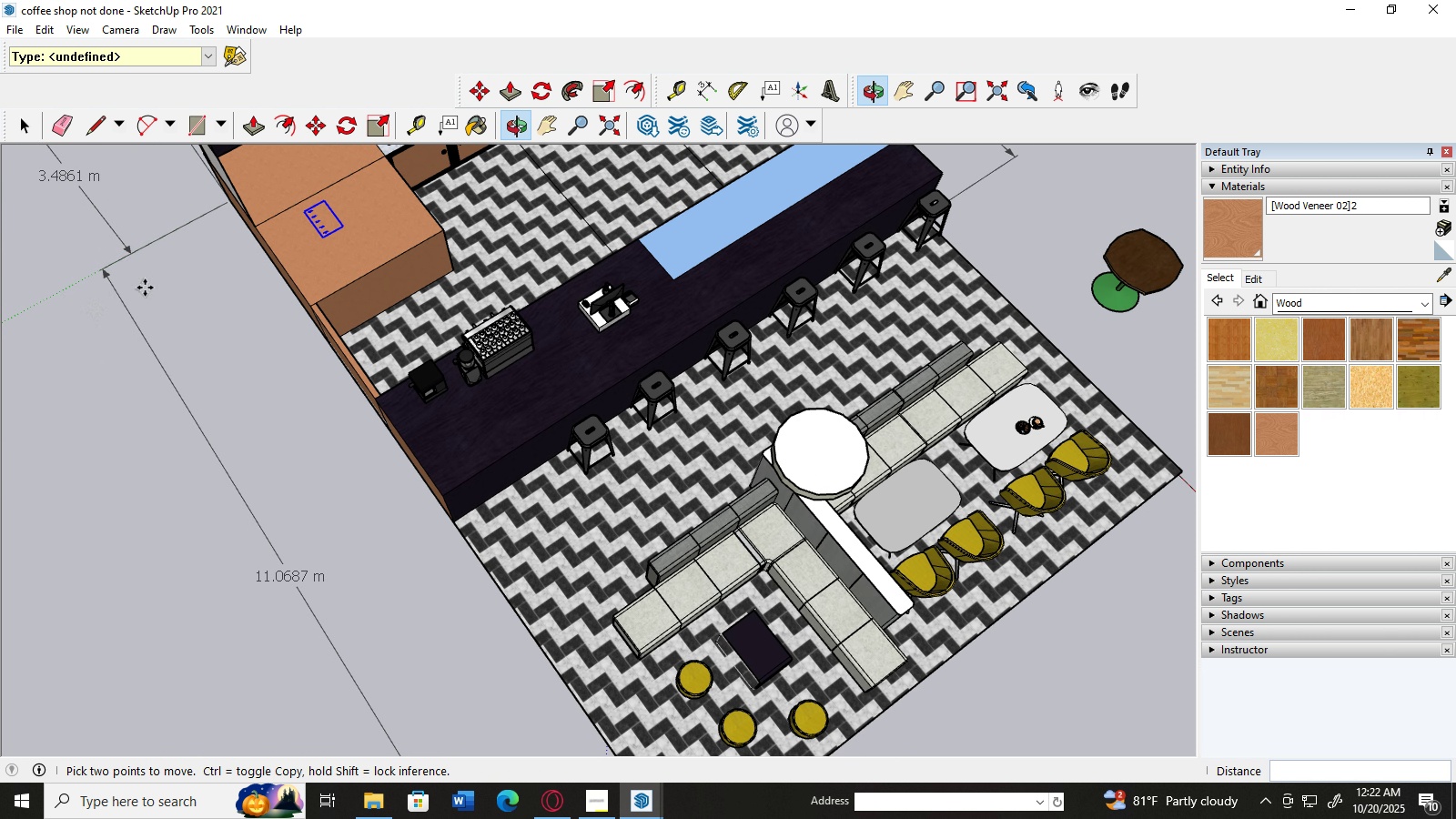 
scroll: coordinate [232, 259], scroll_direction: down, amount: 2.0
 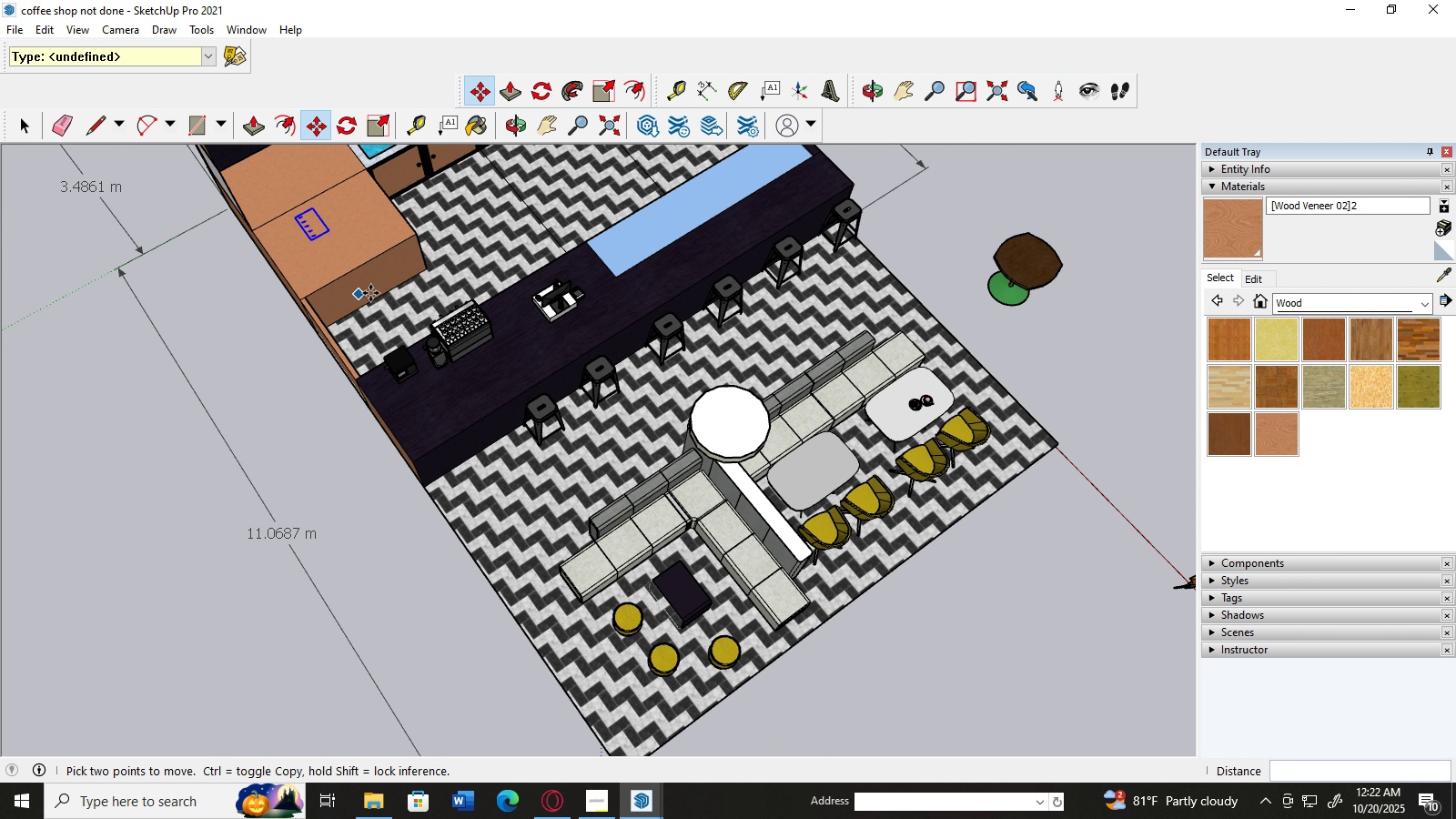 
key(H)
 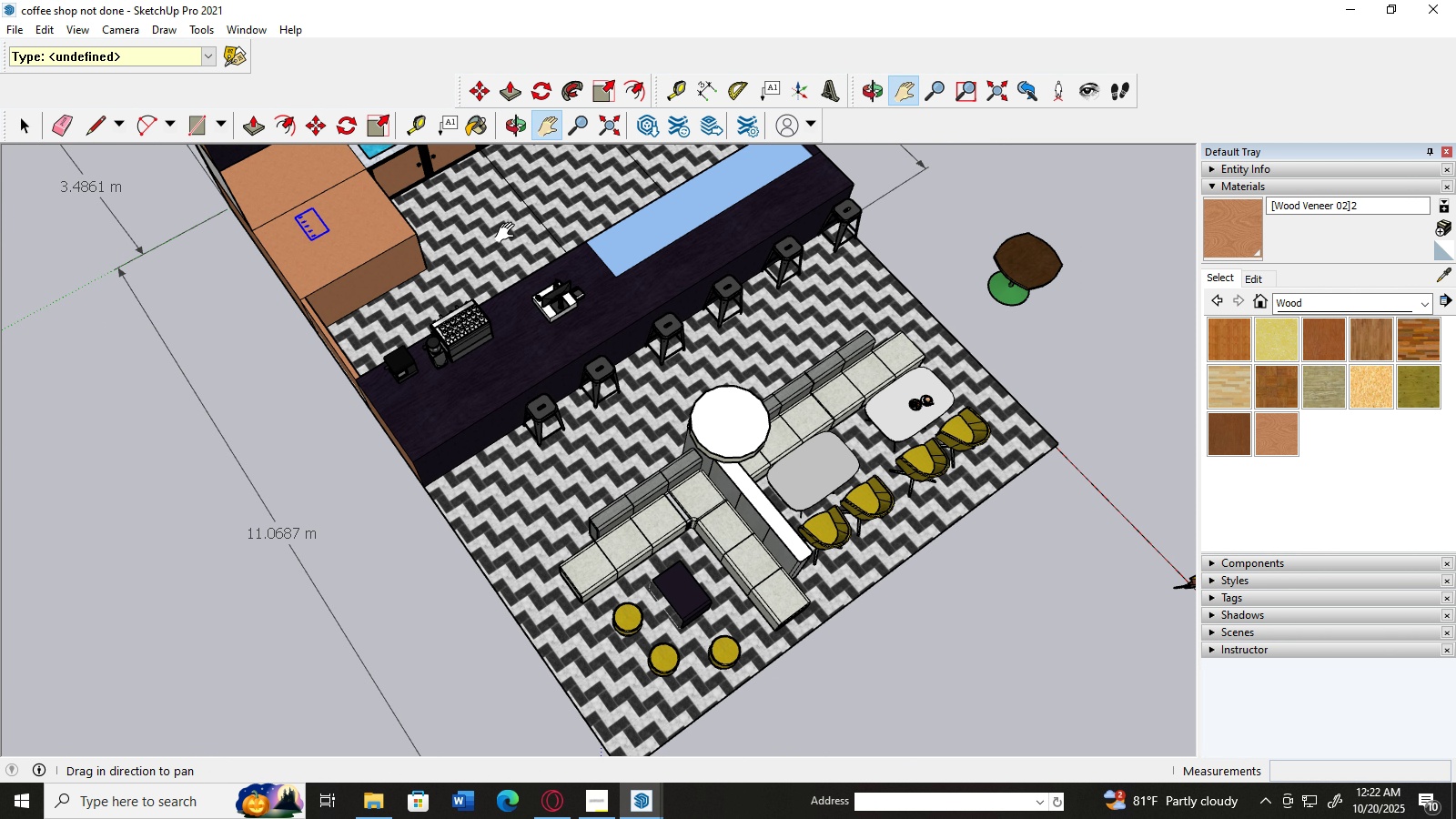 
left_click_drag(start_coordinate=[509, 234], to_coordinate=[358, 380])
 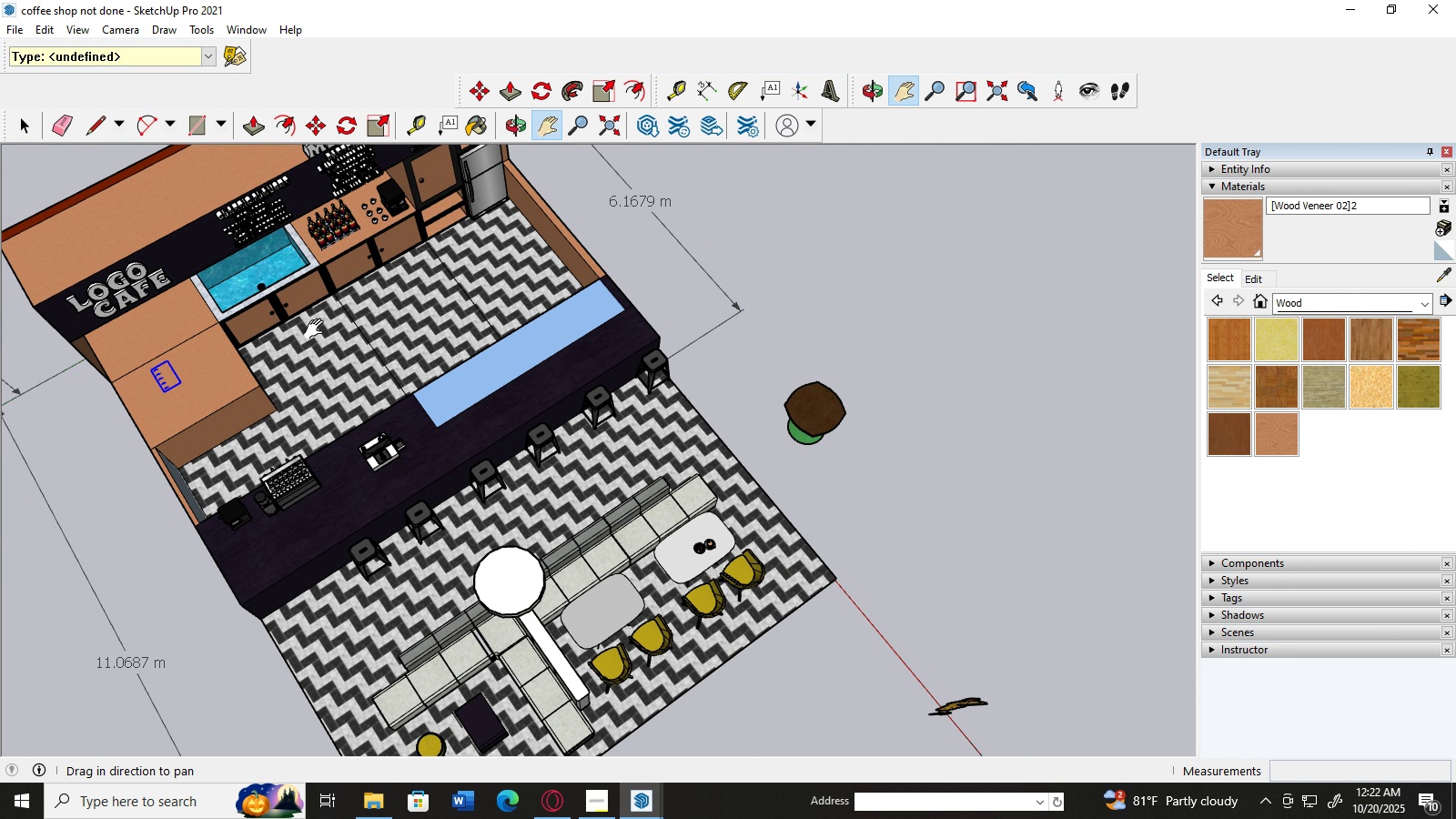 
scroll: coordinate [318, 329], scroll_direction: down, amount: 2.0
 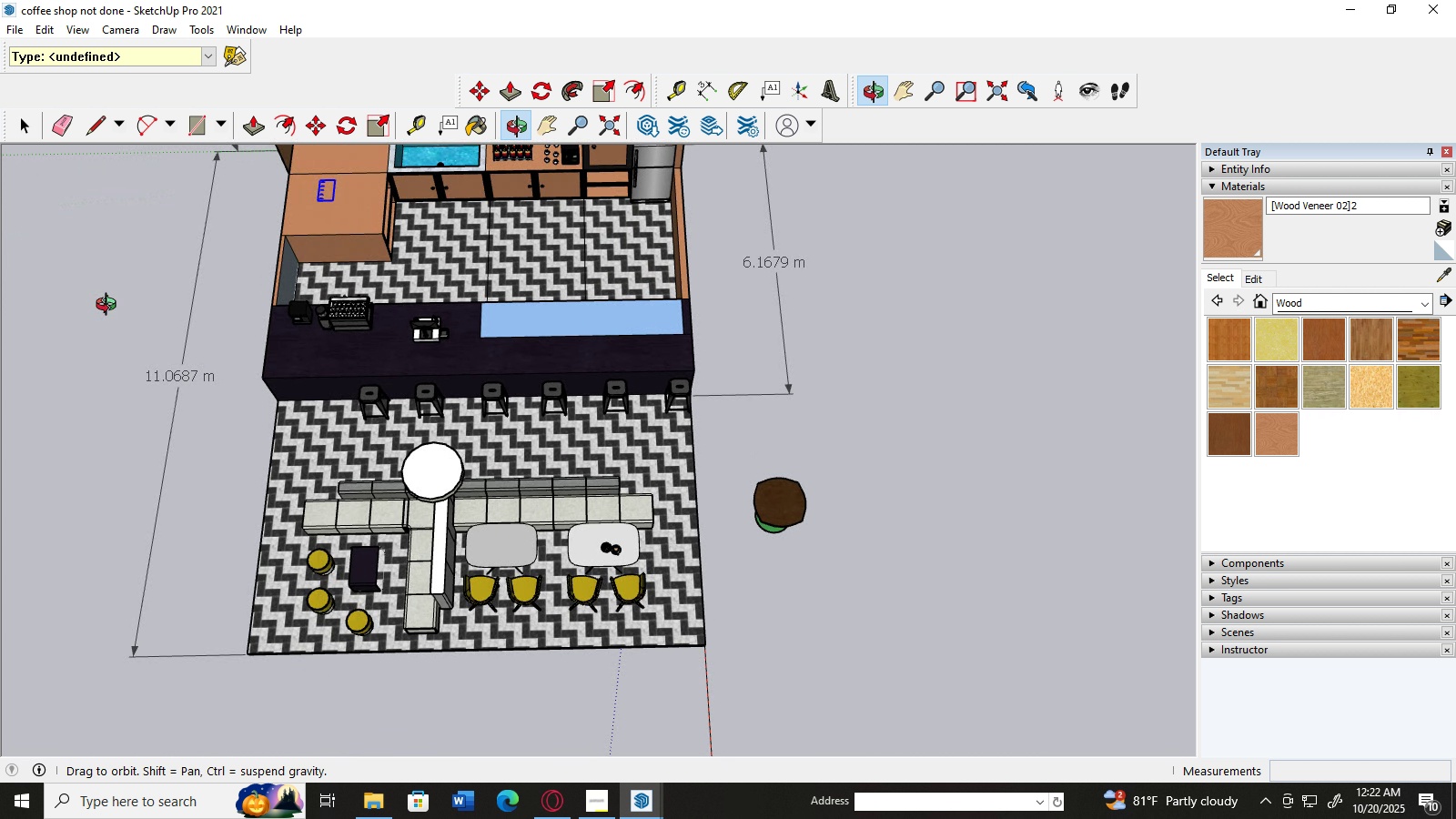 
scroll: coordinate [805, 383], scroll_direction: up, amount: 22.0
 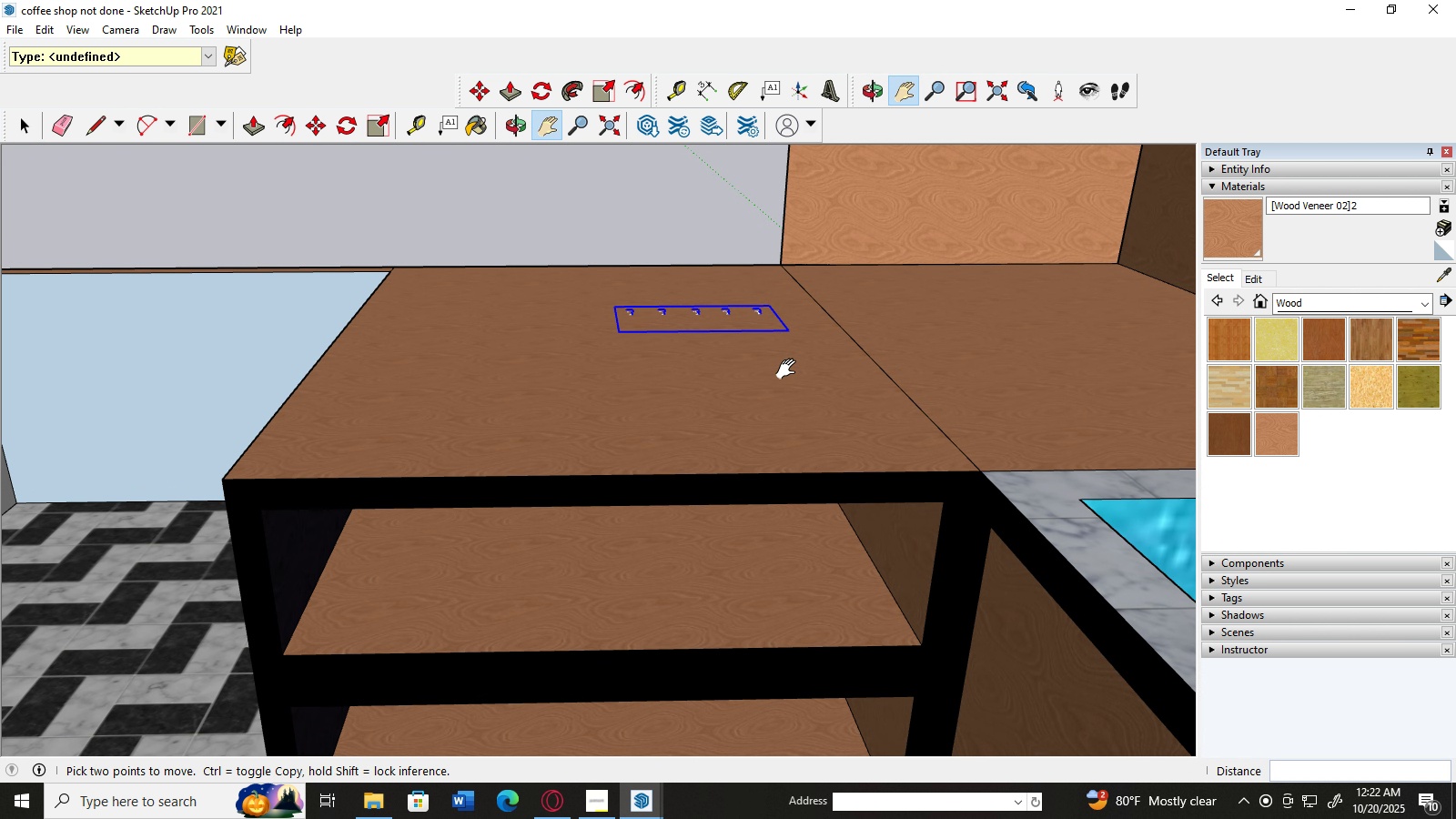 
key(M)
 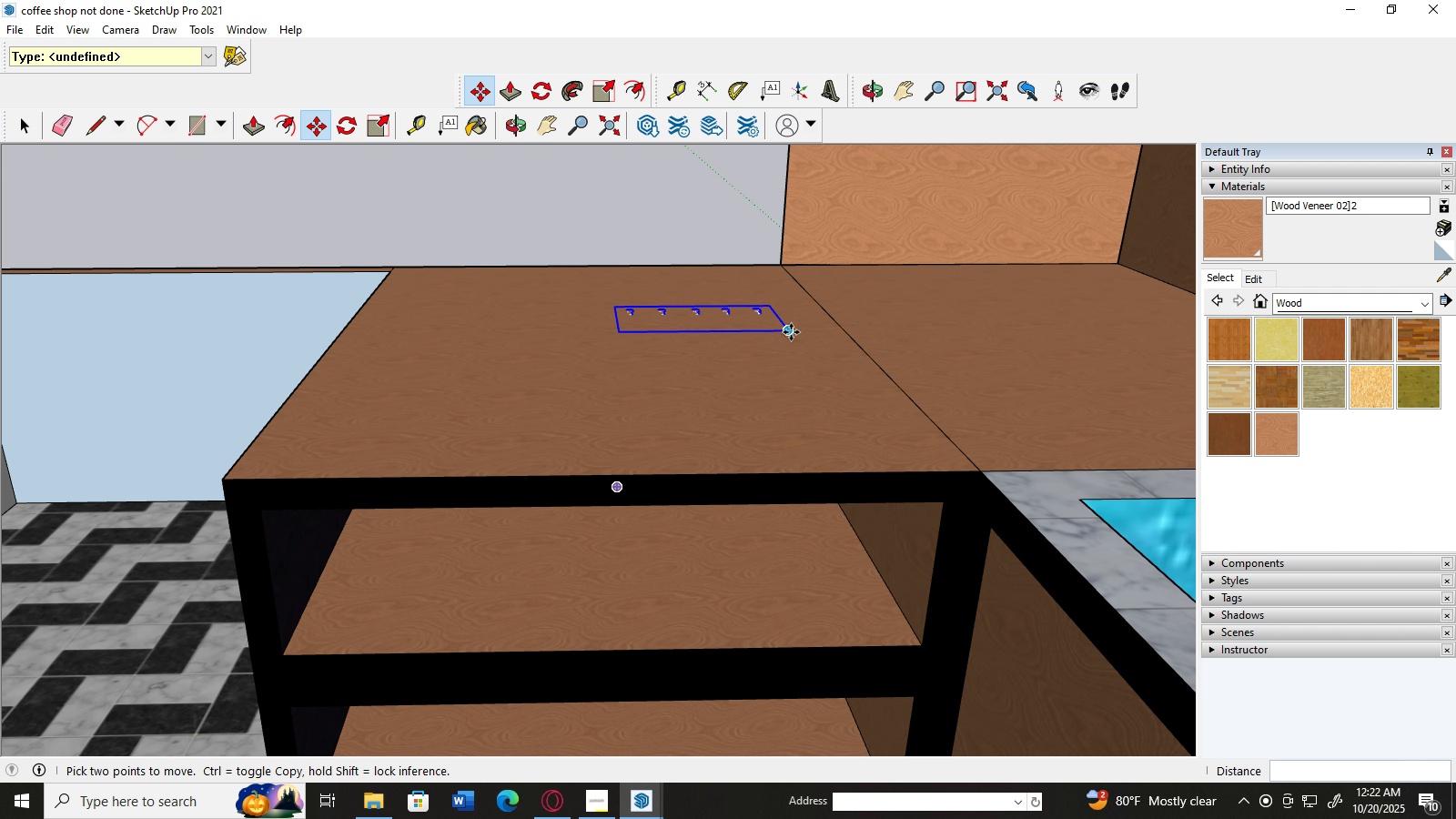 
left_click_drag(start_coordinate=[791, 329], to_coordinate=[691, 392])
 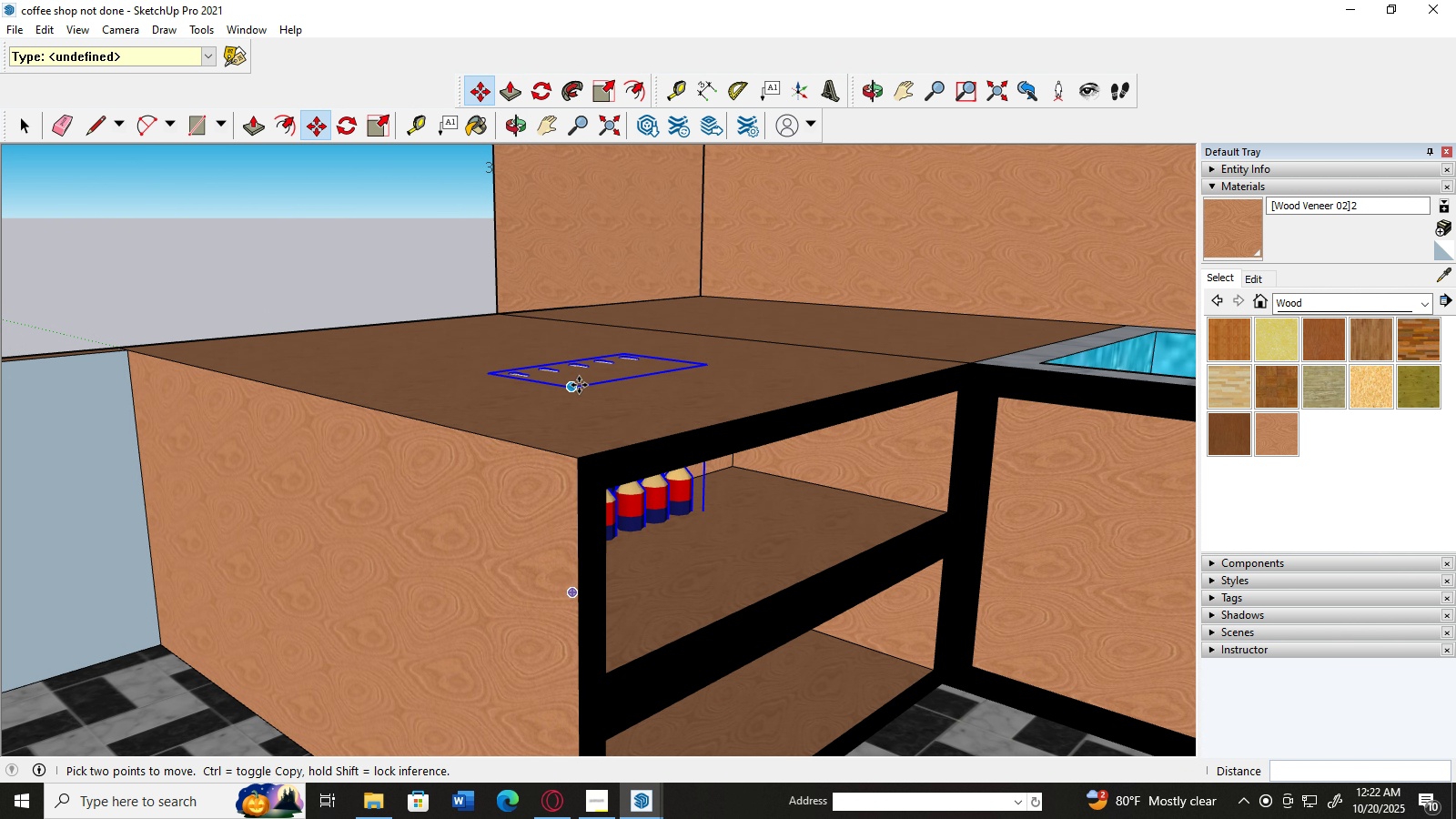 
left_click_drag(start_coordinate=[569, 386], to_coordinate=[561, 157])
 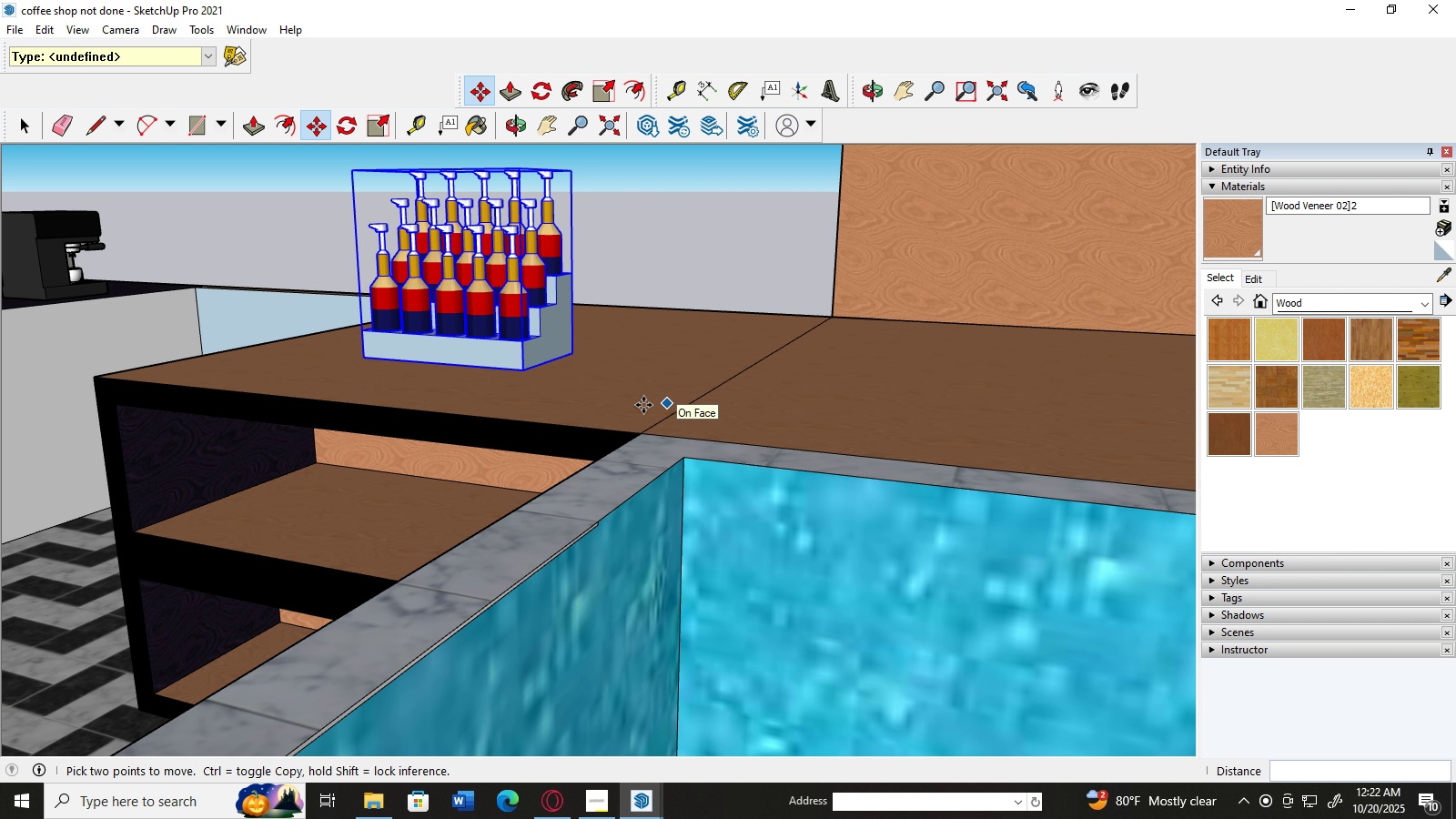 
wait(6.09)
 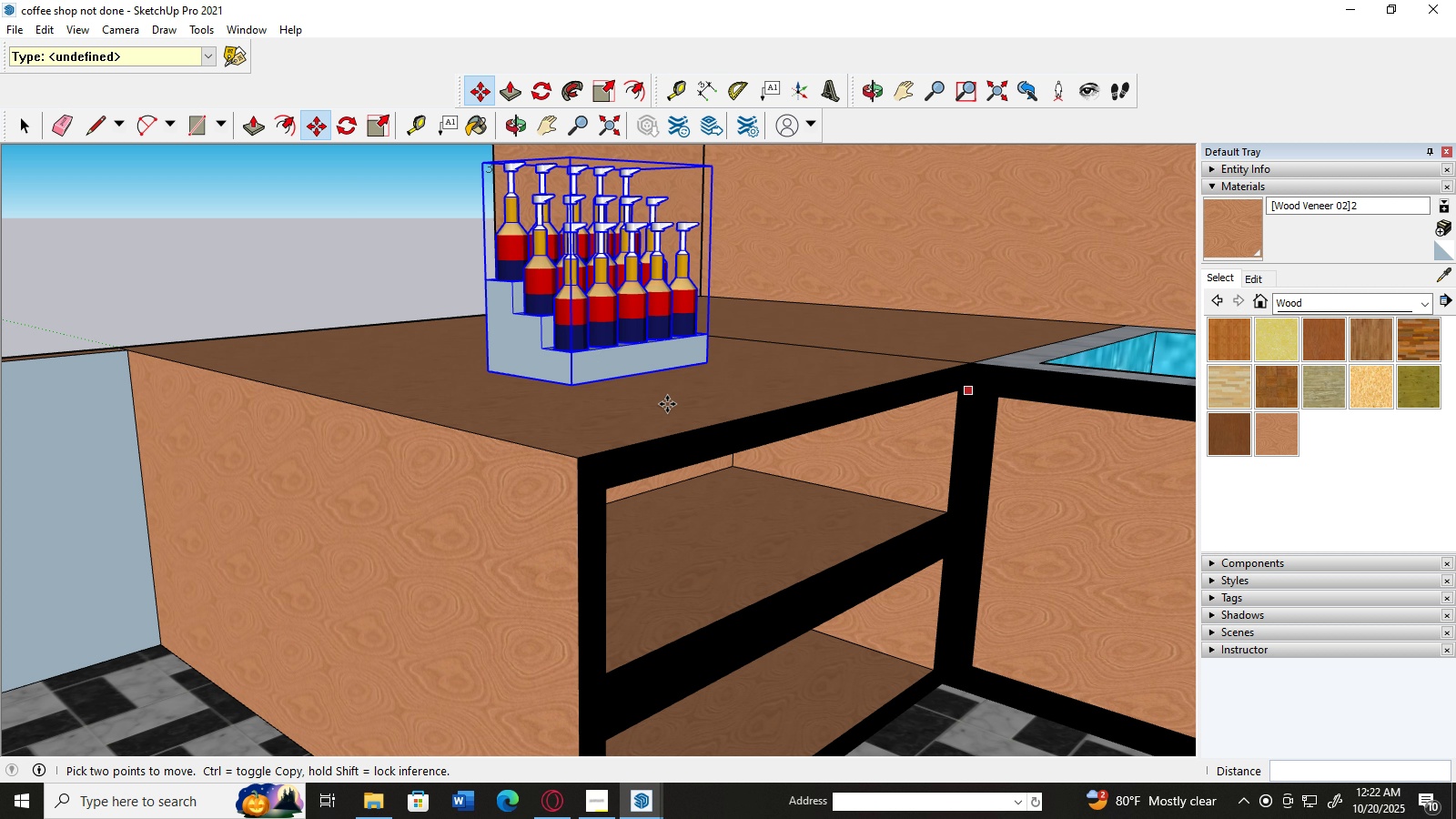 
scroll: coordinate [440, 280], scroll_direction: up, amount: 2.0
 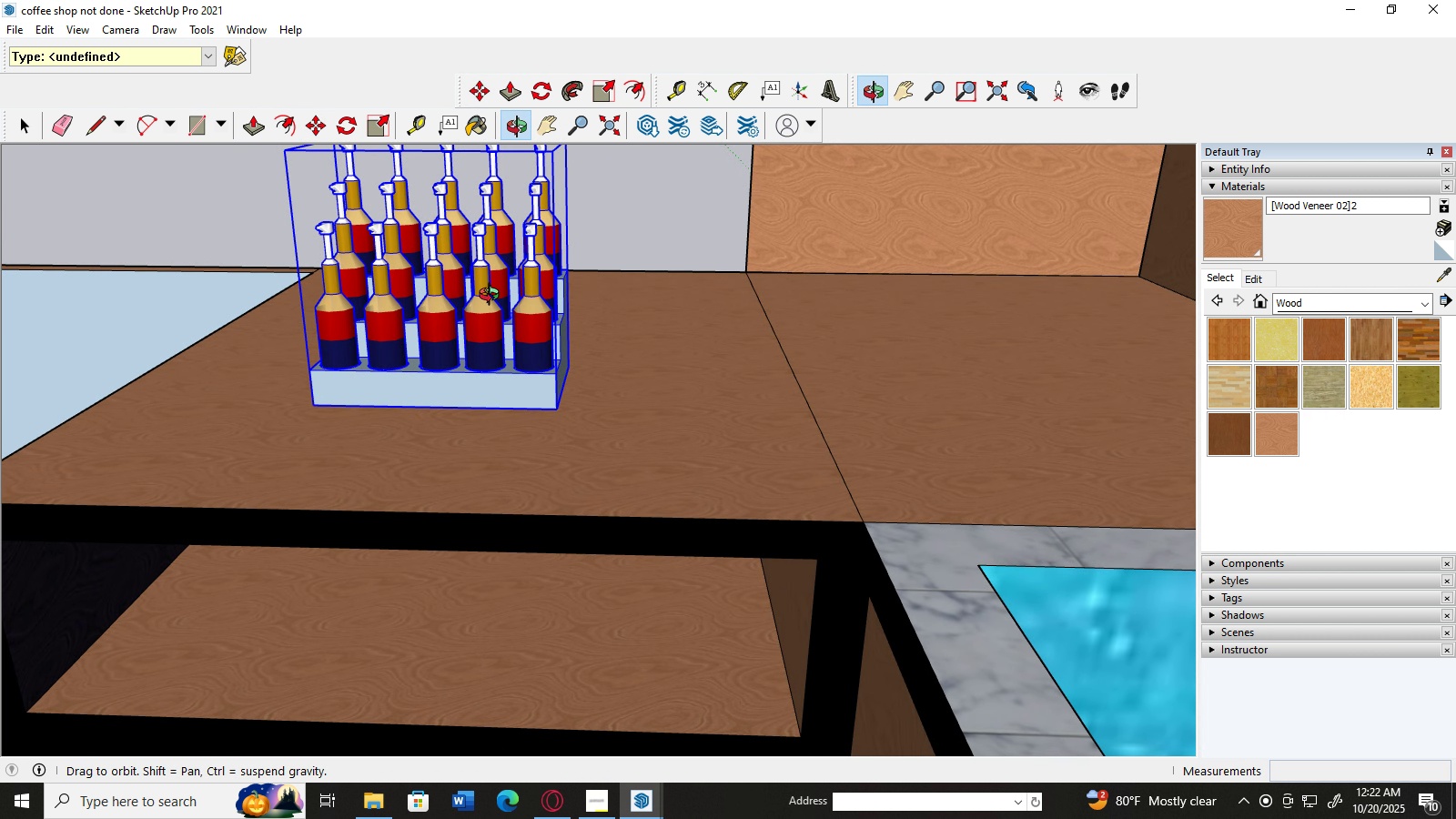 
scroll: coordinate [493, 297], scroll_direction: down, amount: 4.0
 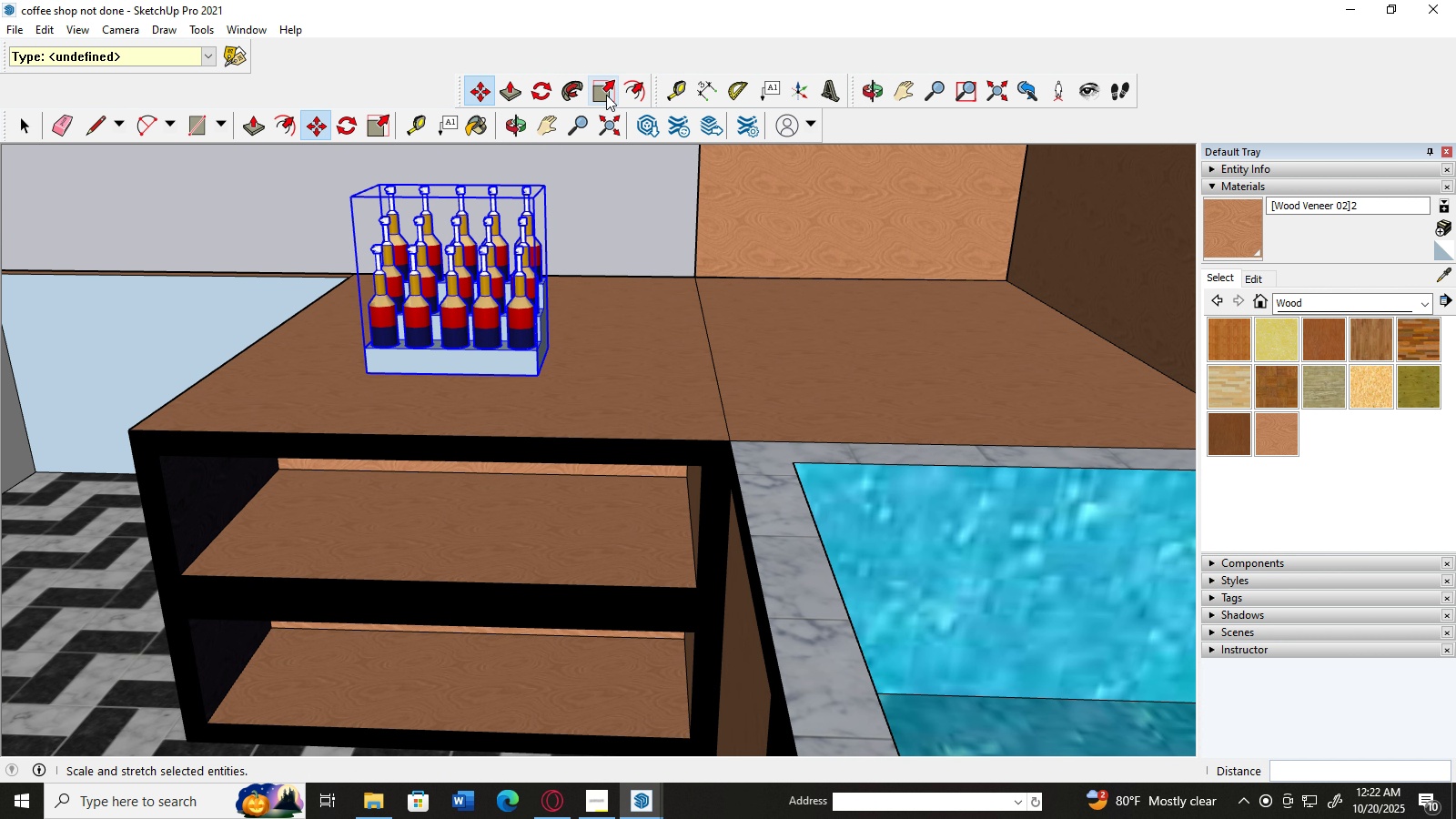 
left_click([606, 95])
 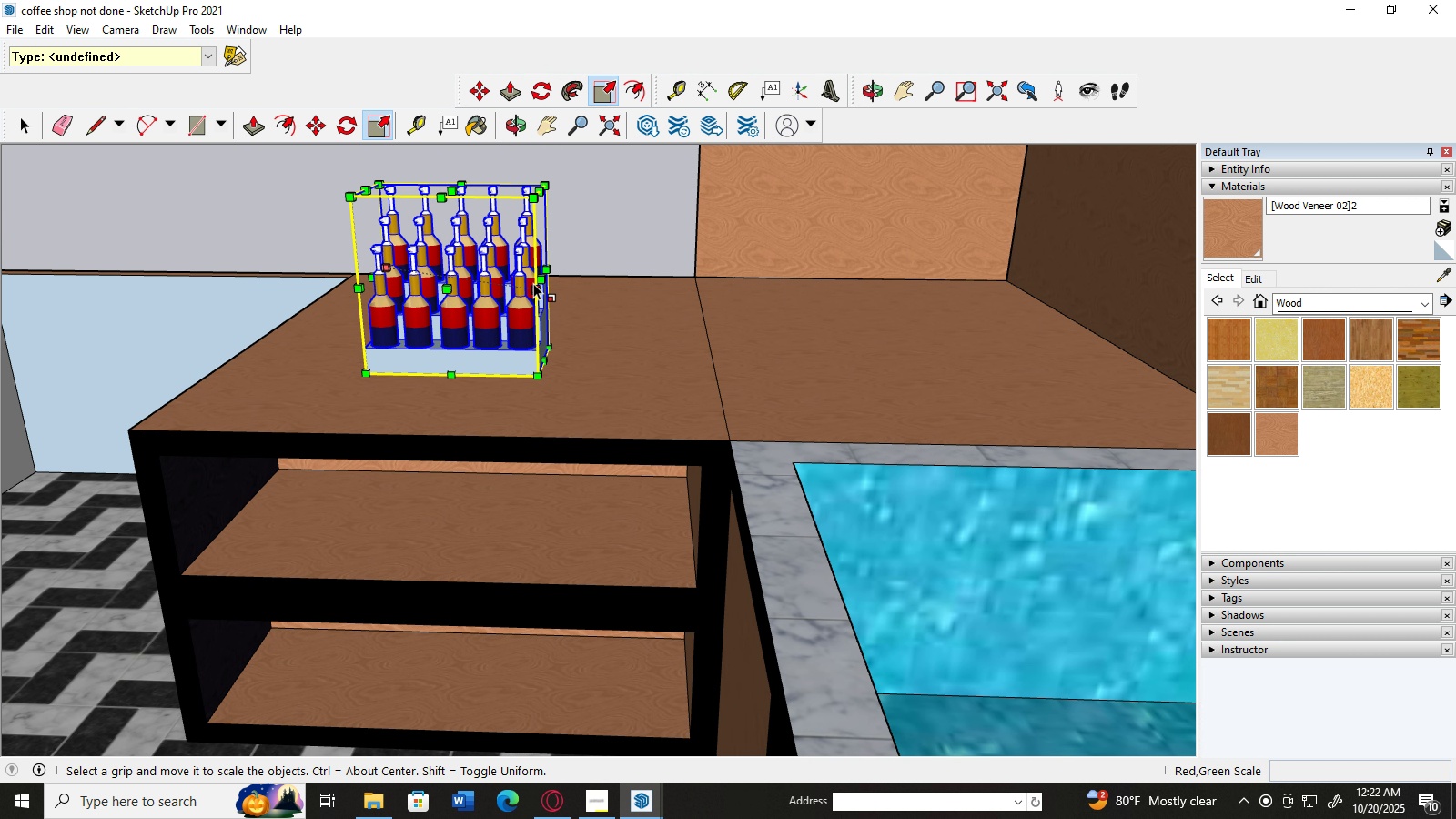 
left_click_drag(start_coordinate=[536, 292], to_coordinate=[661, 302])
 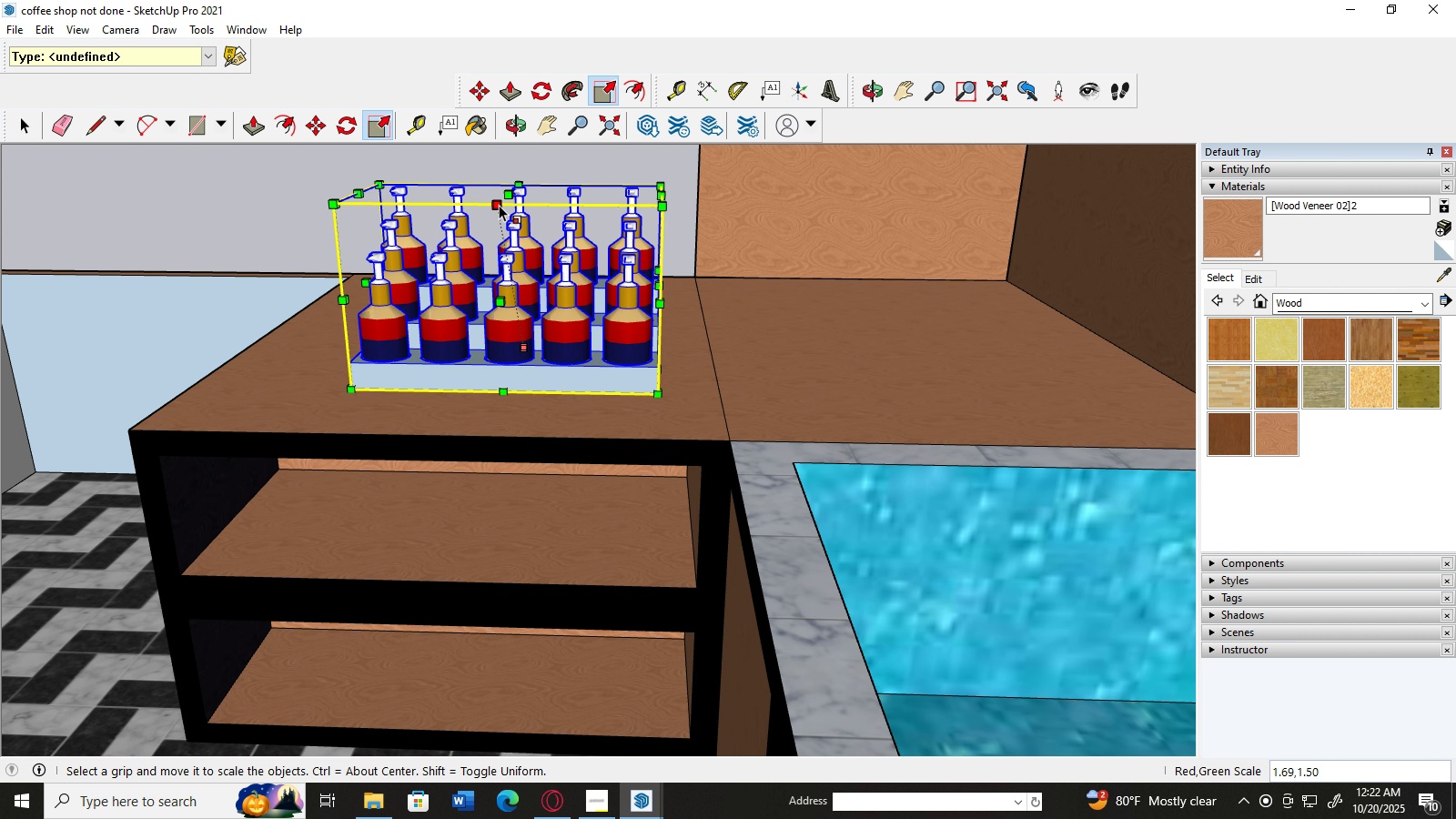 
left_click_drag(start_coordinate=[499, 205], to_coordinate=[493, 237])
 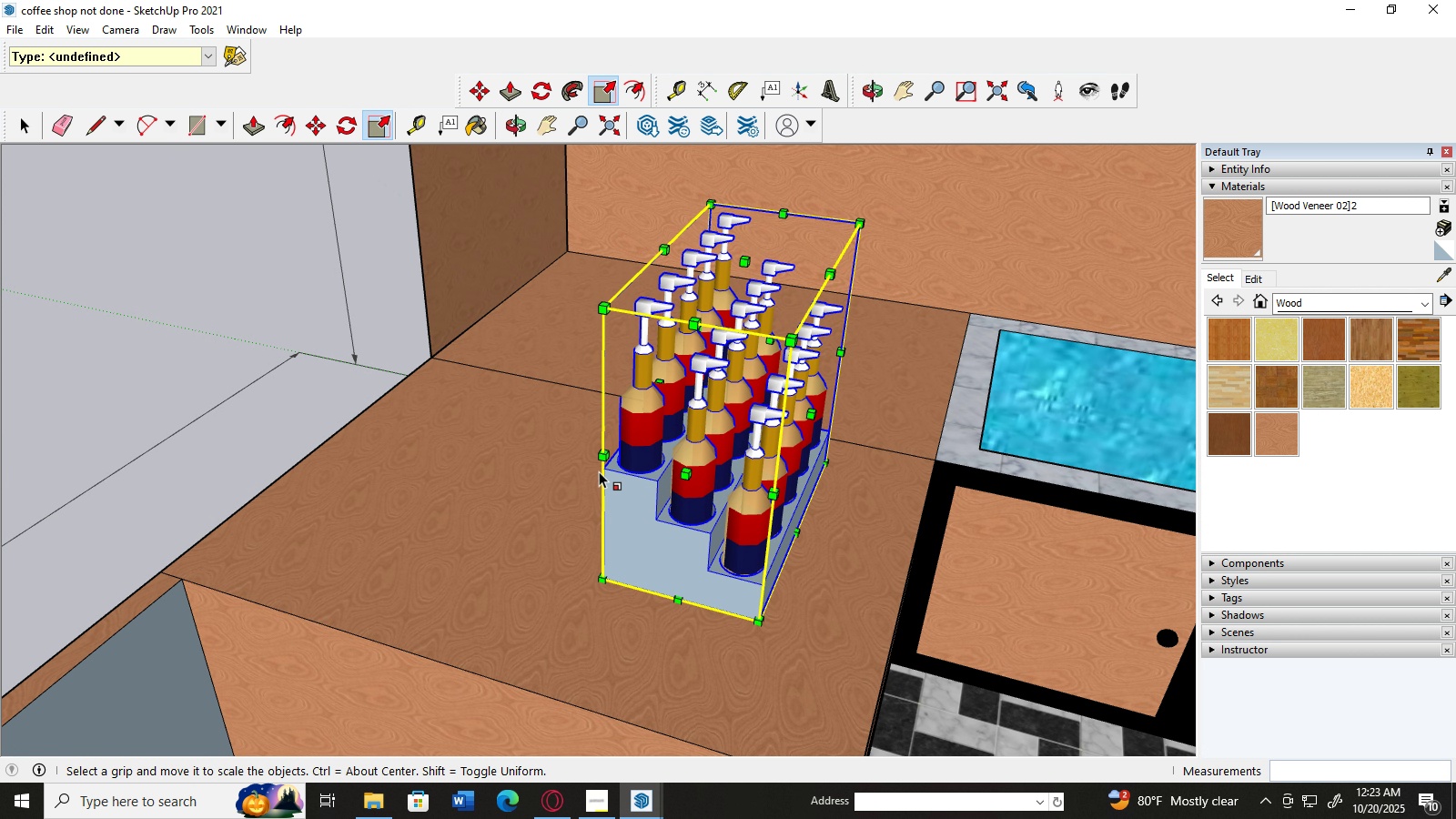 
left_click_drag(start_coordinate=[599, 460], to_coordinate=[522, 470])
 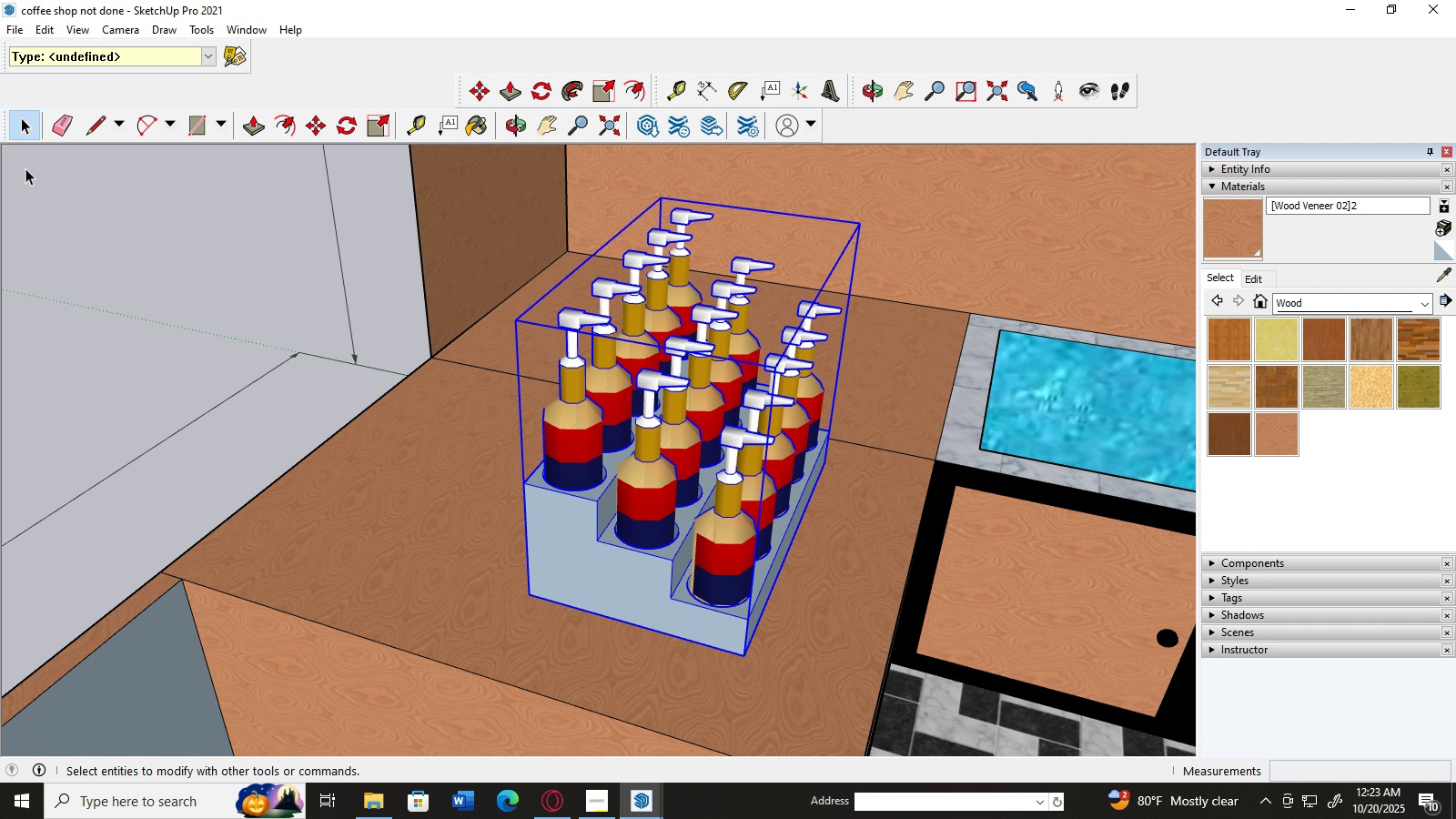 
double_click([38, 199])
 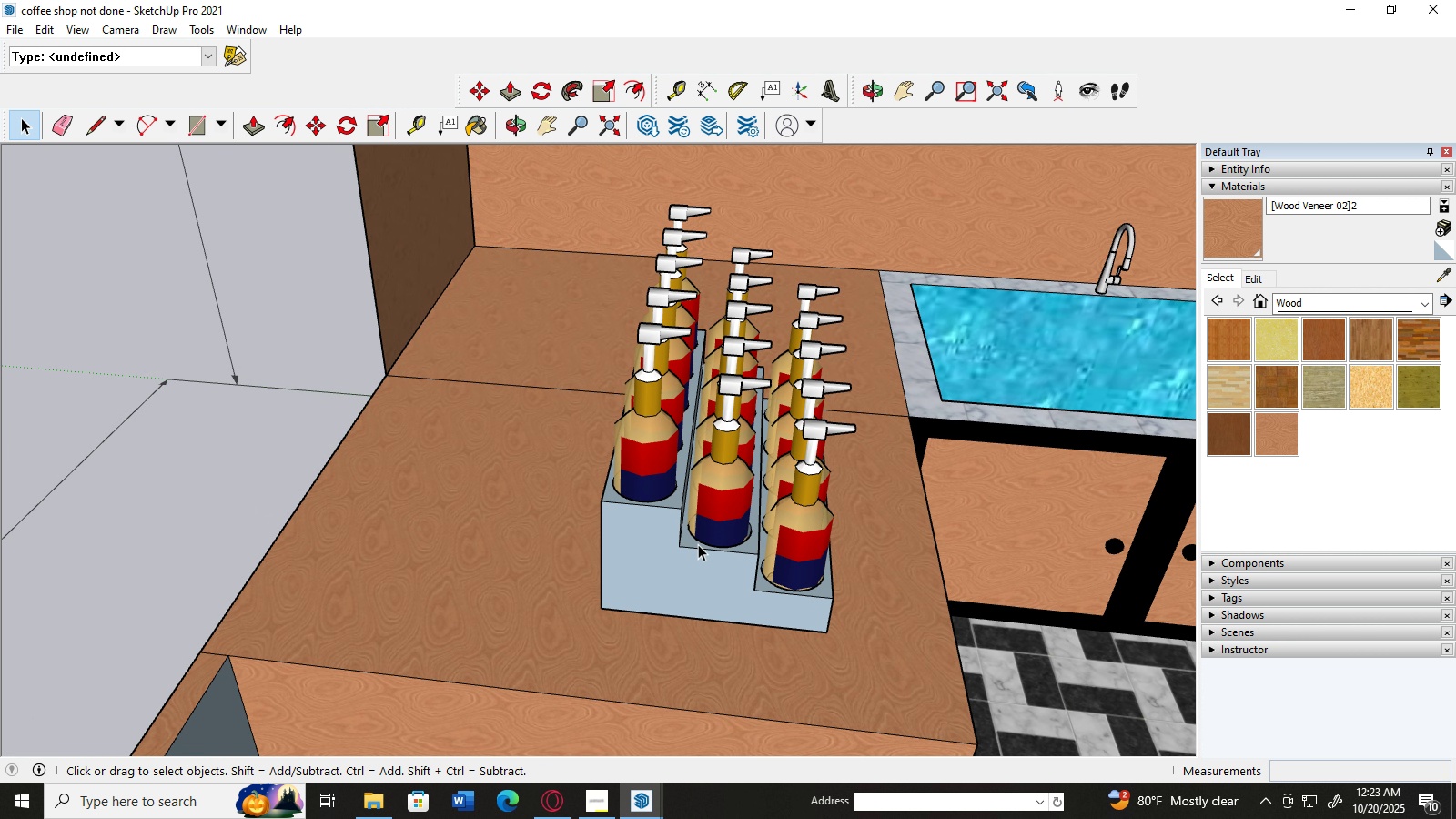 
left_click([703, 569])
 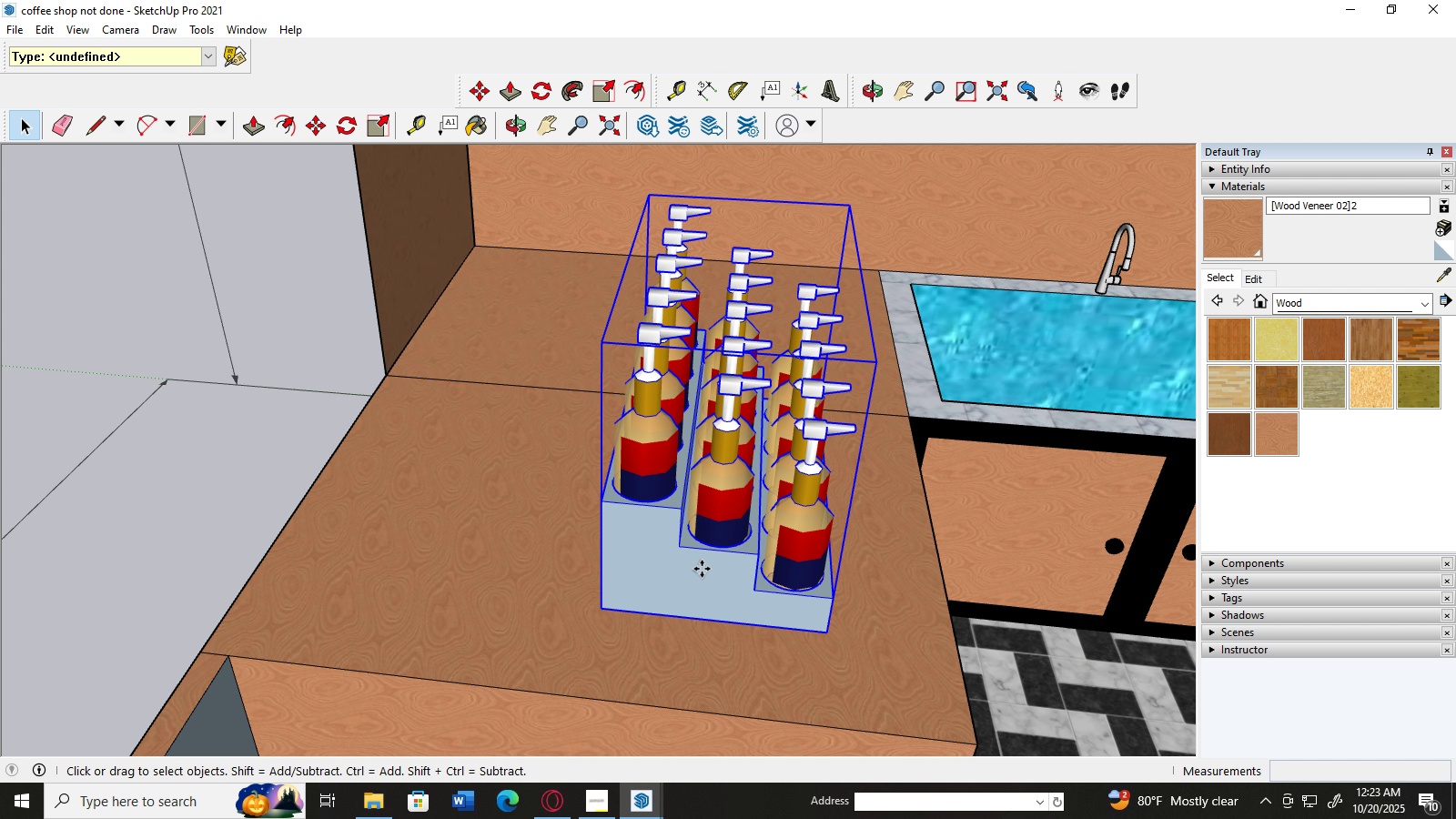 
key(M)
 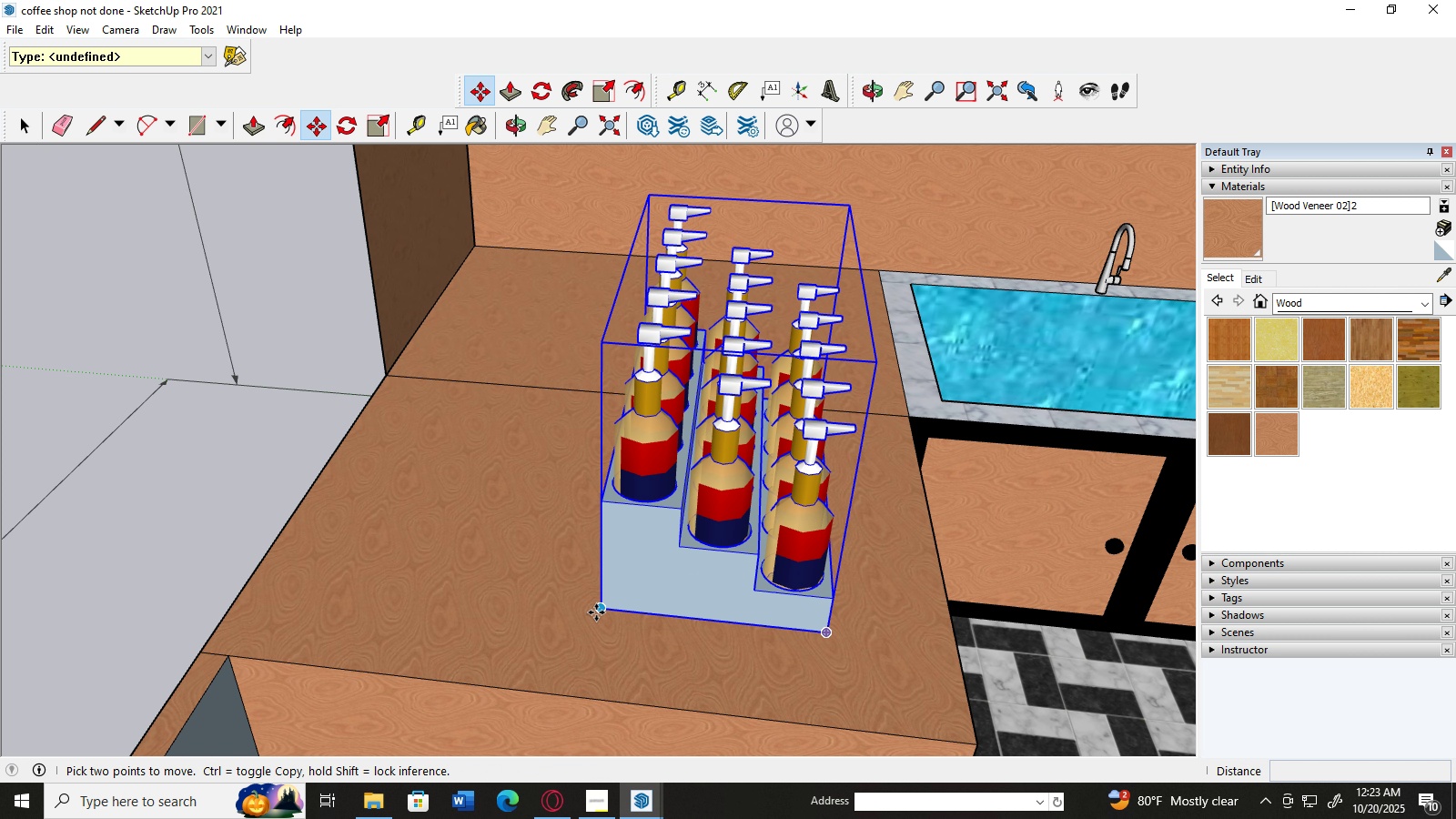 
left_click_drag(start_coordinate=[596, 612], to_coordinate=[595, 688])
 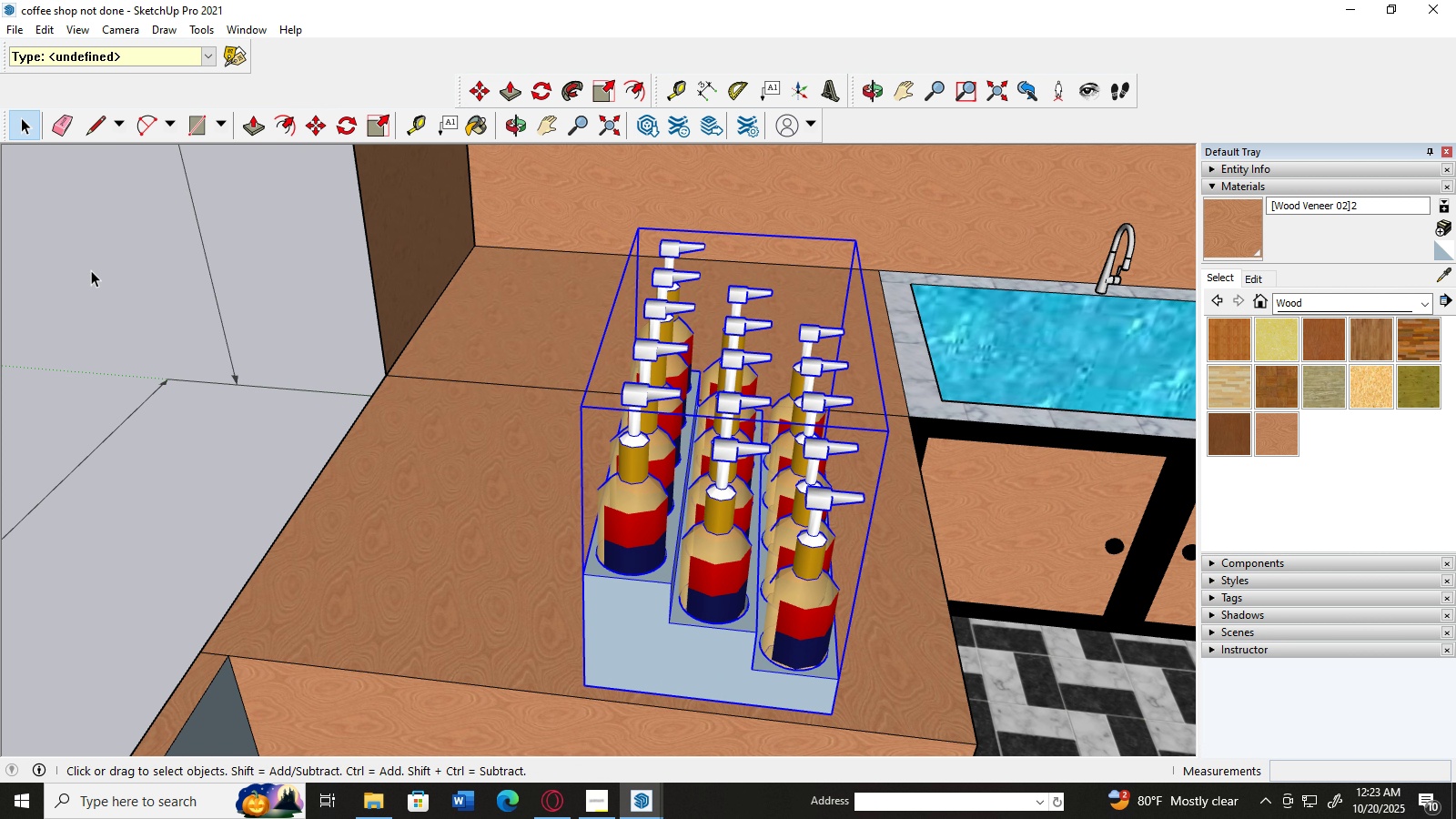 
double_click([96, 295])
 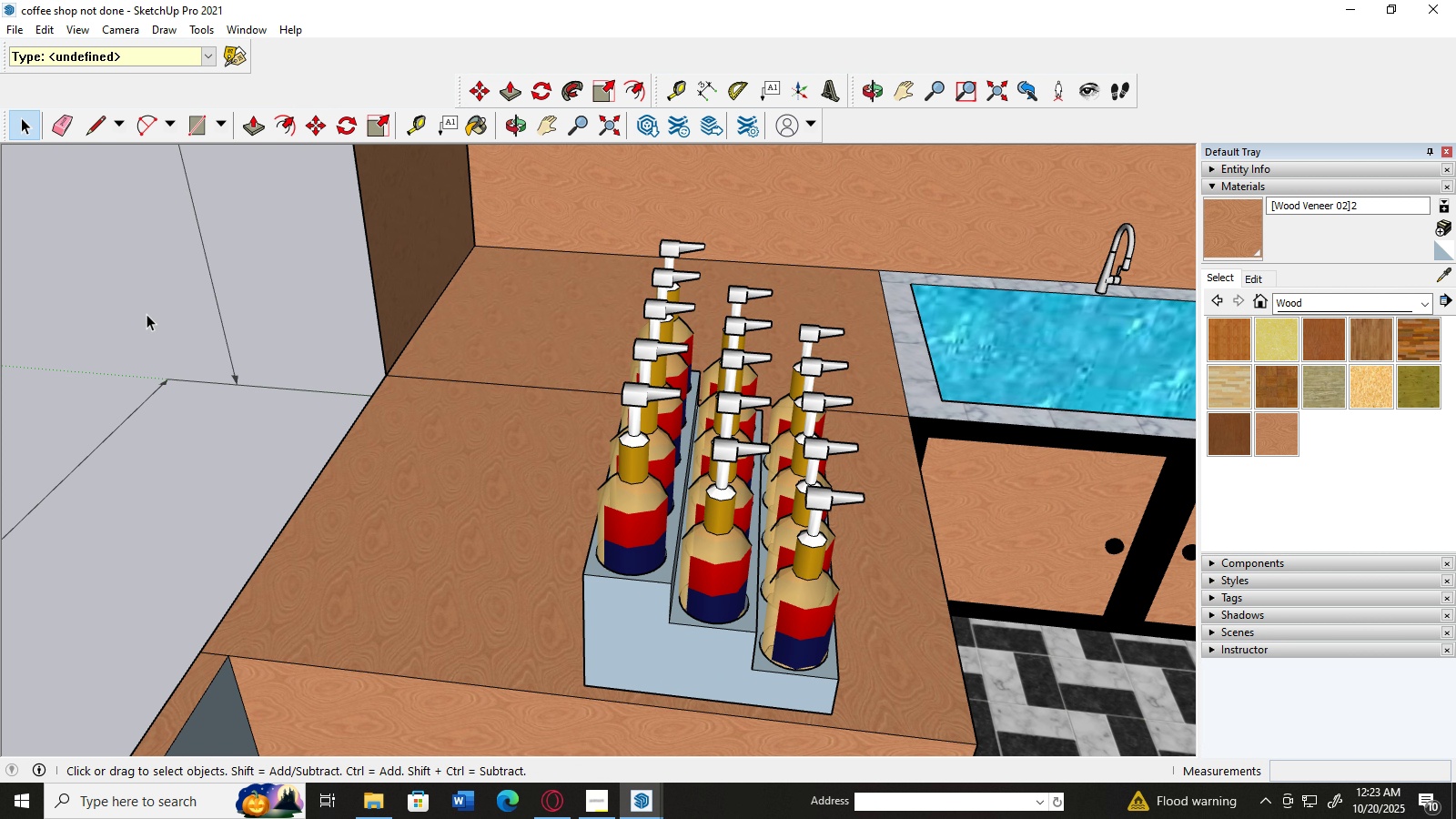 
scroll: coordinate [859, 428], scroll_direction: down, amount: 9.0
 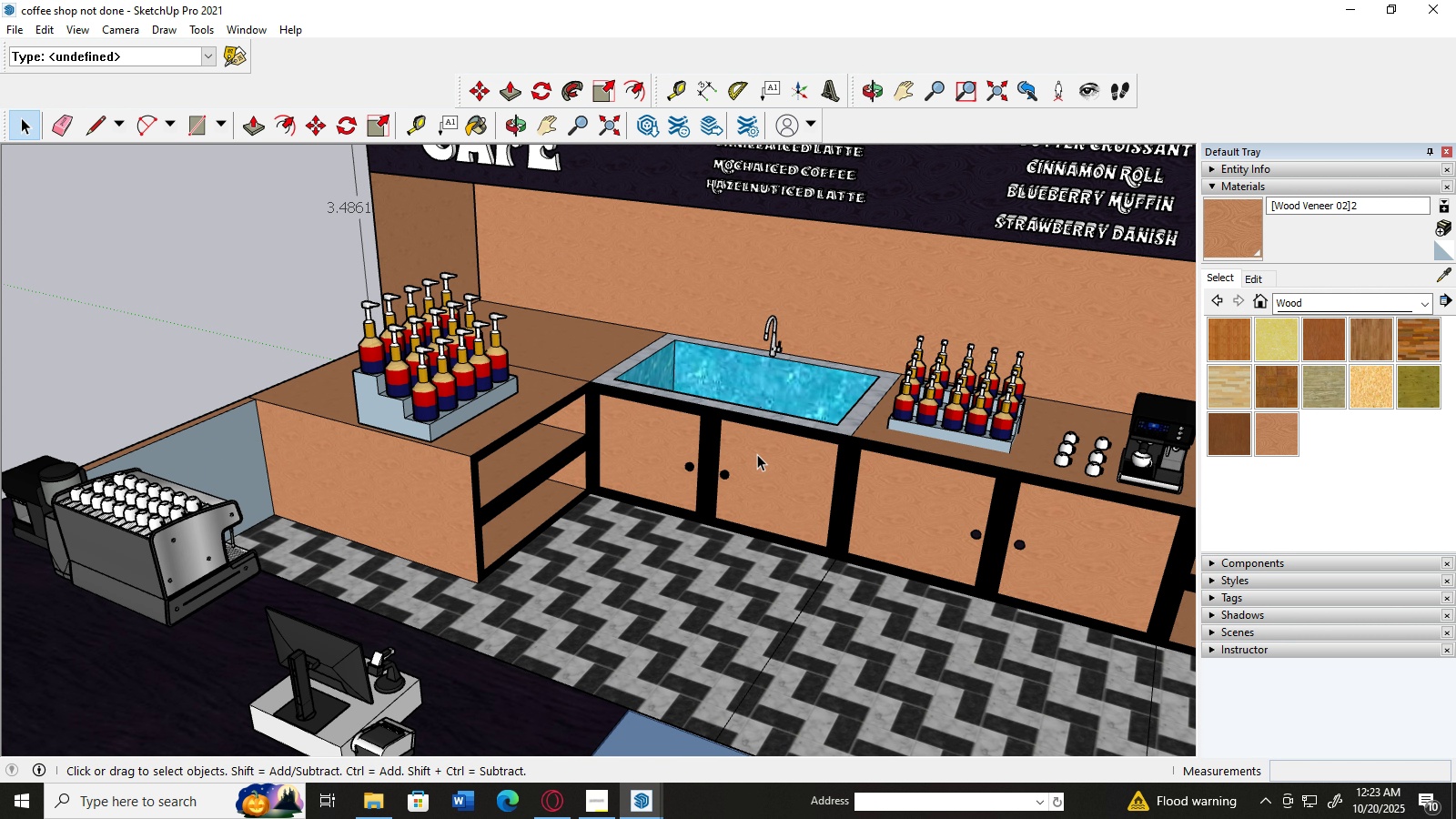 
scroll: coordinate [757, 454], scroll_direction: up, amount: 1.0
 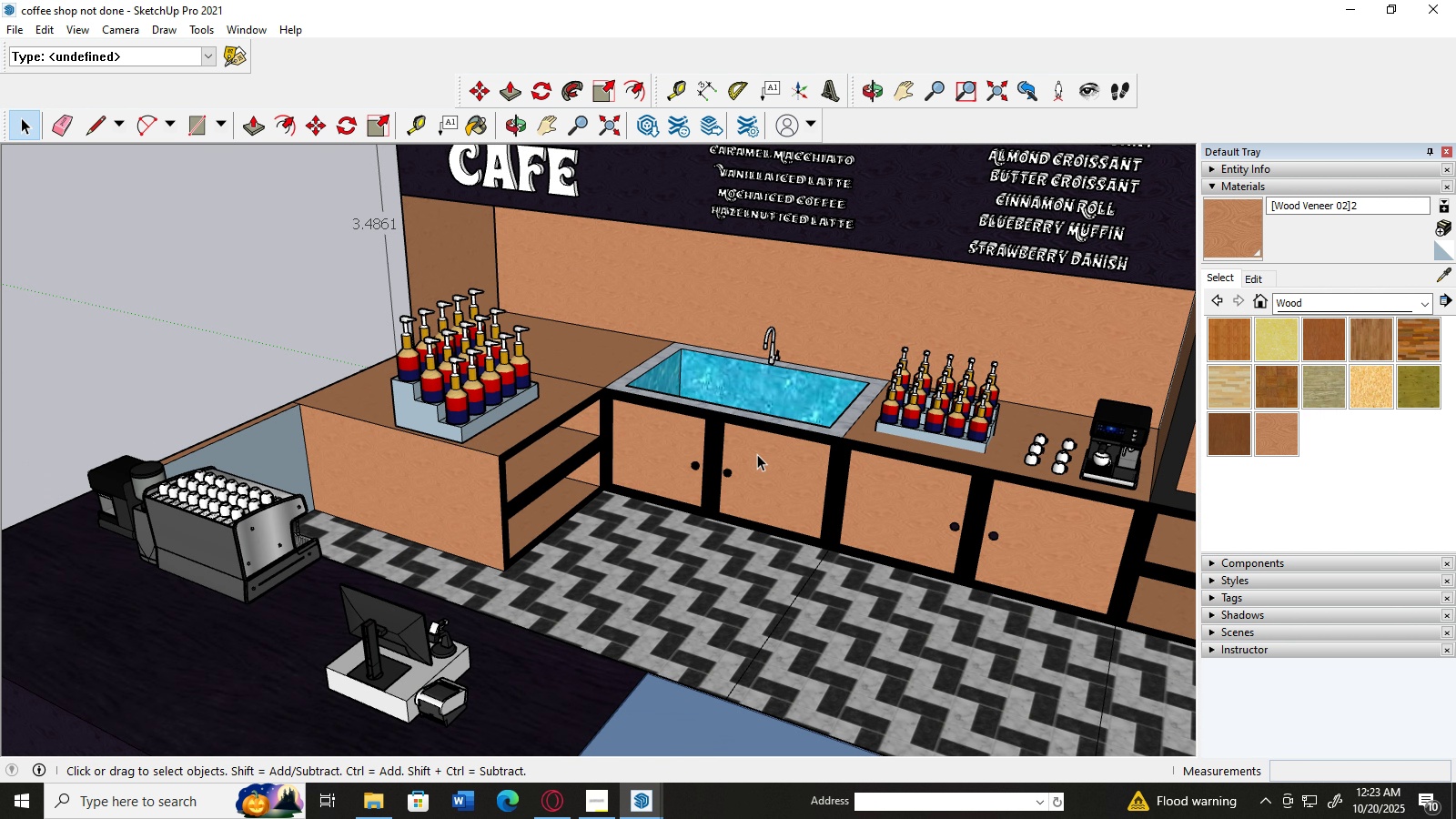 
scroll: coordinate [757, 454], scroll_direction: down, amount: 6.0
 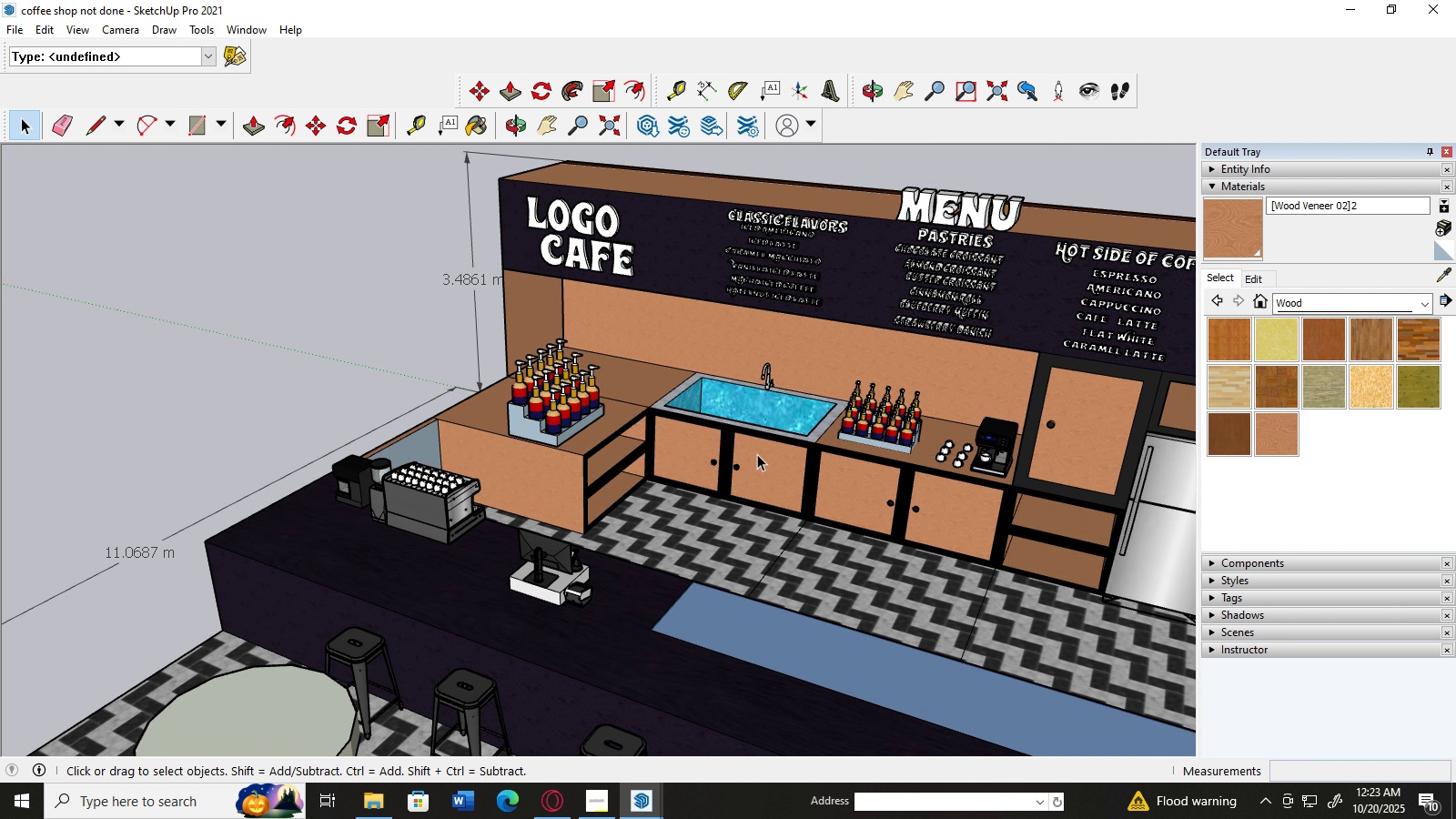 
scroll: coordinate [757, 454], scroll_direction: up, amount: 3.0
 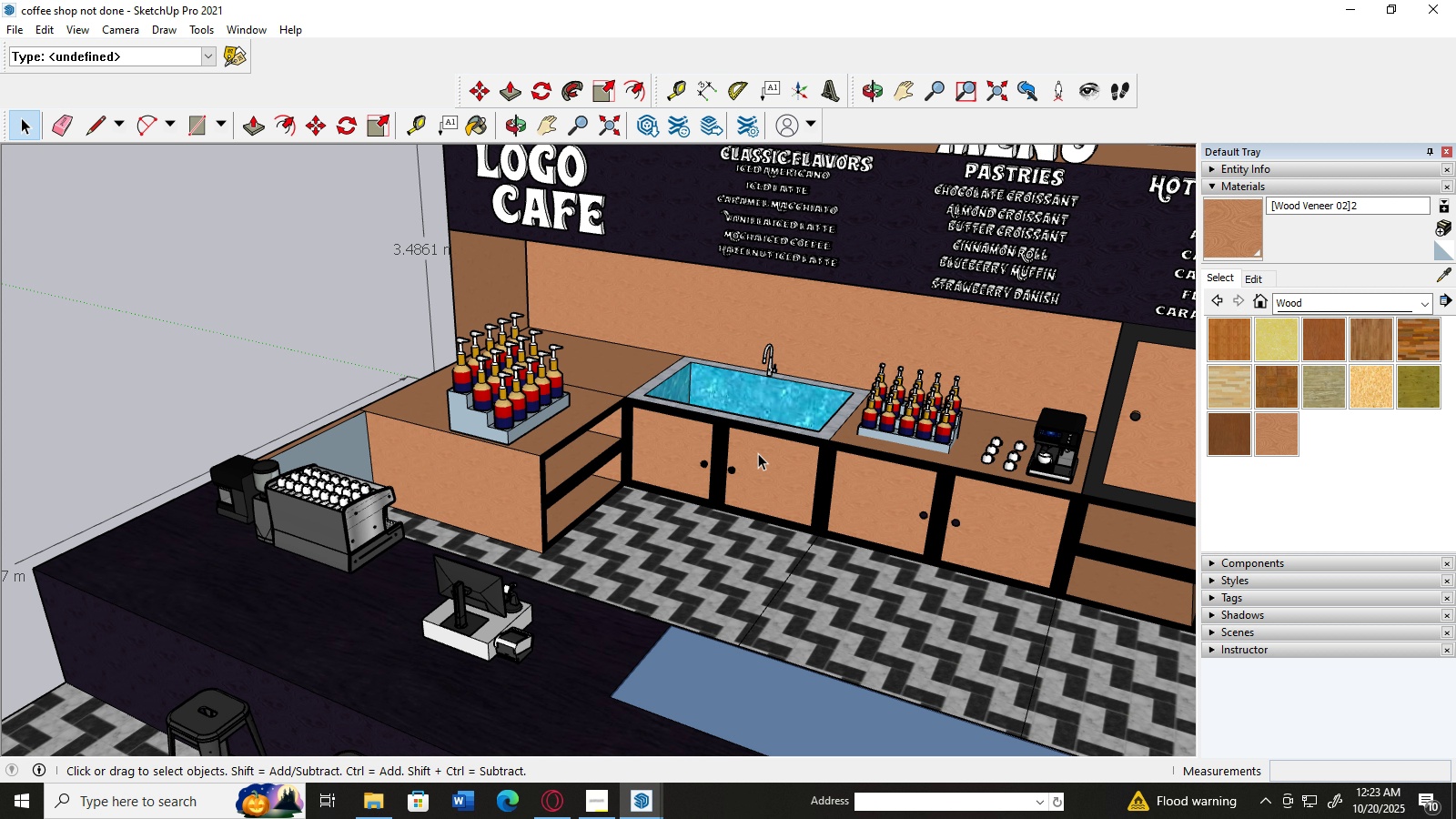 
wait(15.62)
 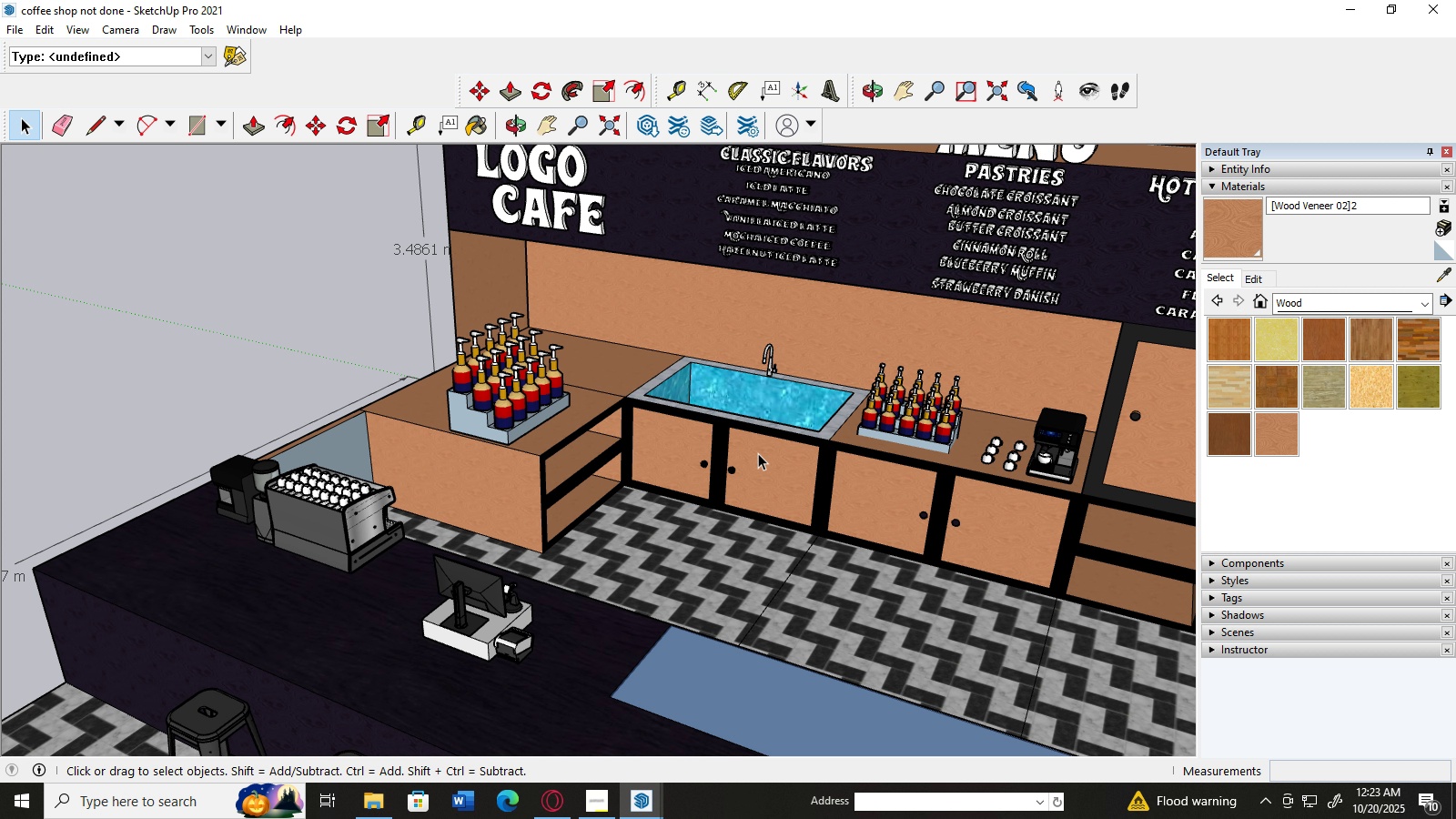 
scroll: coordinate [961, 309], scroll_direction: up, amount: 7.0
 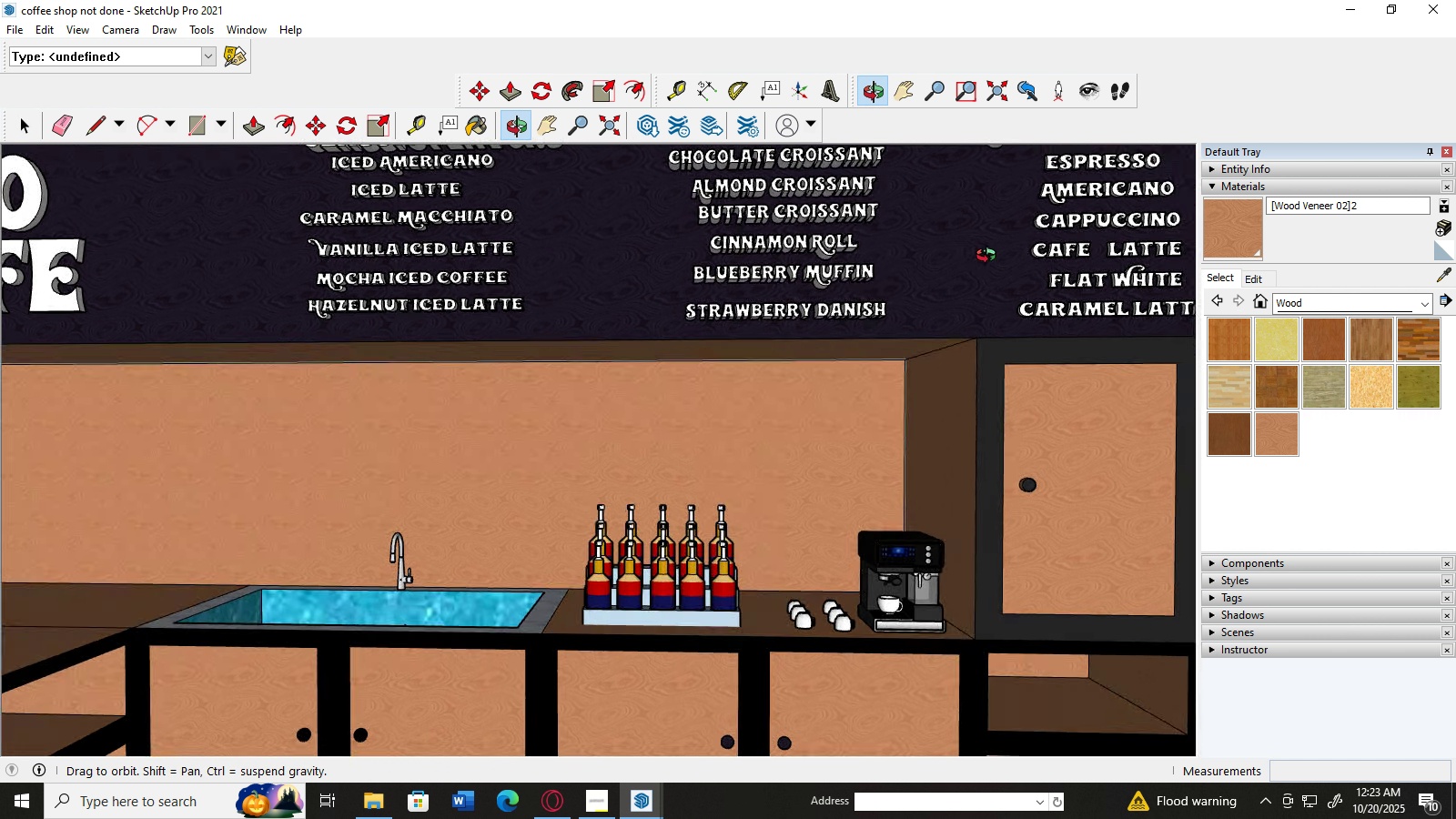 
scroll: coordinate [990, 258], scroll_direction: down, amount: 3.0
 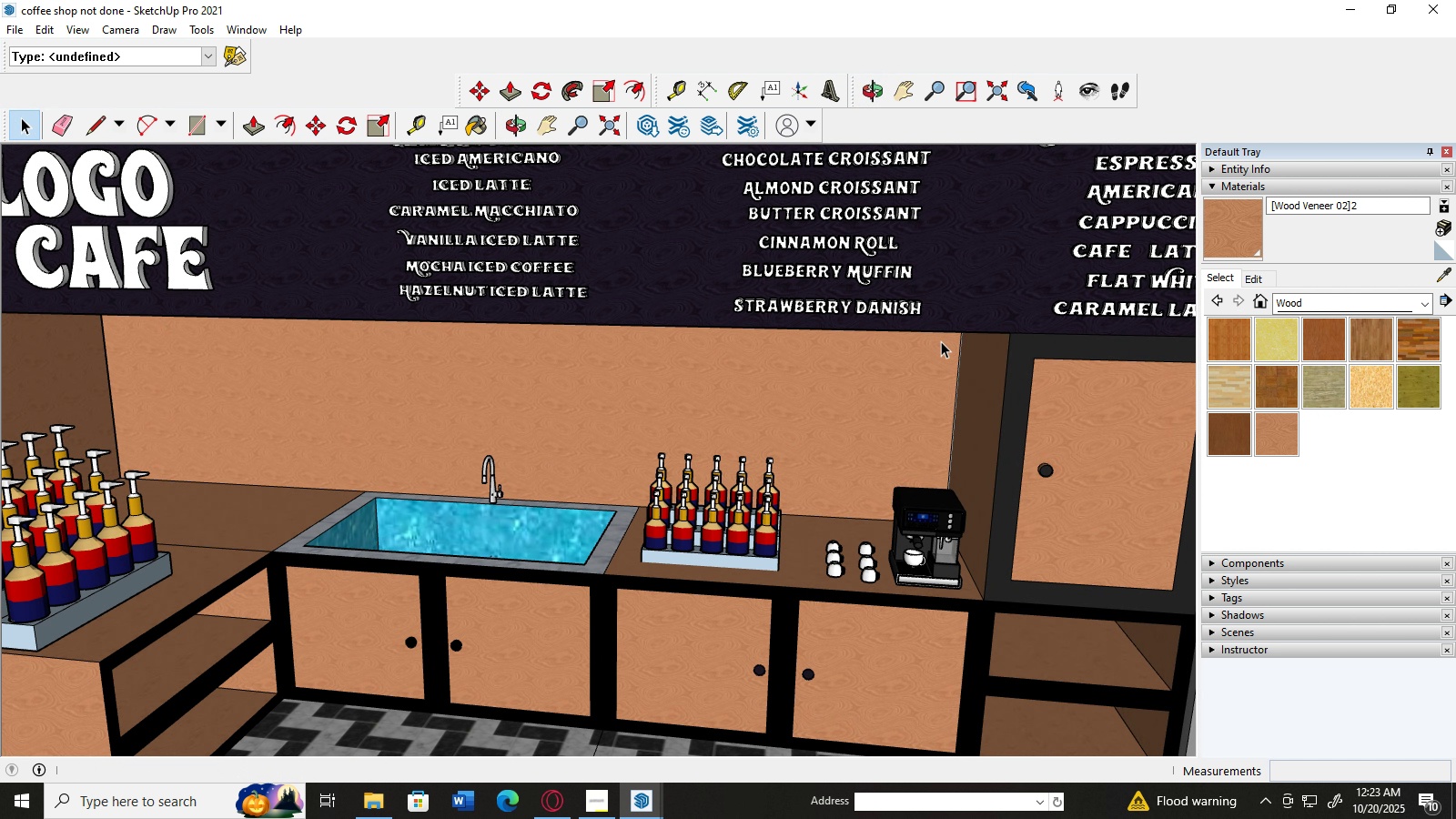 
scroll: coordinate [941, 341], scroll_direction: up, amount: 4.0
 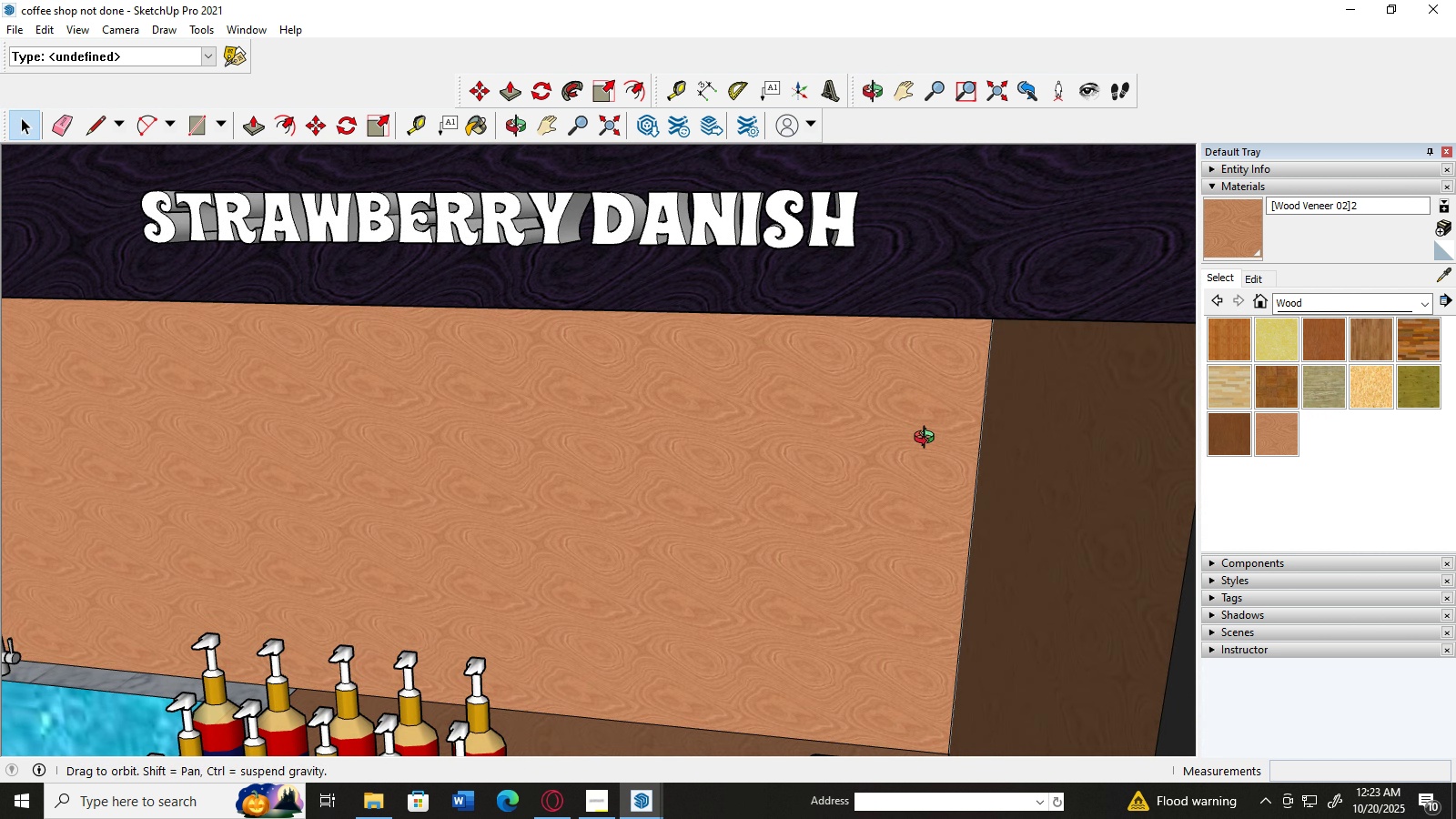 
scroll: coordinate [927, 433], scroll_direction: down, amount: 10.0
 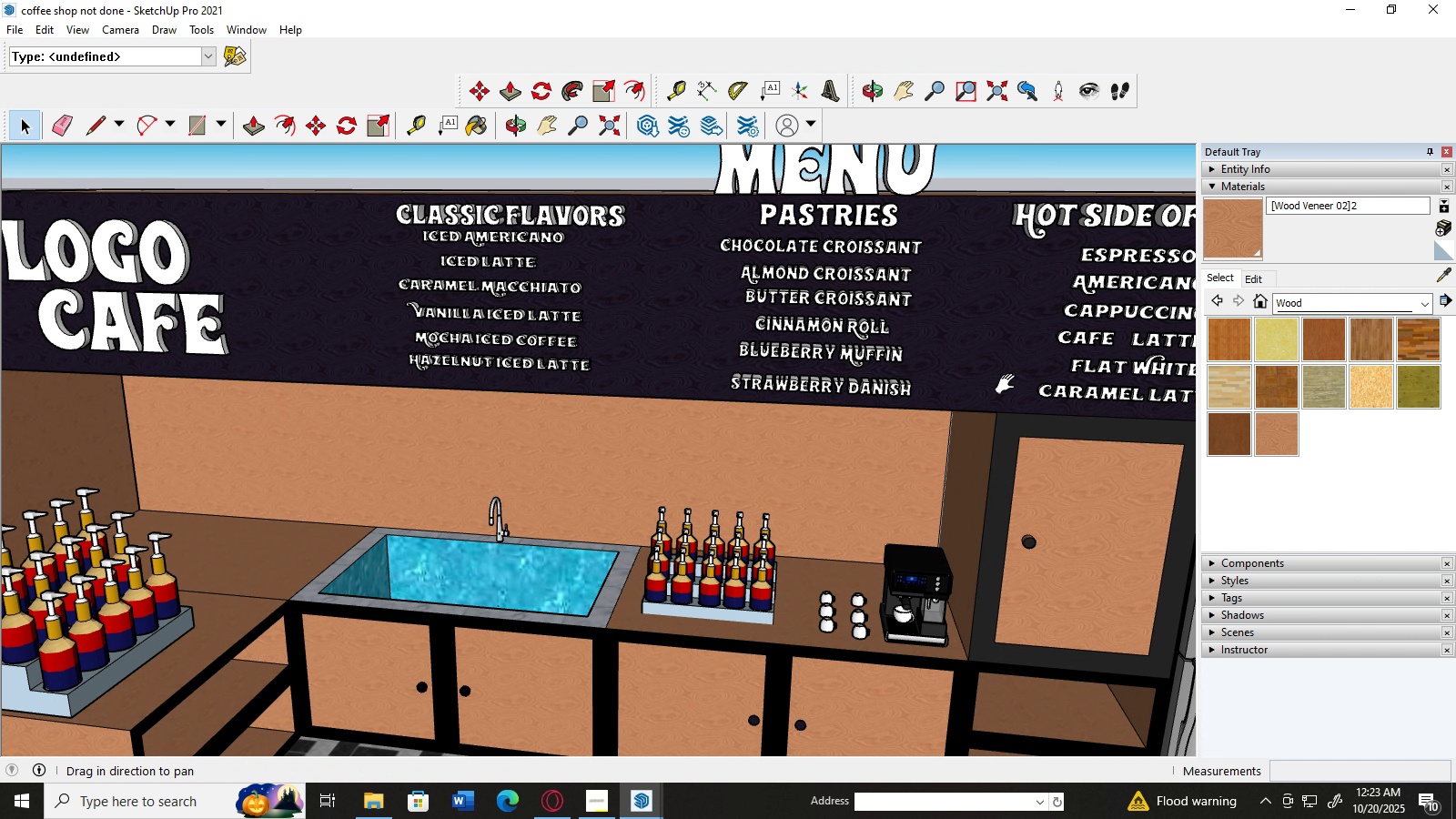 
key(H)
 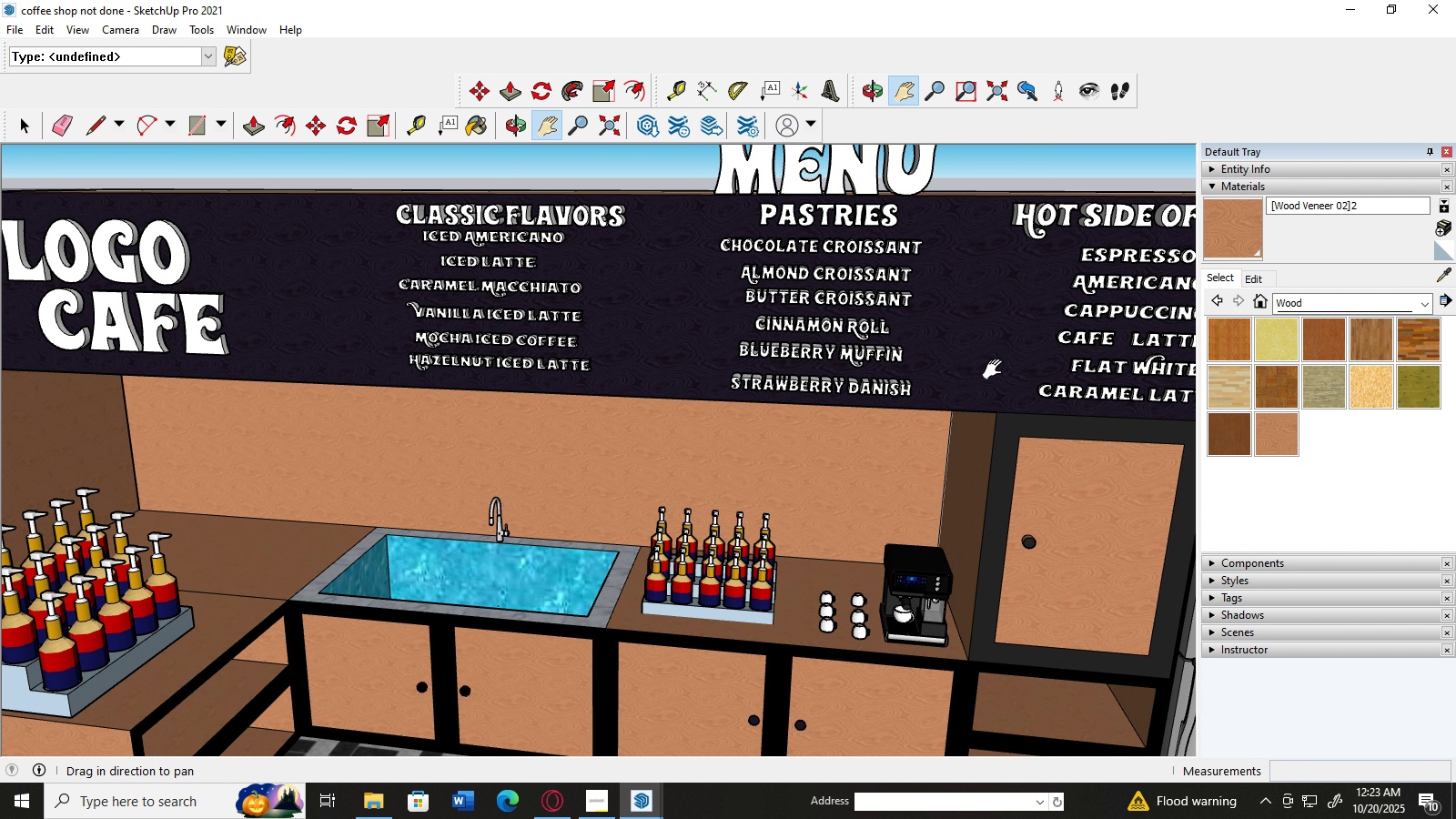 
left_click_drag(start_coordinate=[996, 369], to_coordinate=[884, 445])
 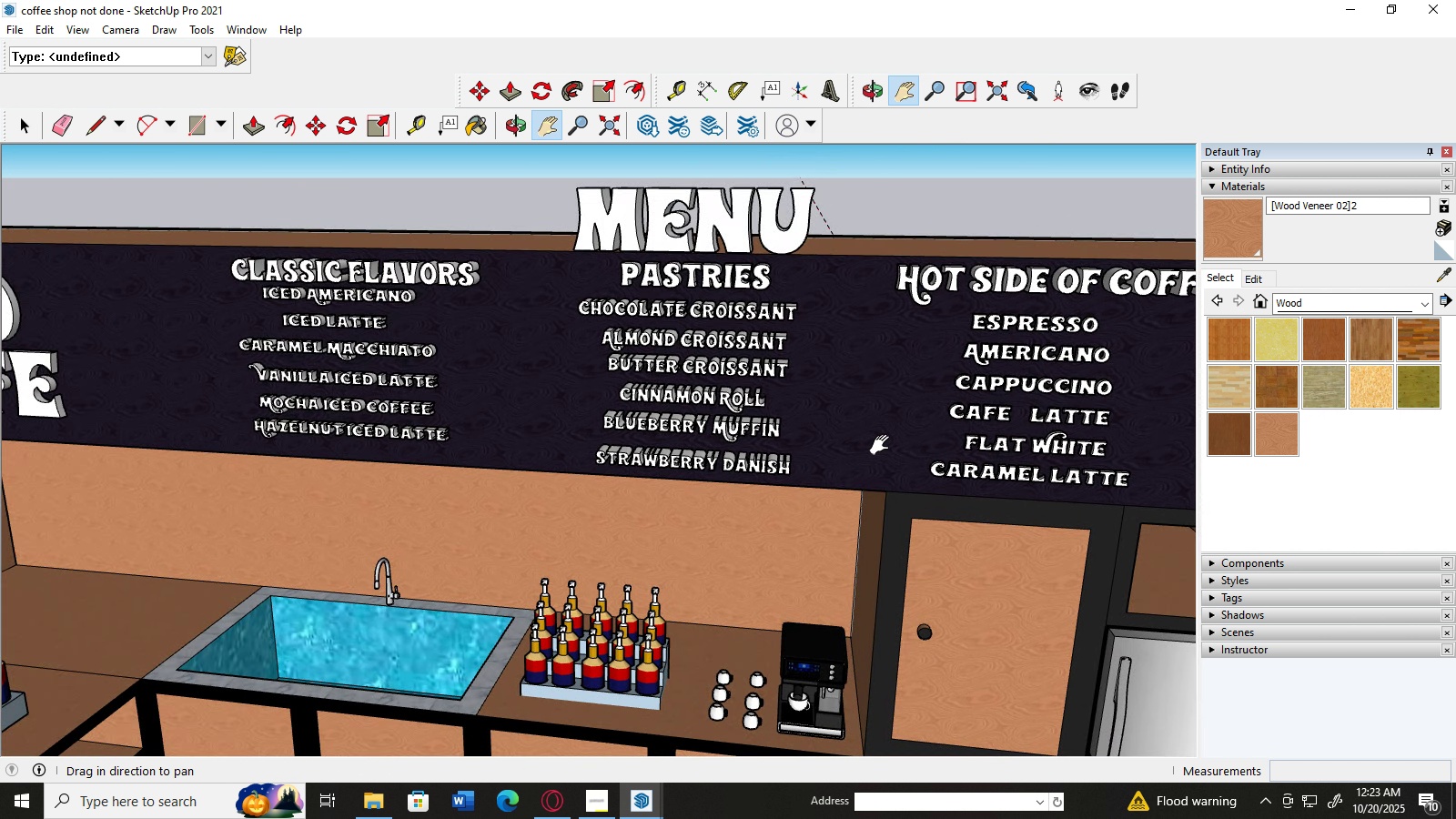 
scroll: coordinate [884, 445], scroll_direction: up, amount: 2.0
 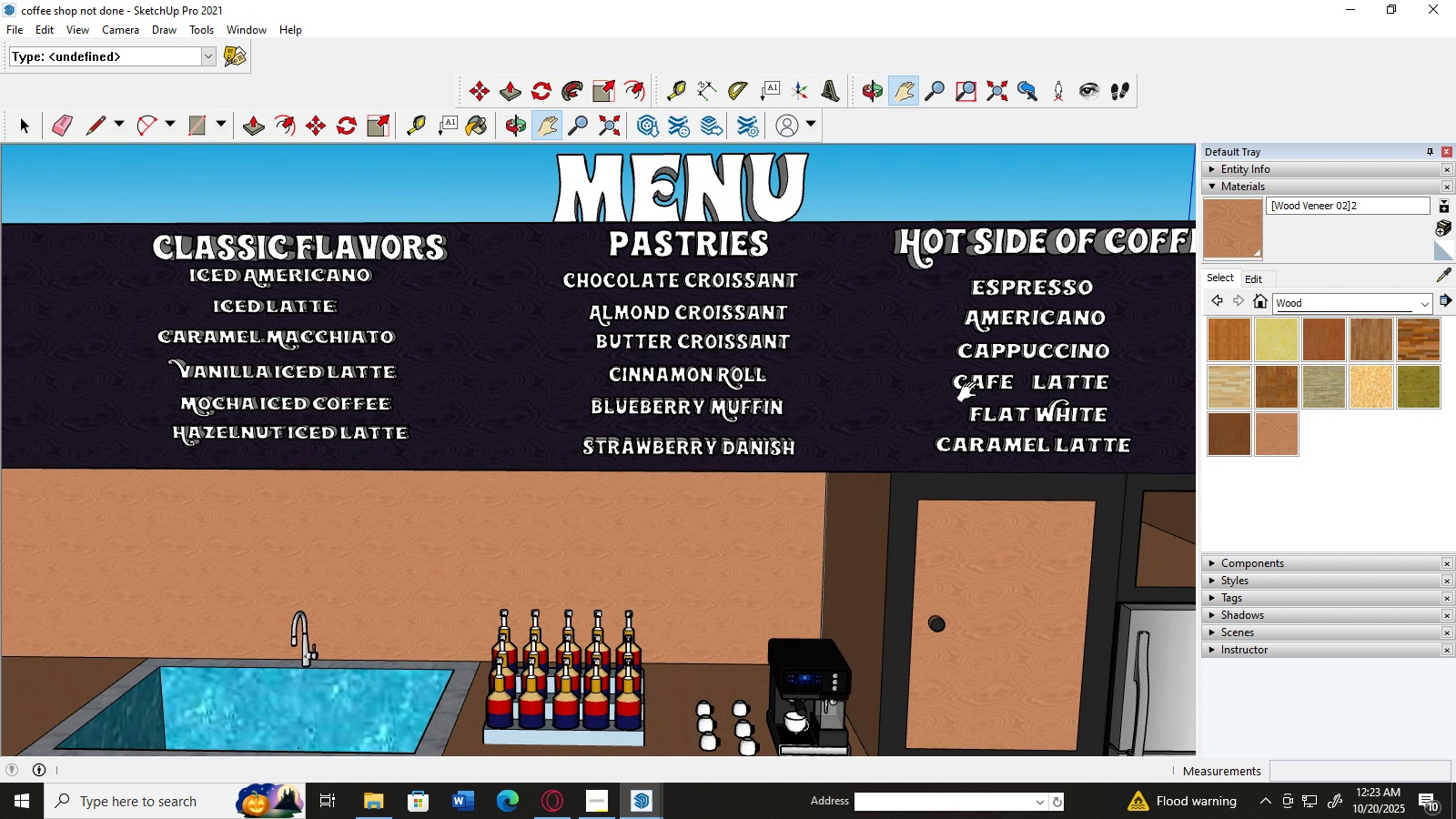 
wait(8.18)
 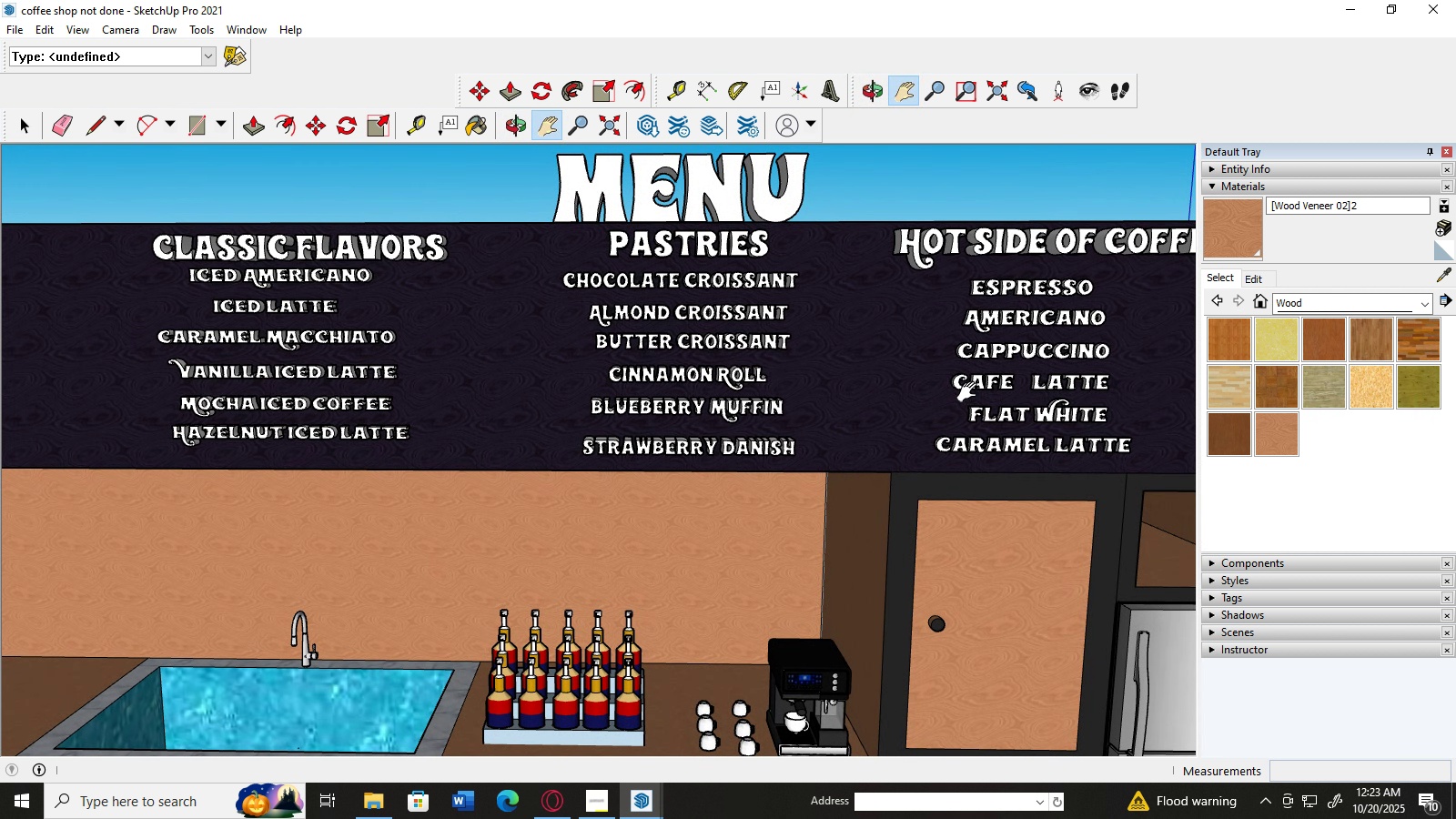 
left_click_drag(start_coordinate=[951, 404], to_coordinate=[864, 437])
 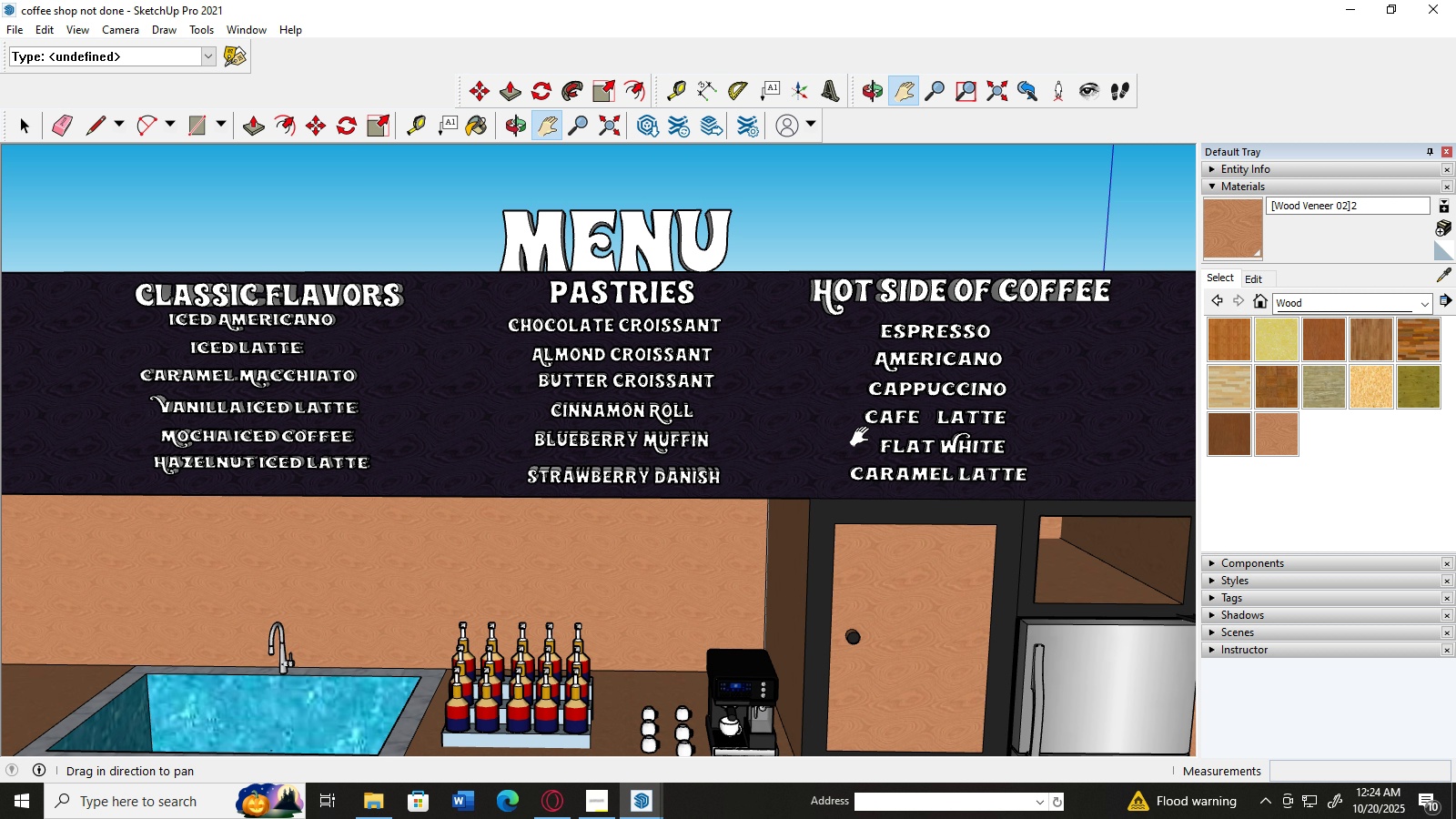 
scroll: coordinate [674, 589], scroll_direction: down, amount: 26.0
 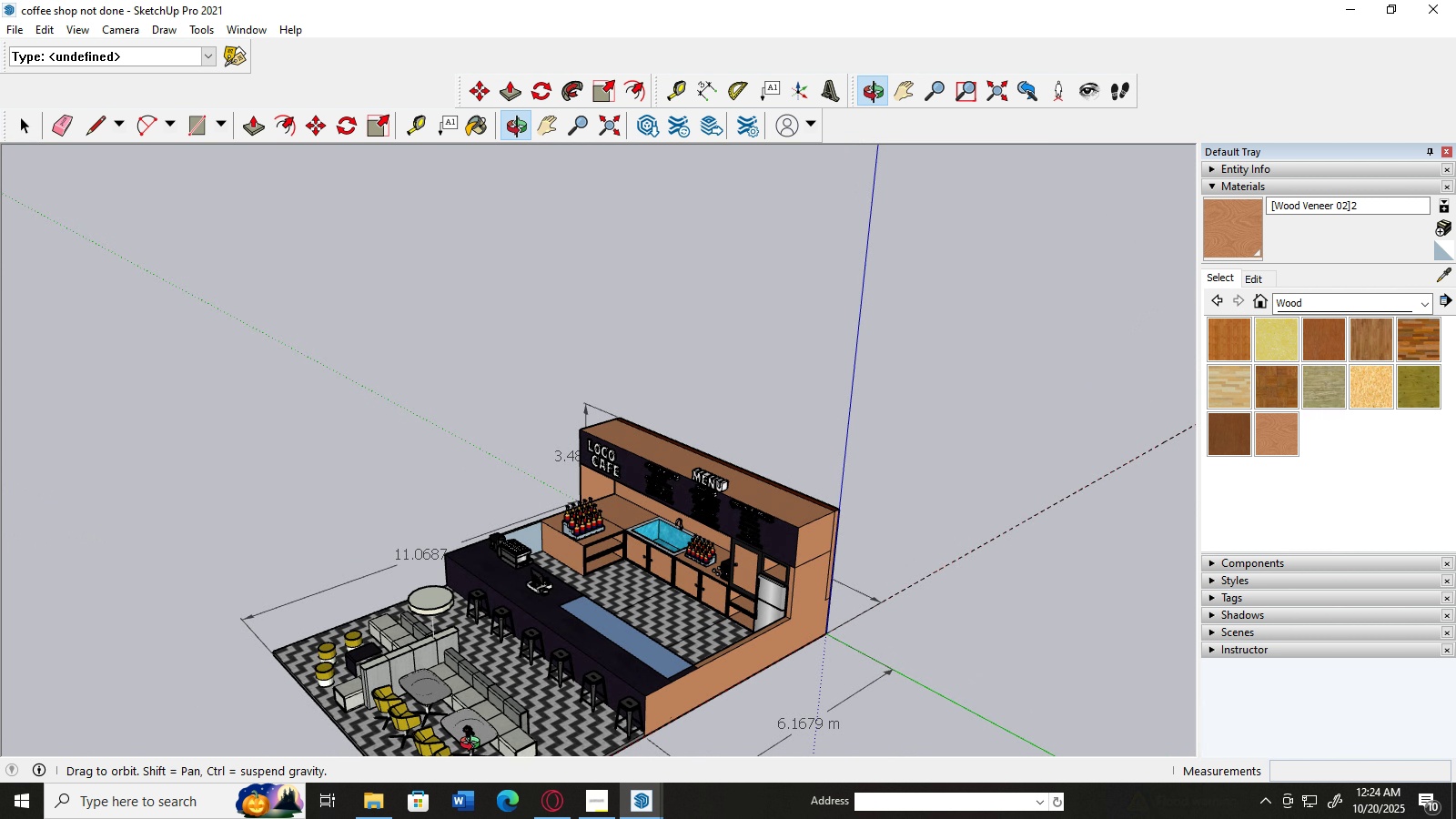 
scroll: coordinate [516, 652], scroll_direction: up, amount: 2.0
 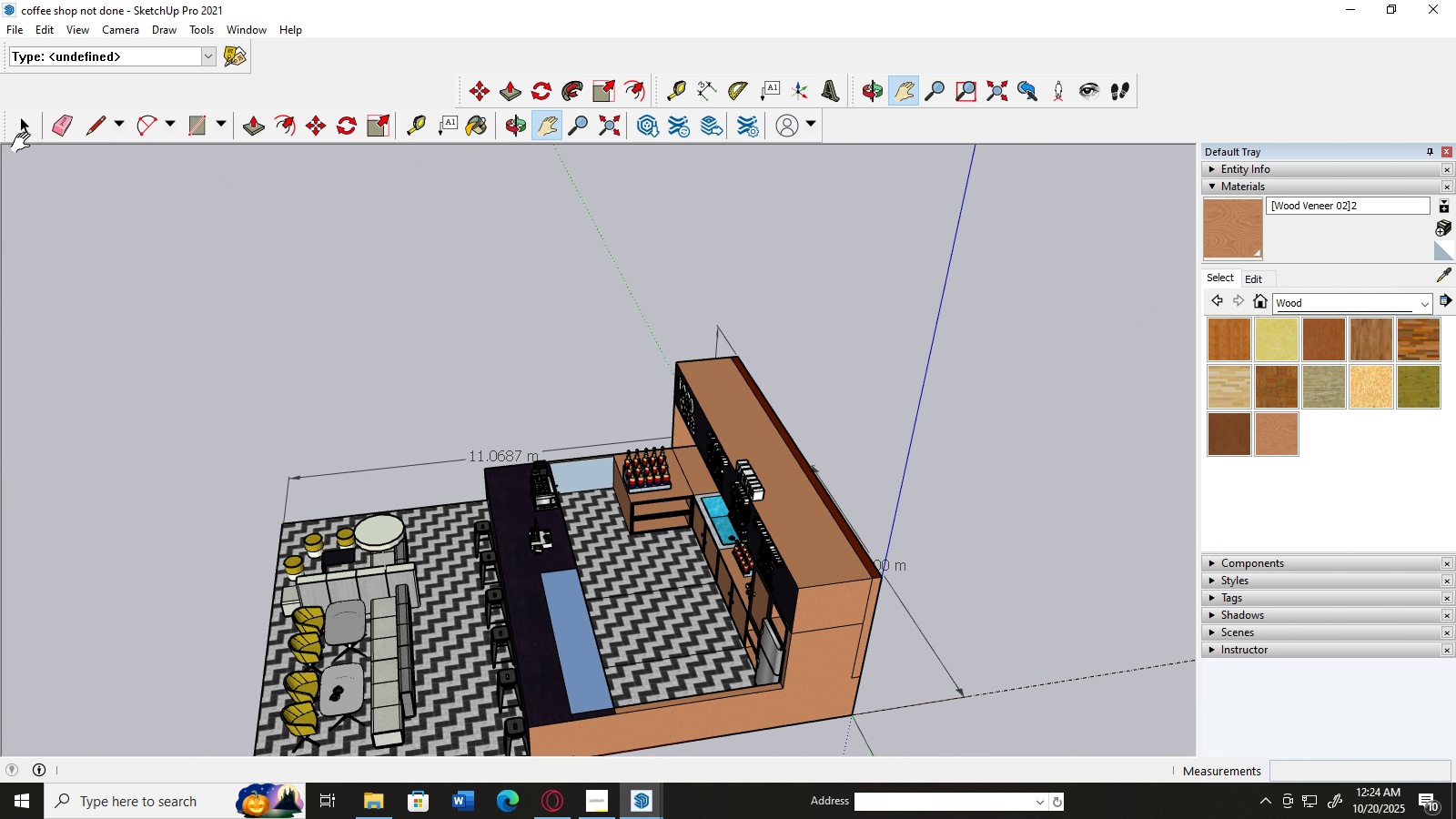 
double_click([115, 365])
 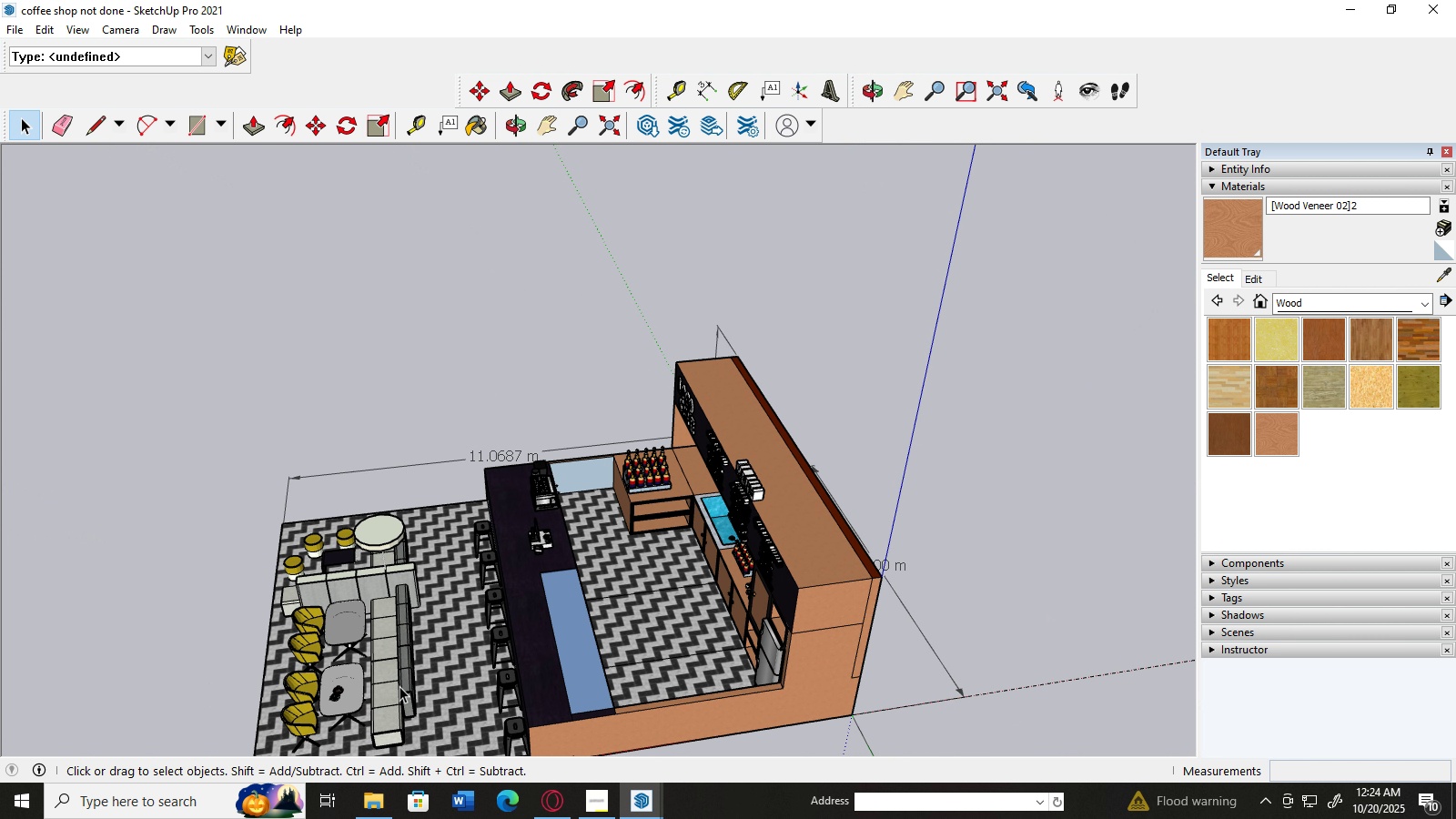 
left_click([399, 686])
 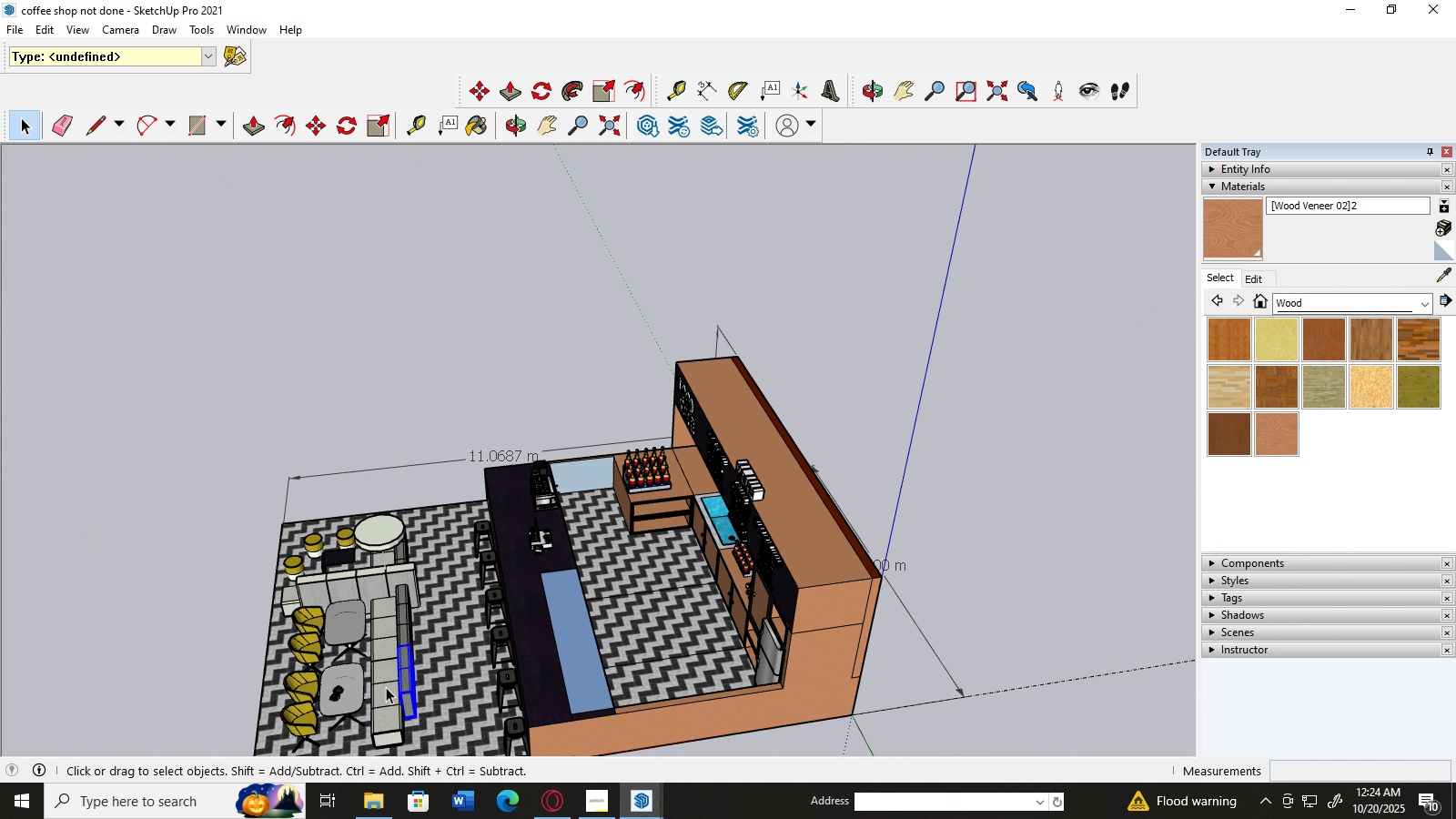 
left_click([385, 687])
 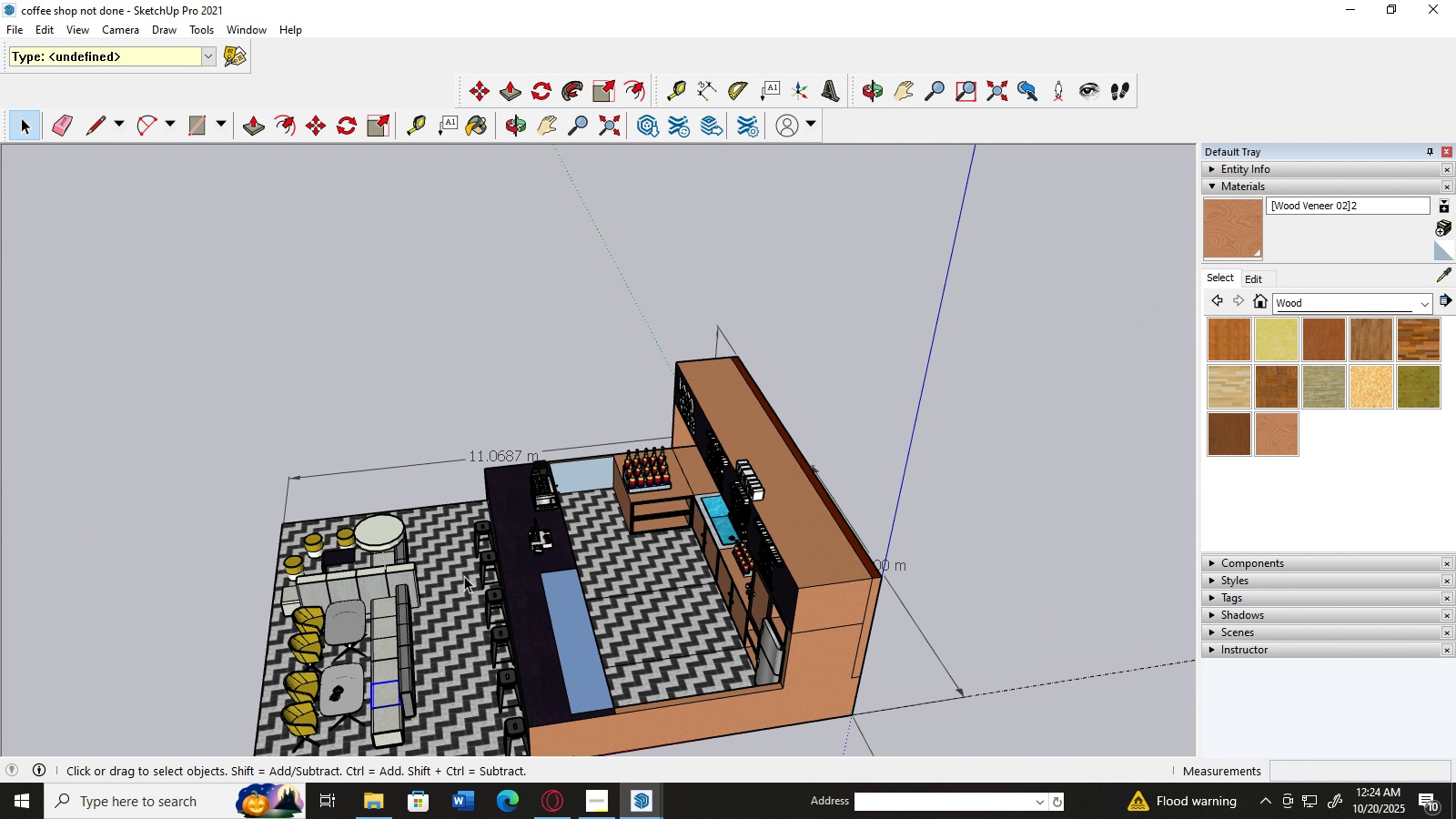 
scroll: coordinate [464, 576], scroll_direction: down, amount: 2.0
 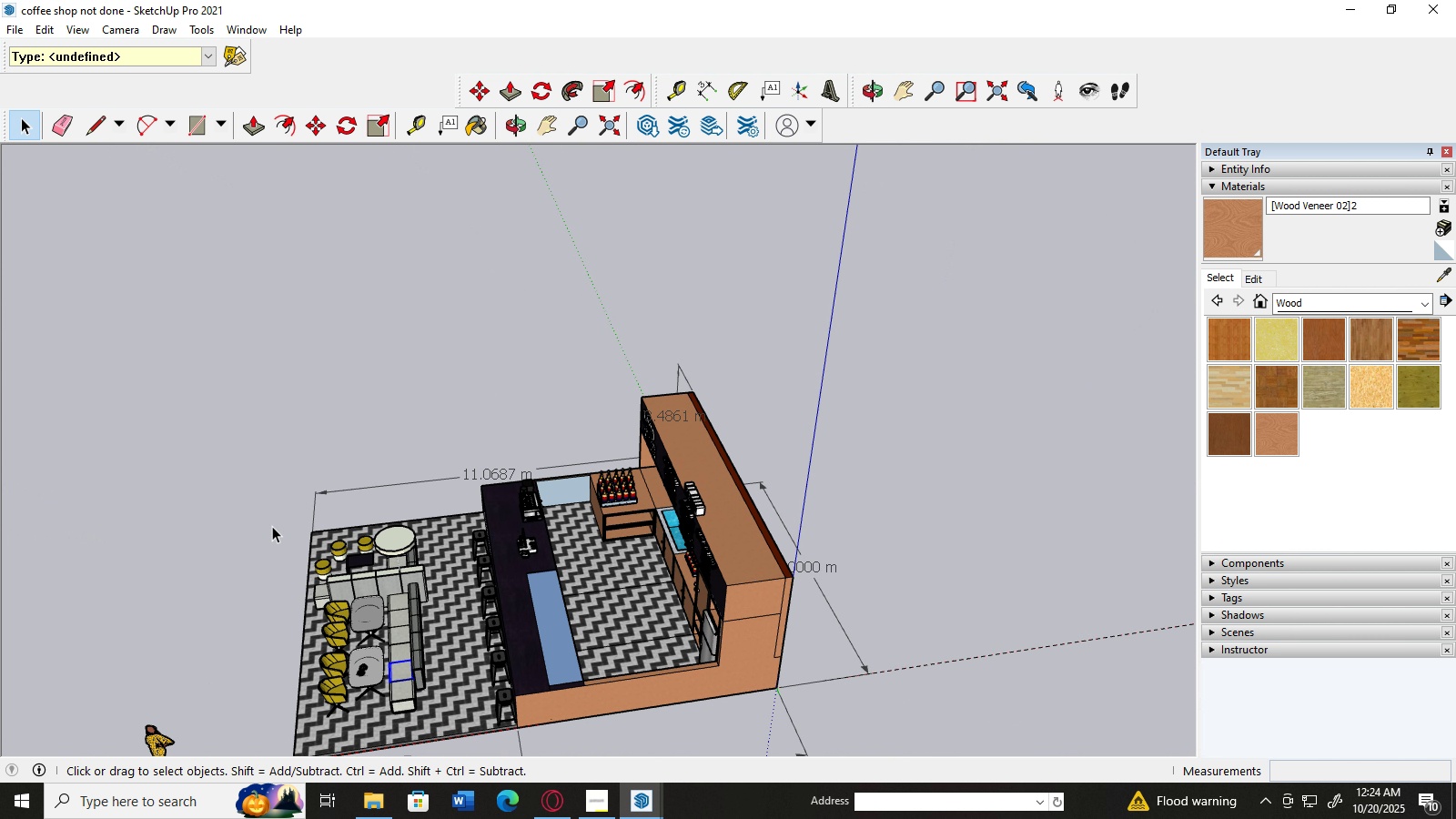 
left_click_drag(start_coordinate=[272, 526], to_coordinate=[457, 729])
 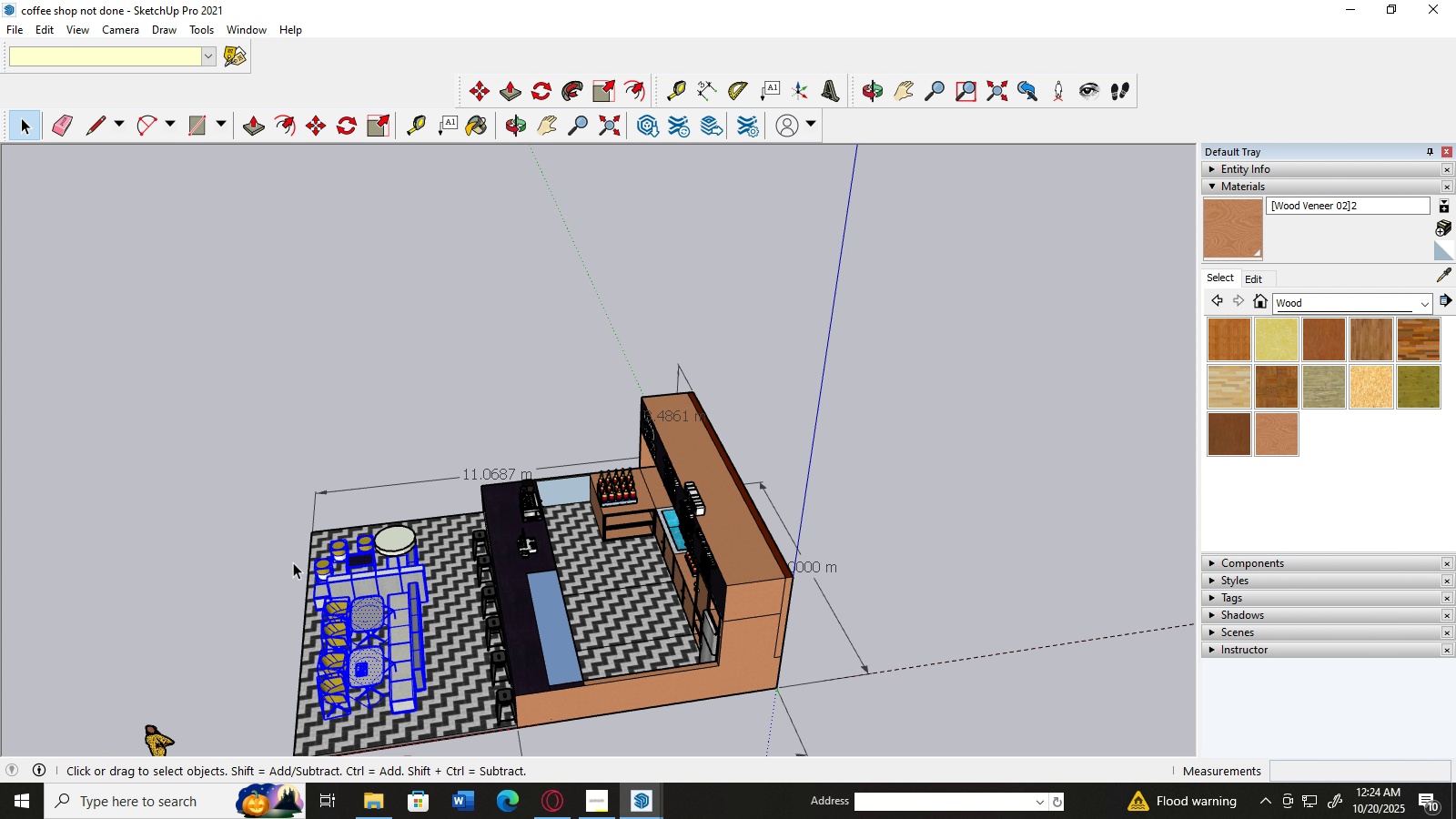 
left_click([256, 567])
 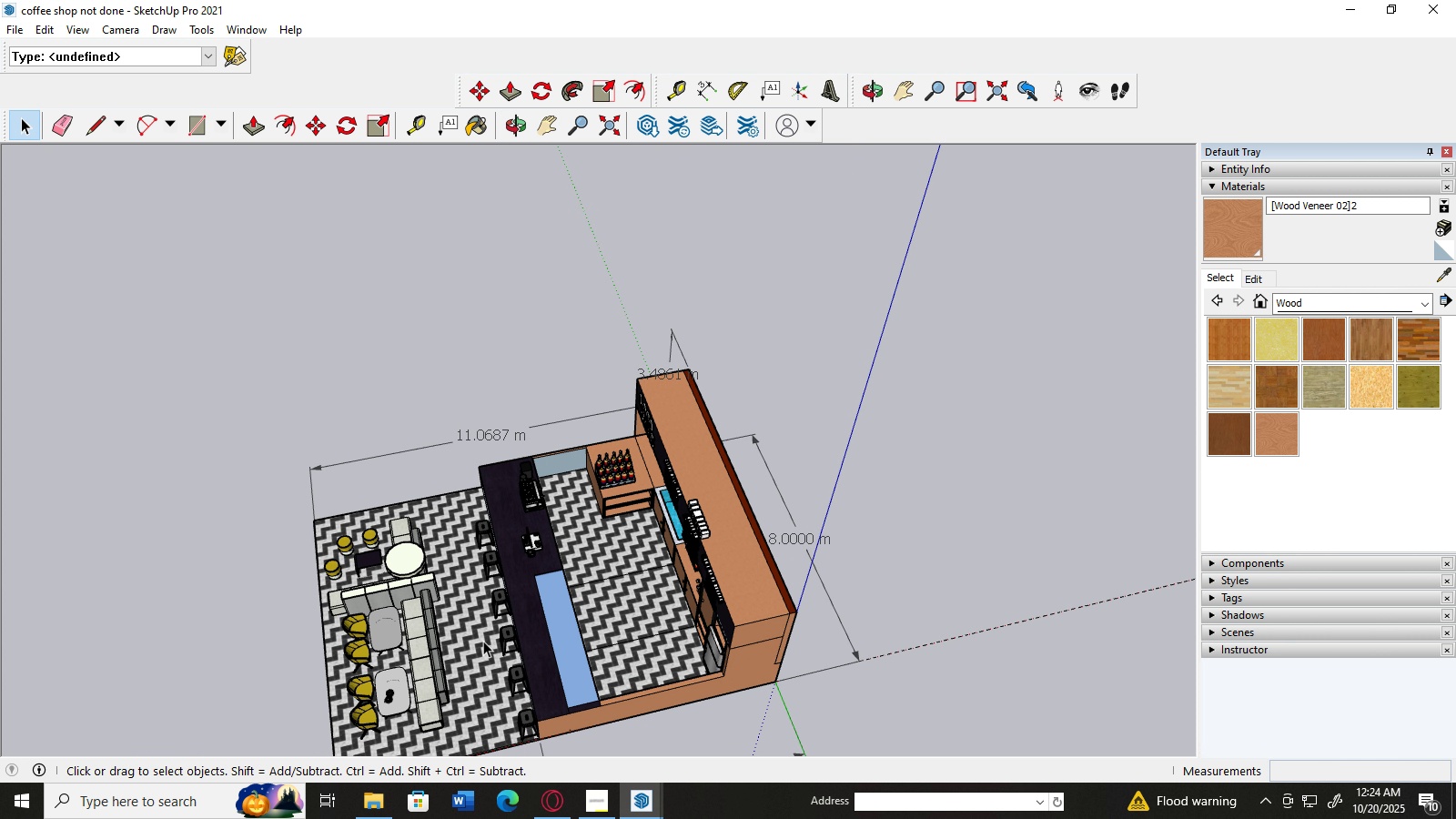 
key(H)
 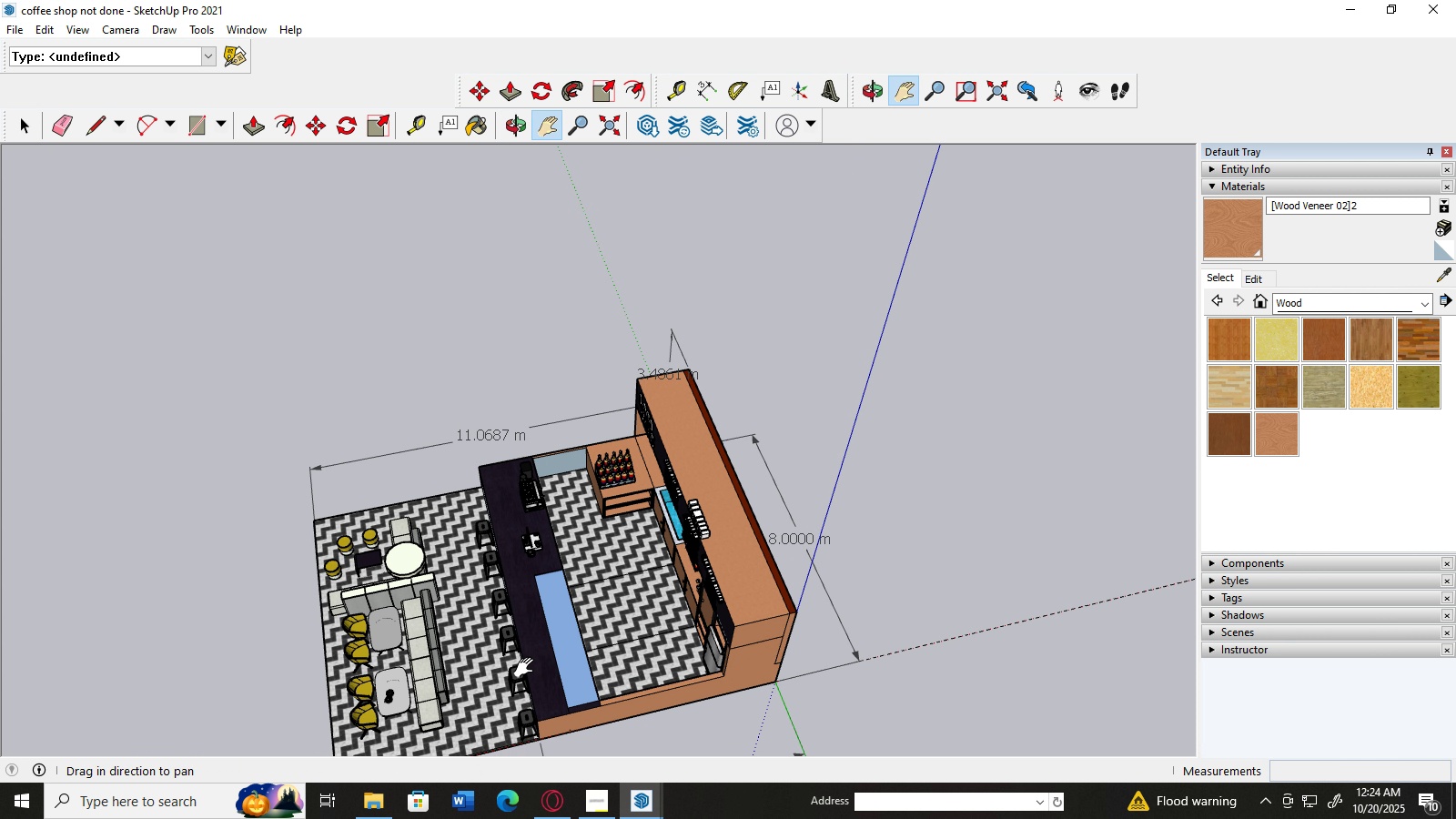 
left_click_drag(start_coordinate=[528, 668], to_coordinate=[450, 668])
 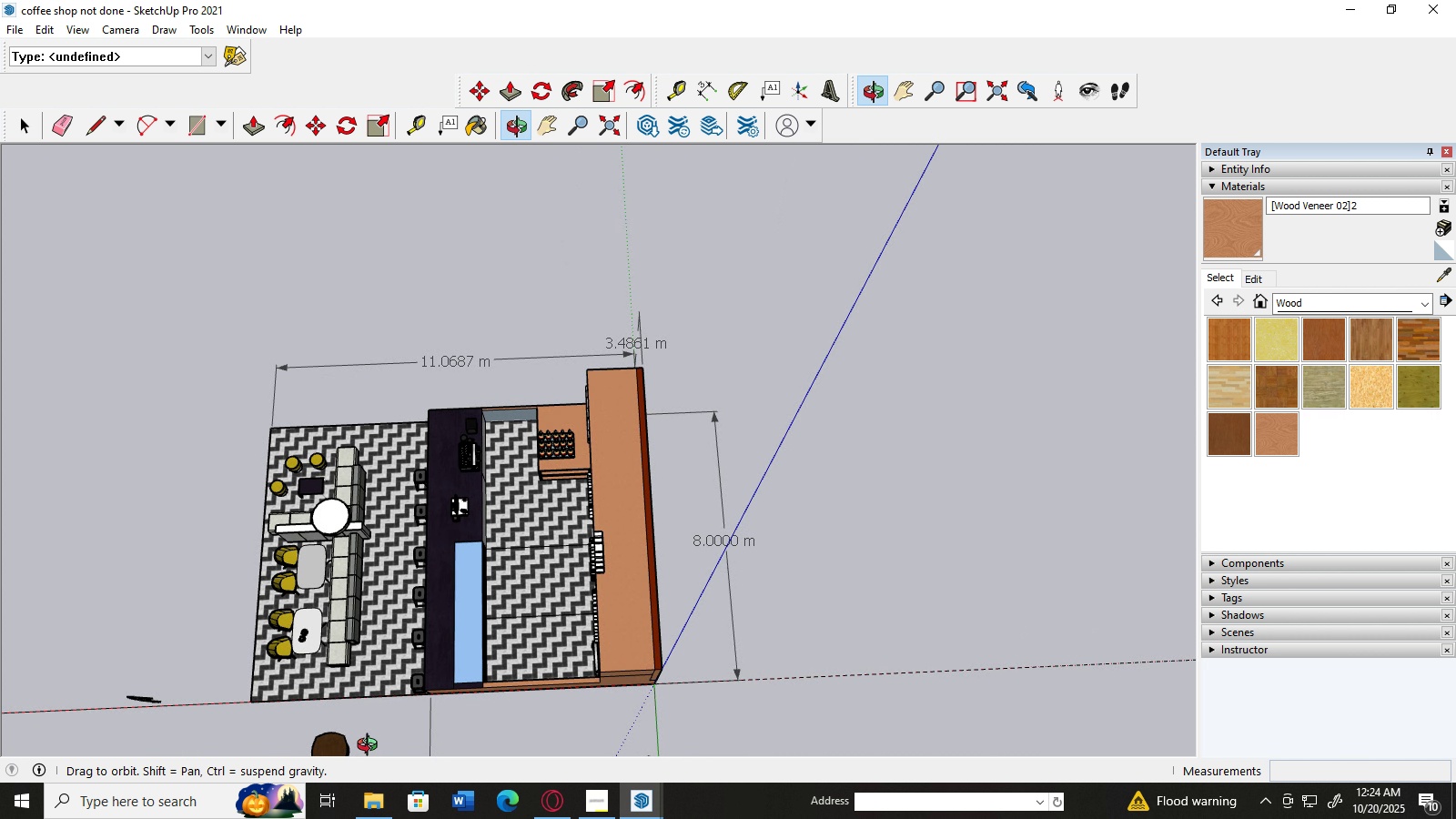 
scroll: coordinate [266, 628], scroll_direction: up, amount: 4.0
 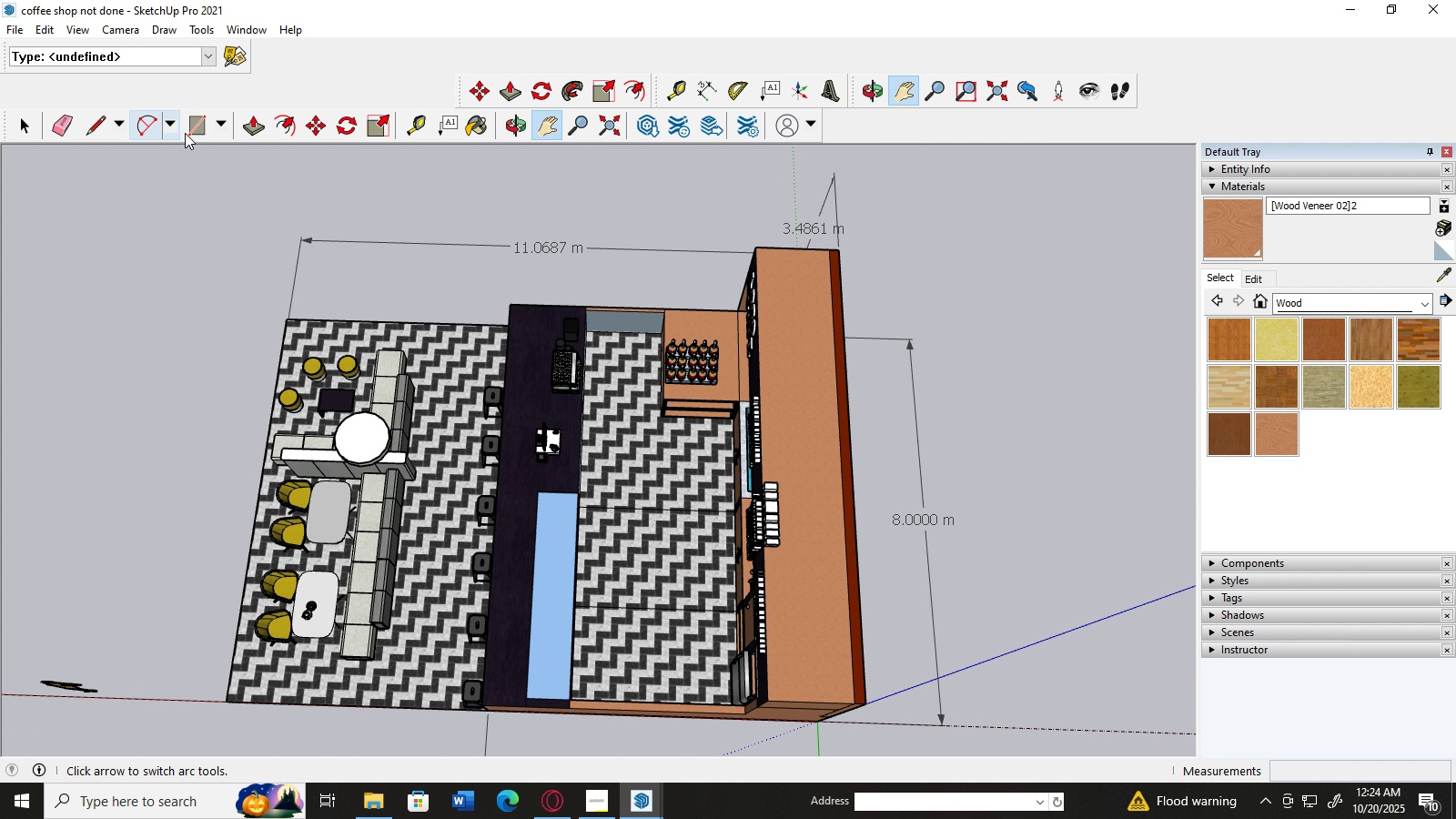 
left_click([26, 120])
 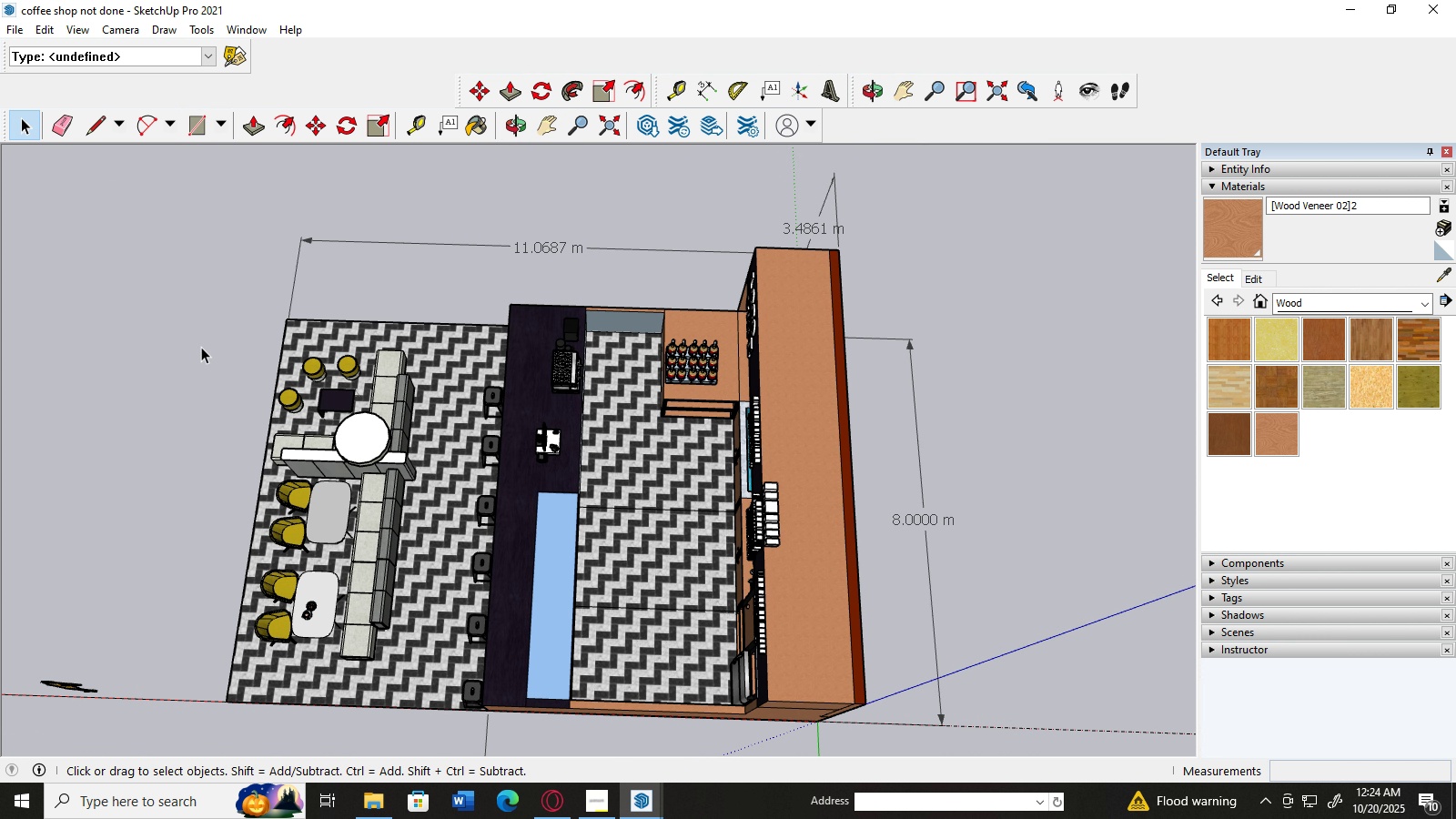 
left_click_drag(start_coordinate=[201, 347], to_coordinate=[456, 672])
 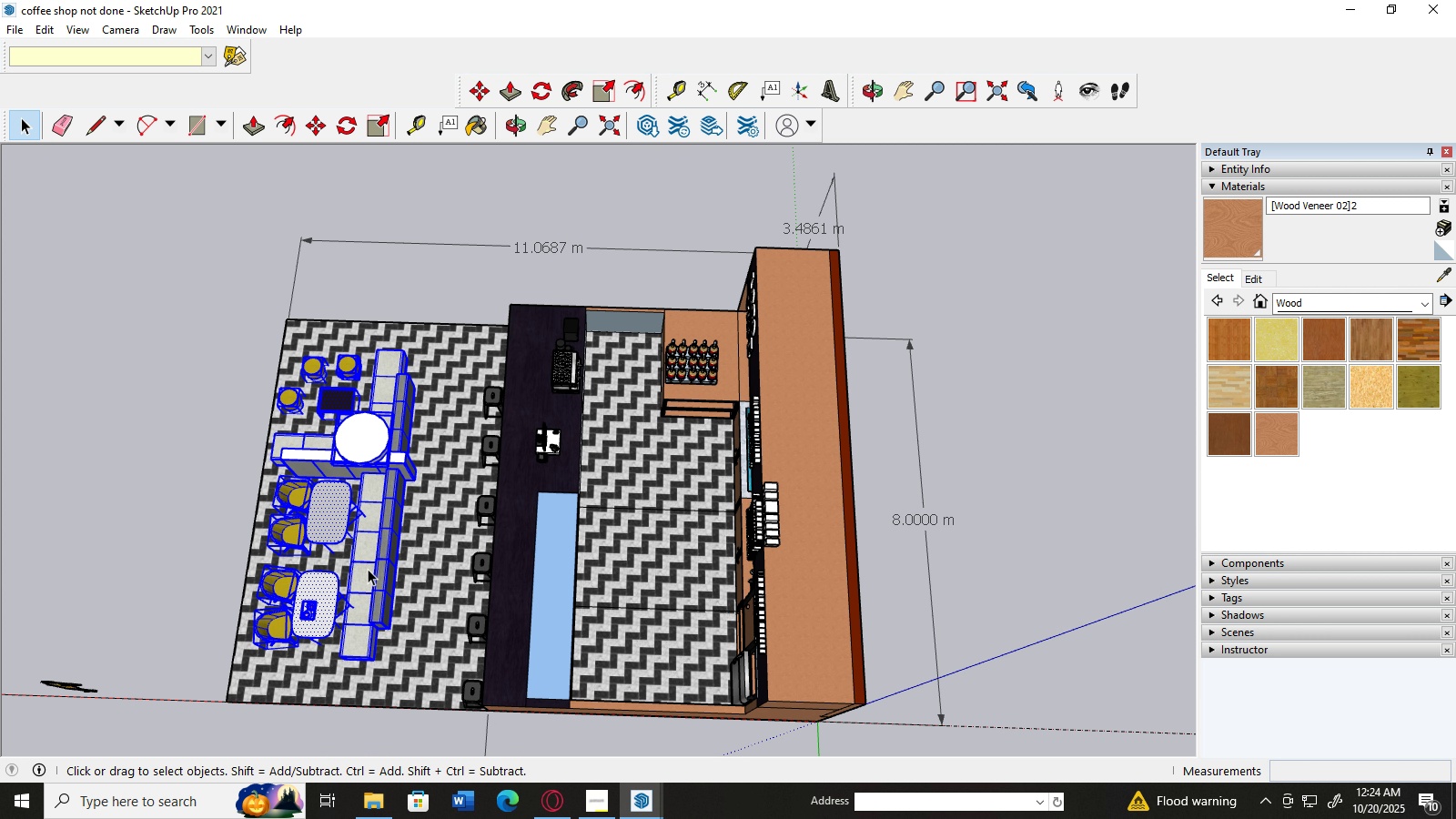 
right_click([365, 569])
 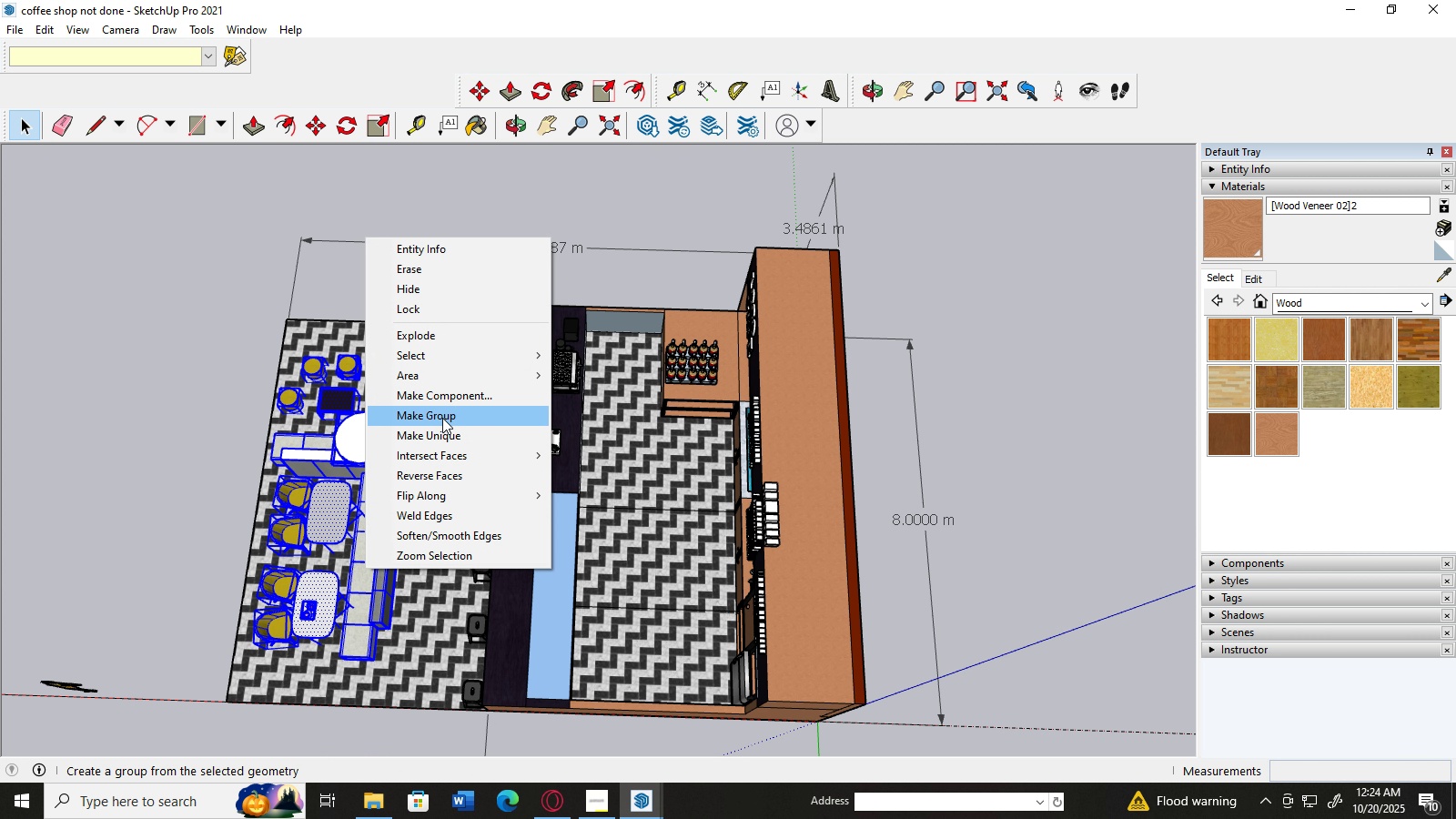 
left_click([442, 418])
 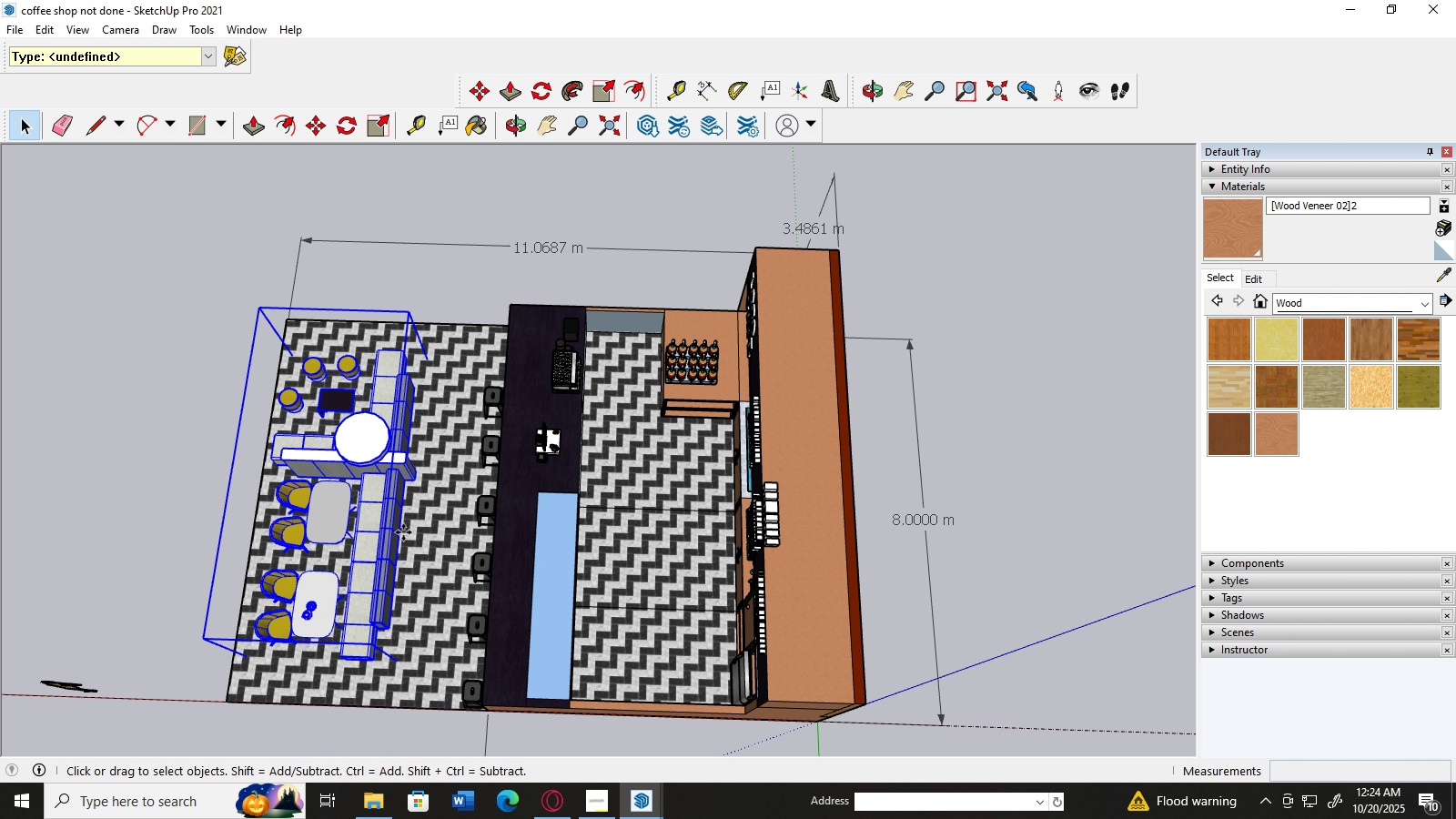 
key(M)
 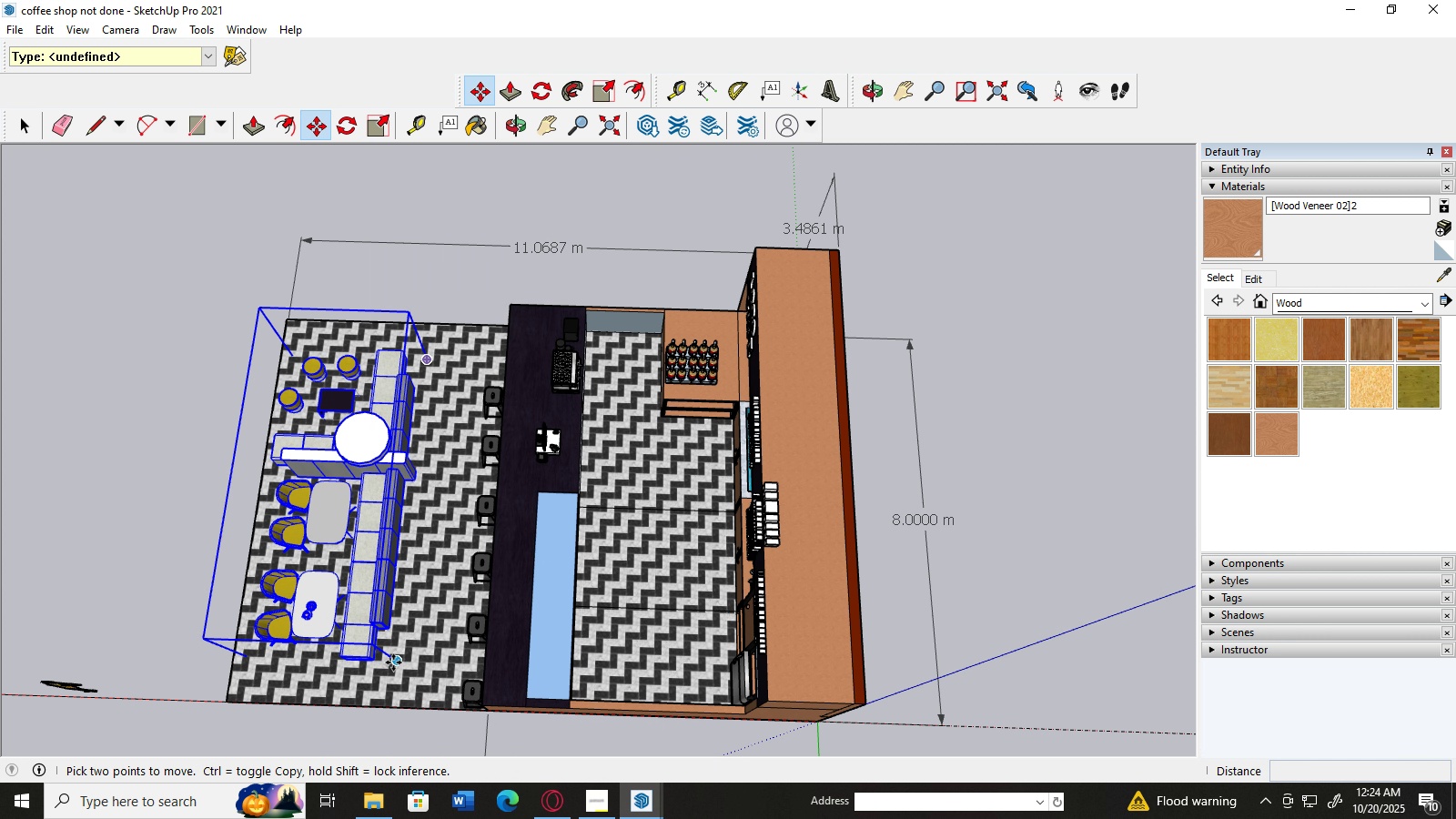 
left_click_drag(start_coordinate=[396, 662], to_coordinate=[430, 663])
 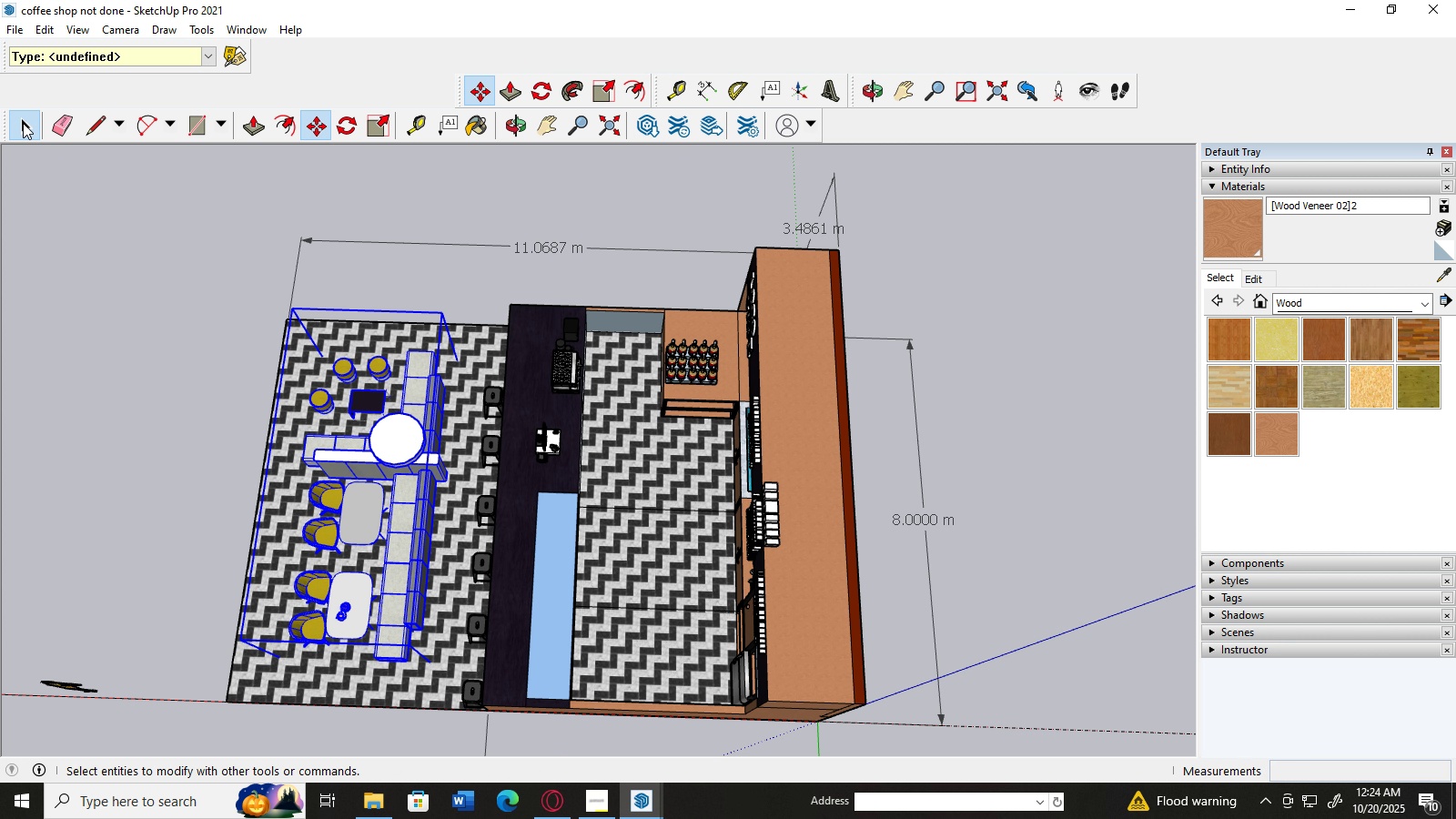 
double_click([150, 408])
 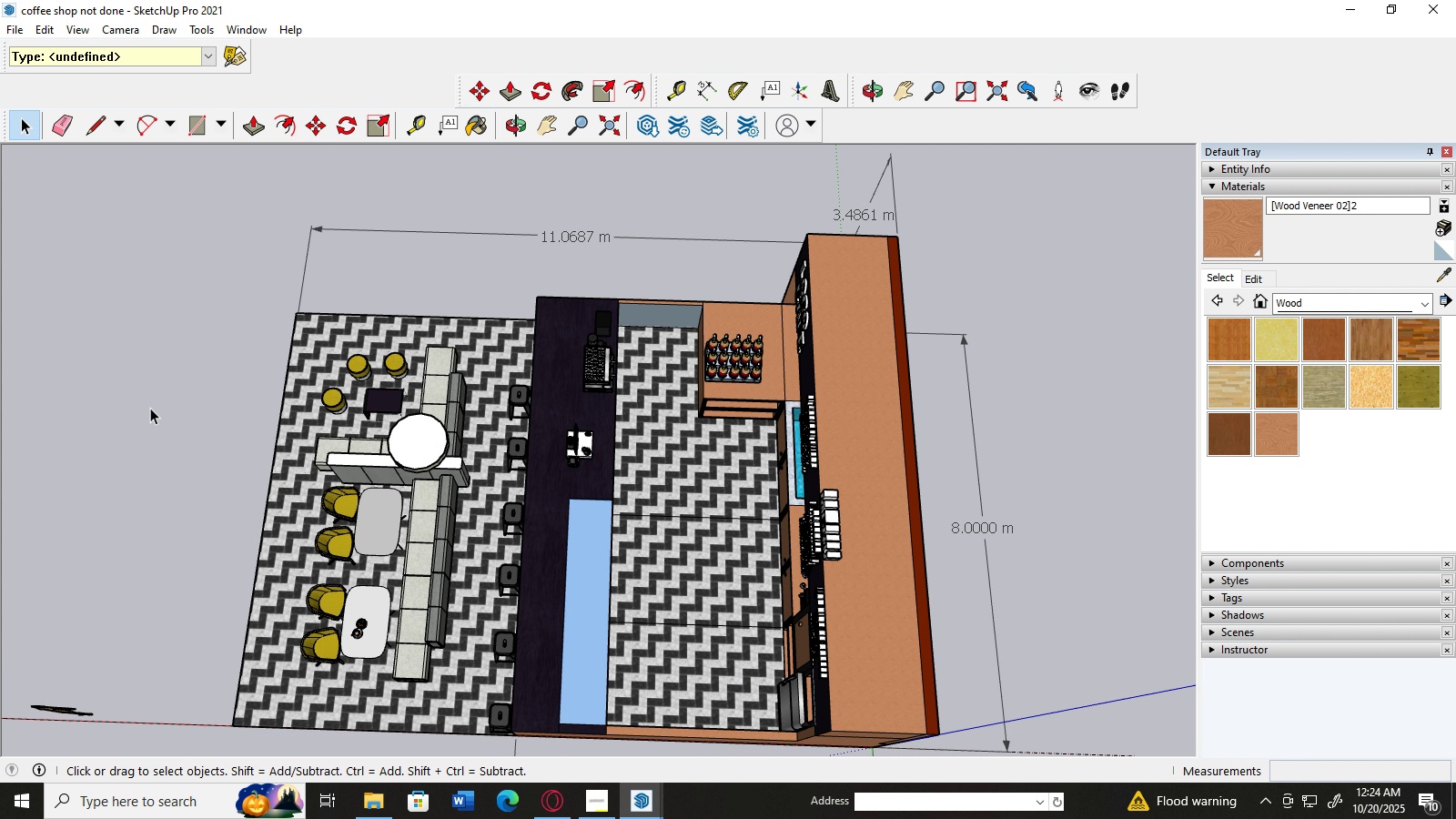 
scroll: coordinate [775, 434], scroll_direction: up, amount: 9.0
 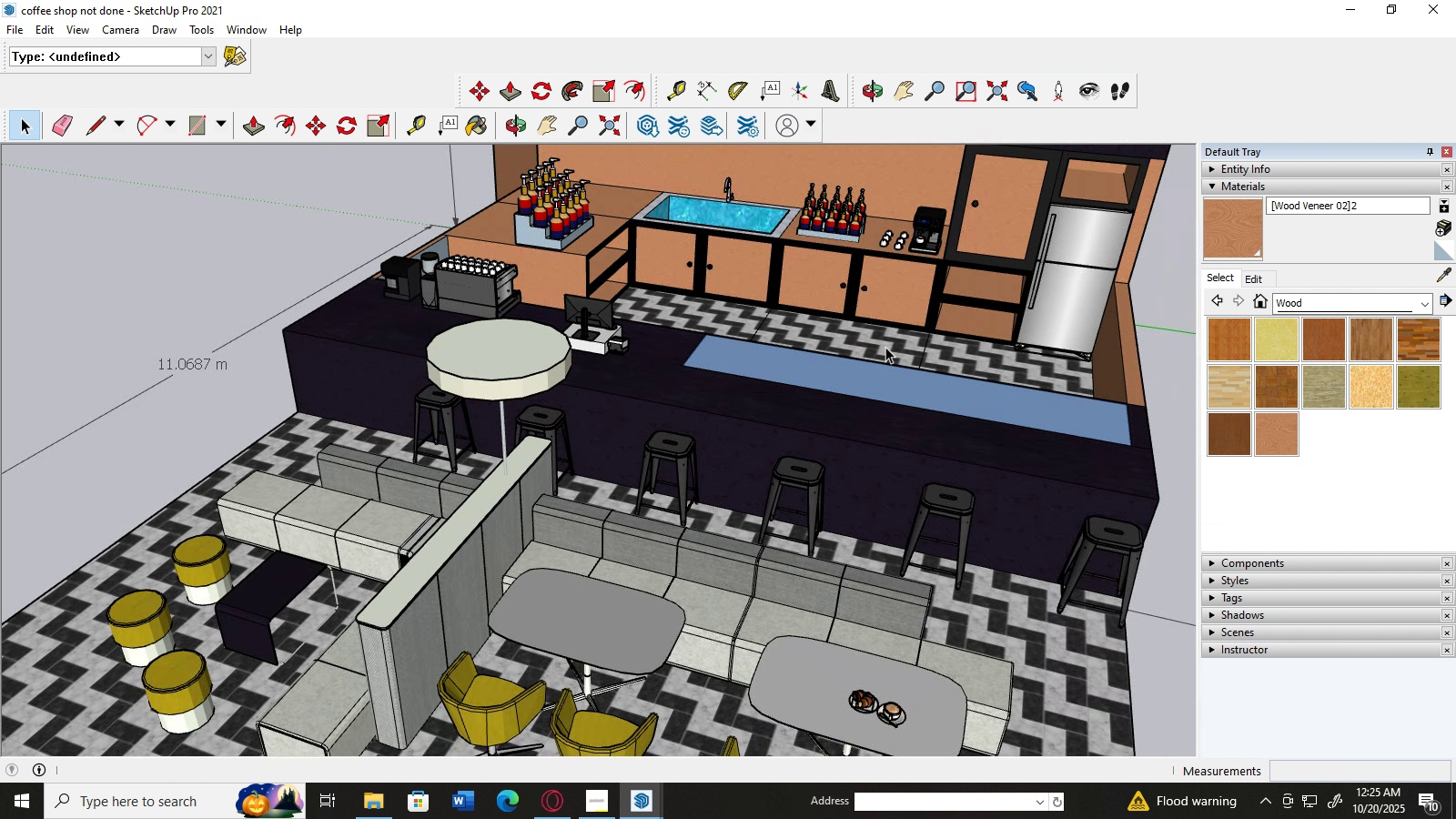 
scroll: coordinate [885, 347], scroll_direction: down, amount: 4.0
 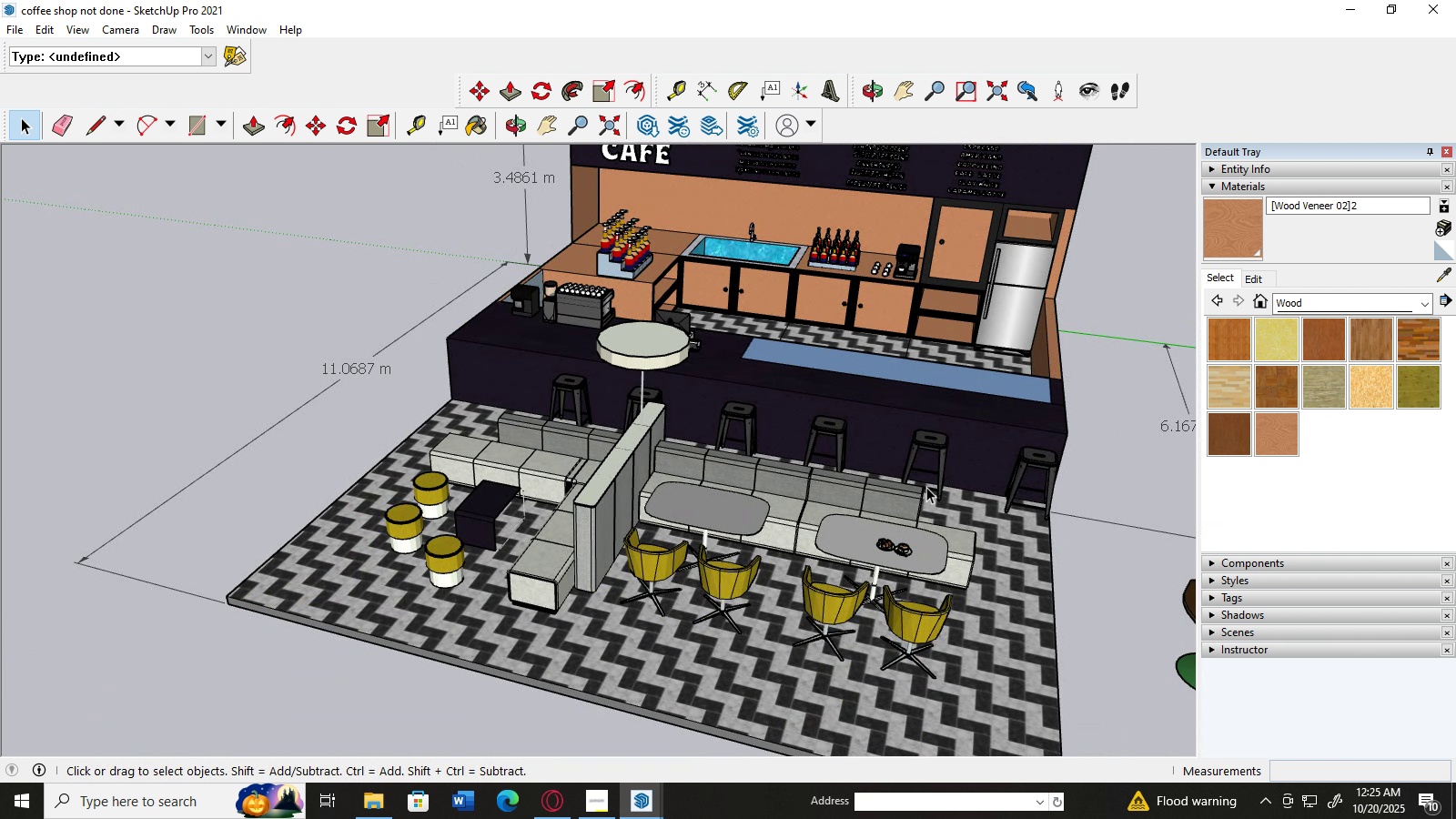 
scroll: coordinate [927, 546], scroll_direction: up, amount: 5.0
 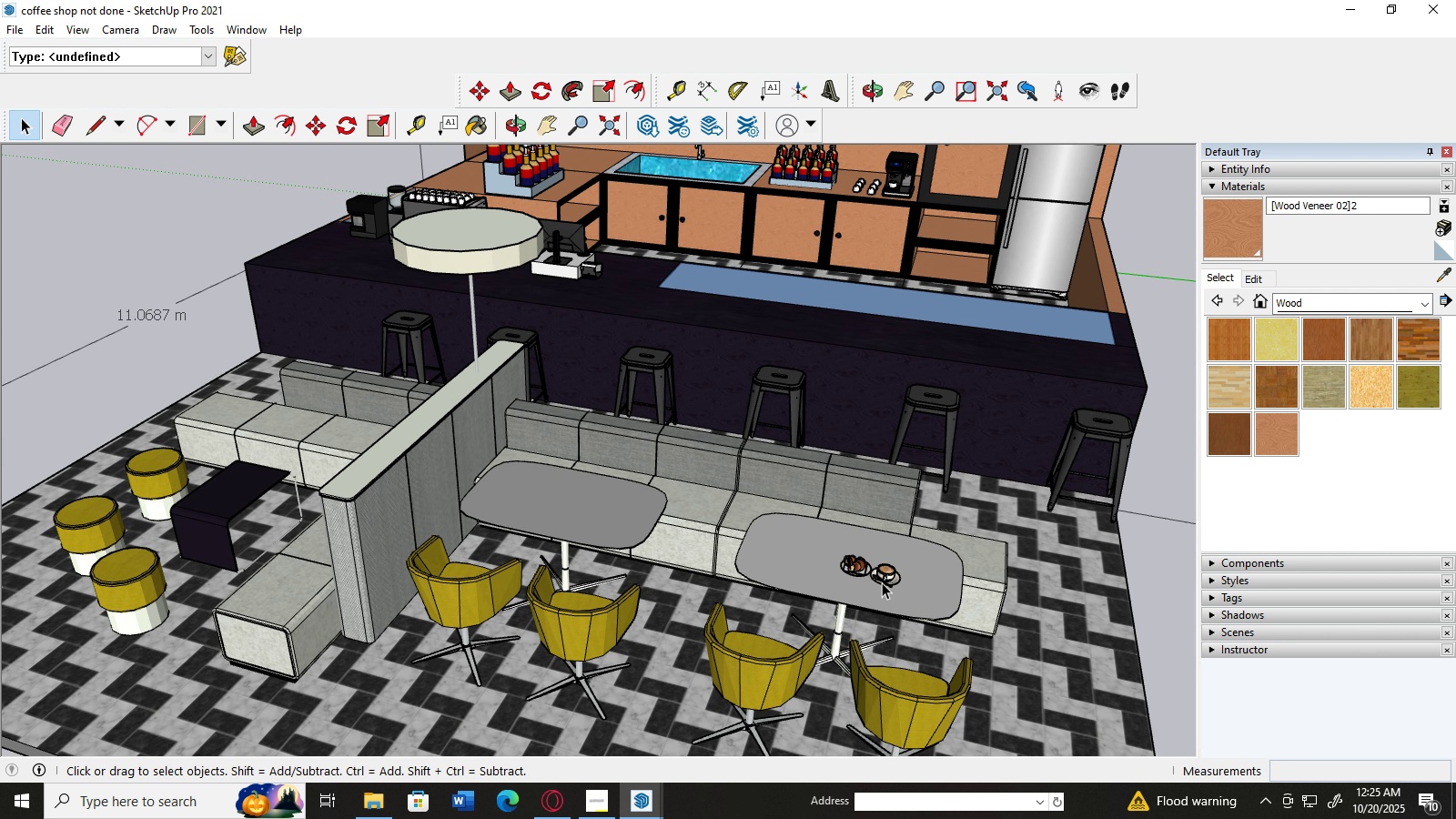 
left_click([882, 582])
 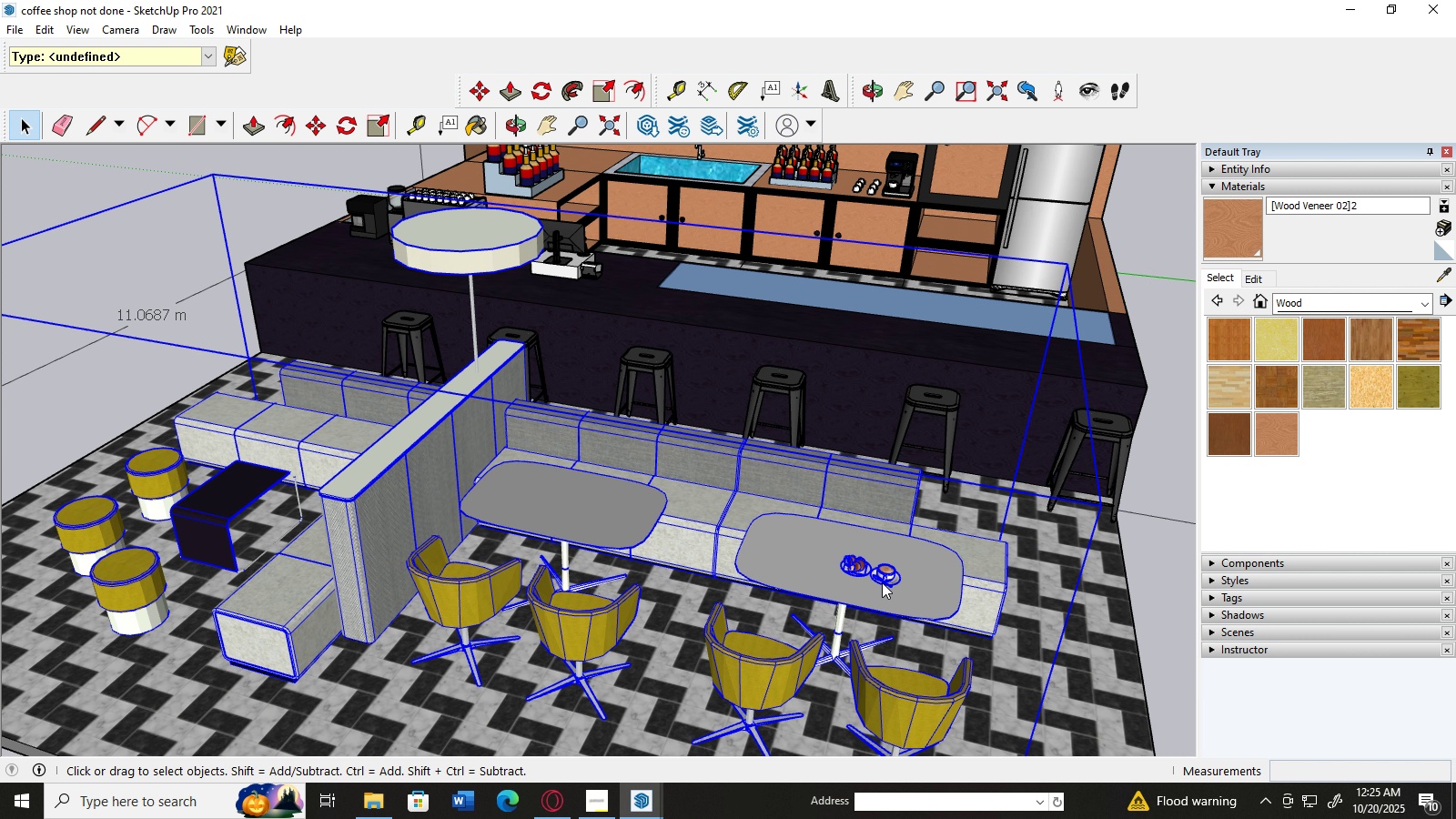 
right_click([882, 582])
 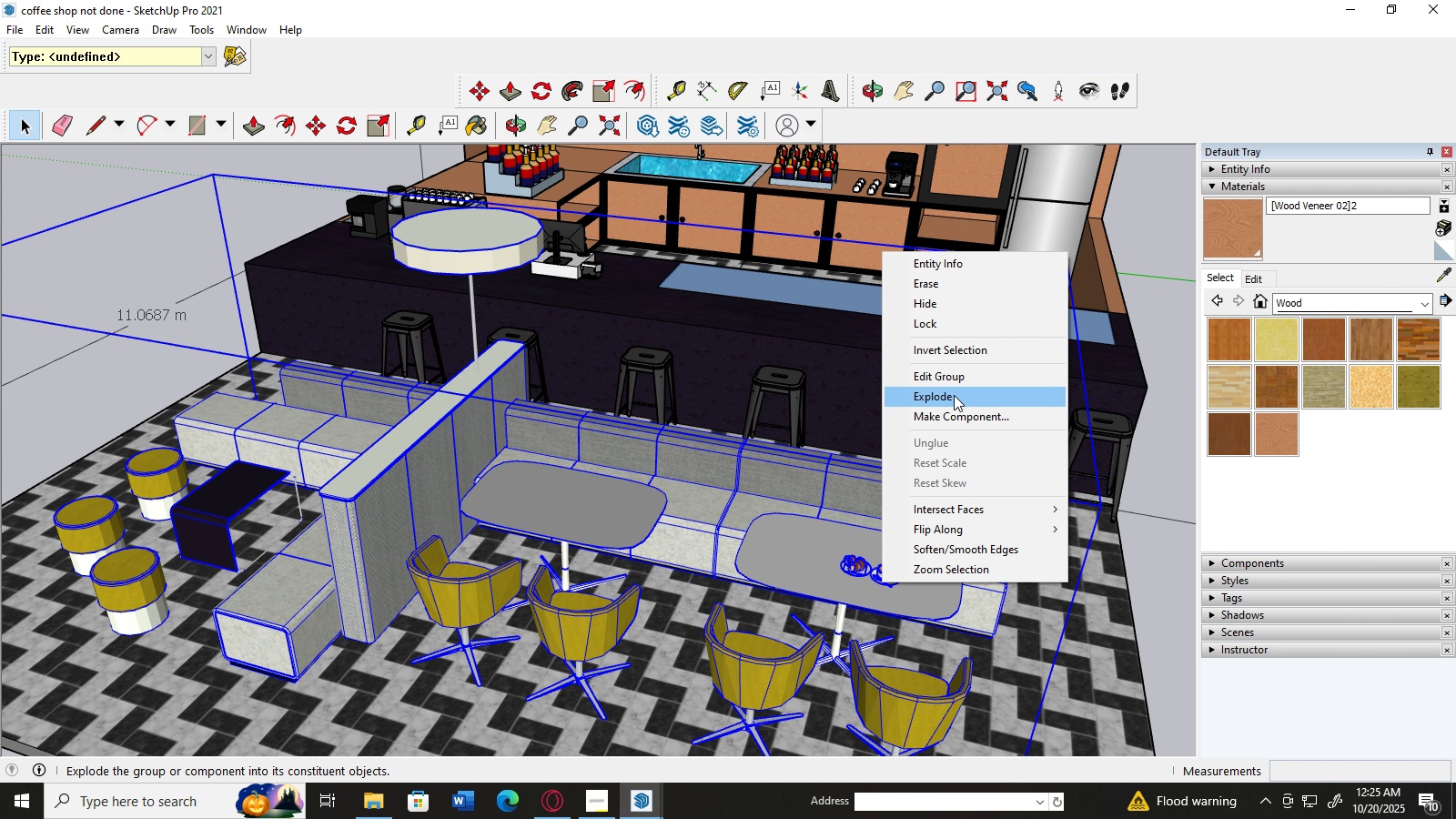 
left_click([954, 395])
 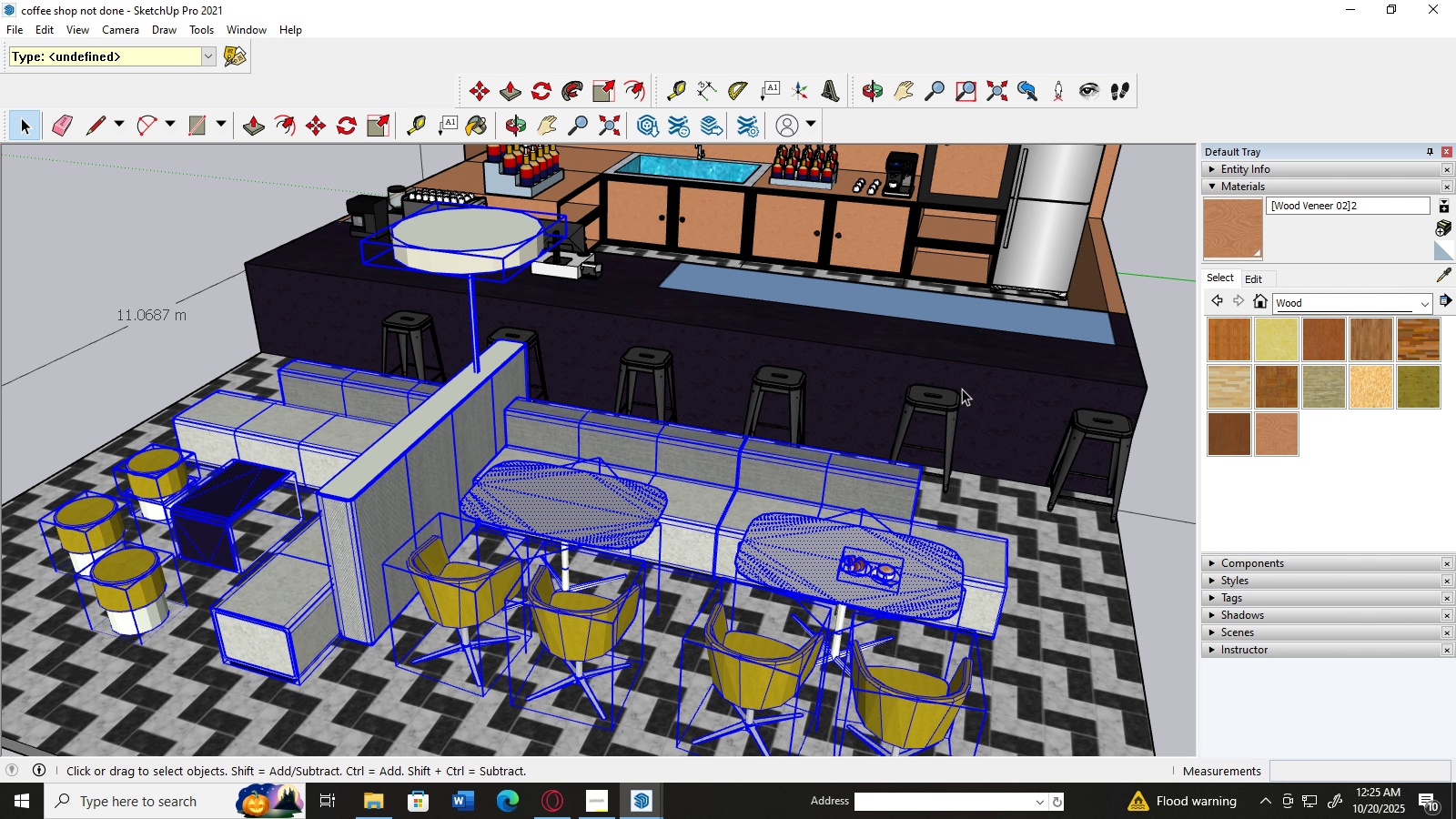 
scroll: coordinate [834, 441], scroll_direction: down, amount: 4.0
 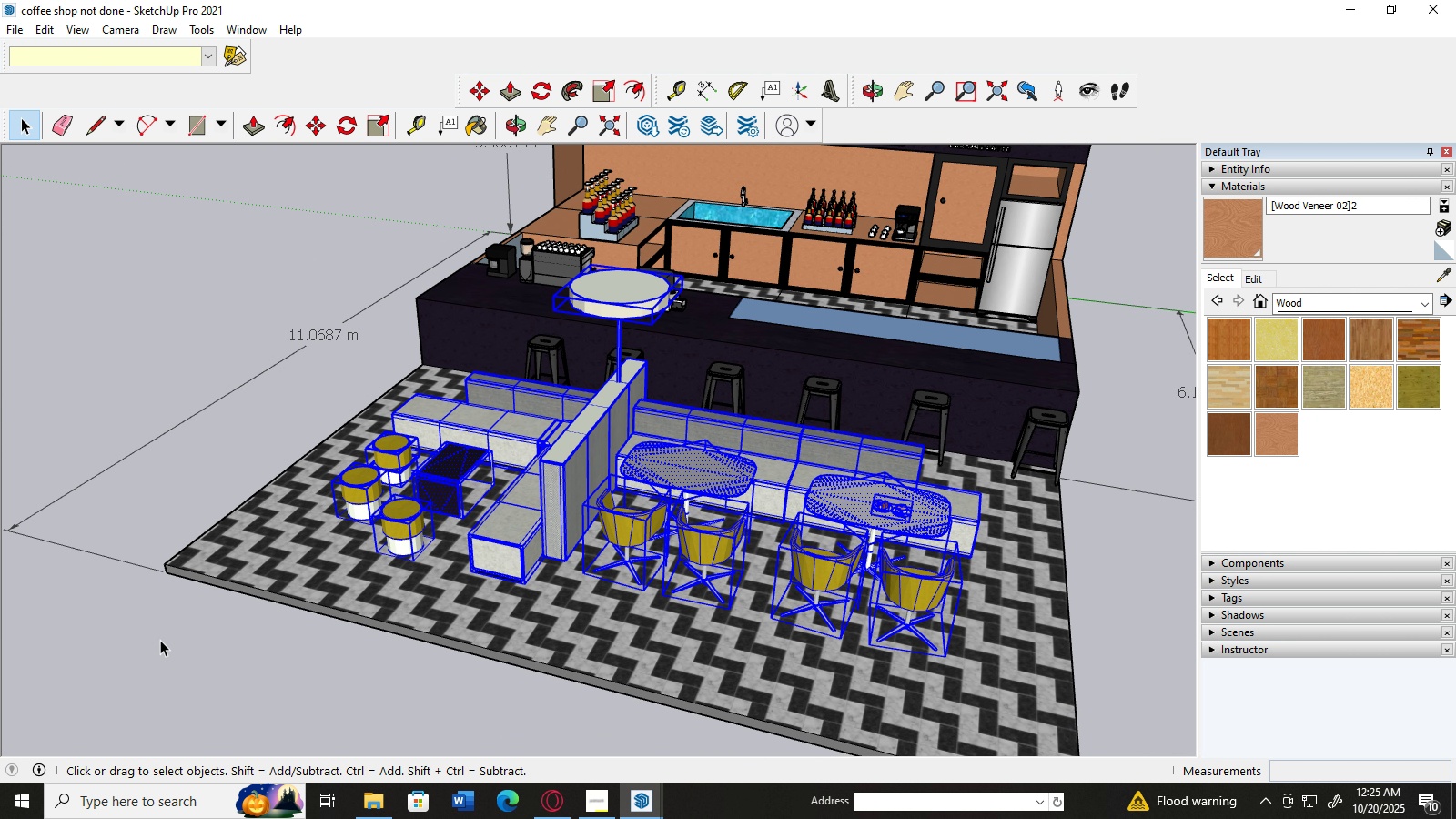 
left_click([160, 640])
 